 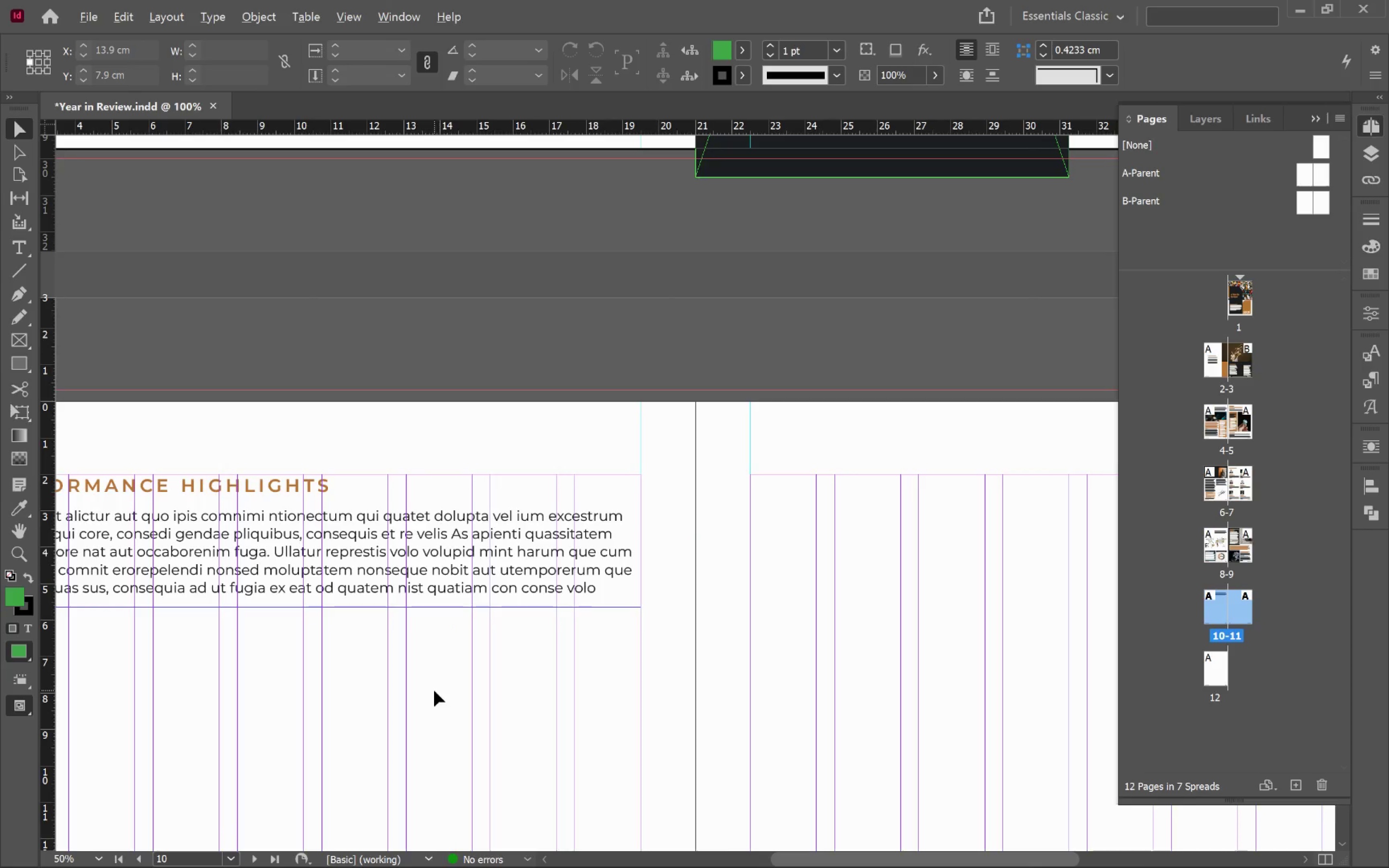 
scroll: coordinate [569, 728], scroll_direction: up, amount: 3.0
 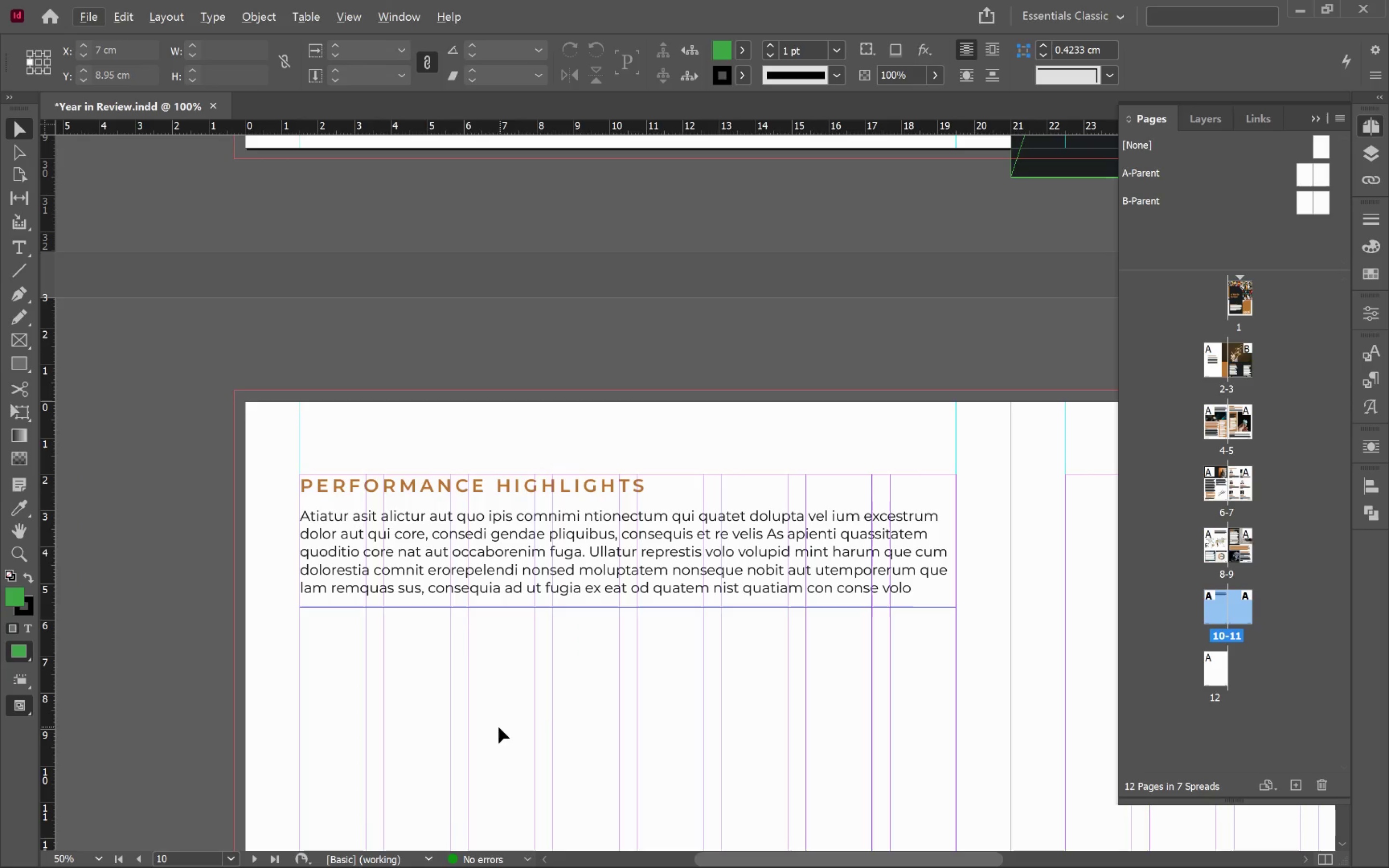 
hold_key(key=AltLeft, duration=0.86)
scroll: coordinate [495, 726], scroll_direction: down, amount: 1.0
 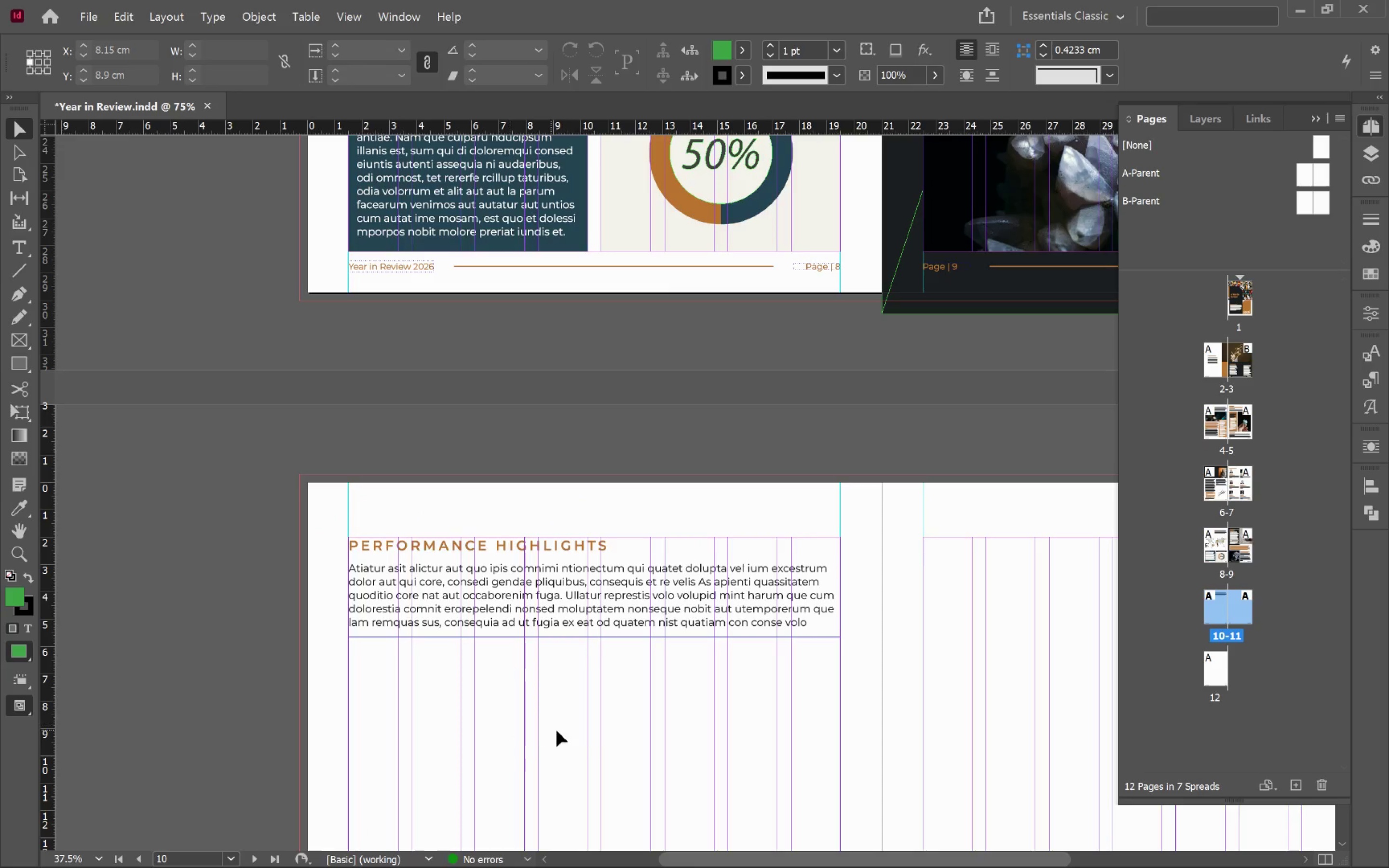 
hold_key(key=ControlLeft, duration=0.69)
scroll: coordinate [569, 732], scroll_direction: down, amount: 2.0
 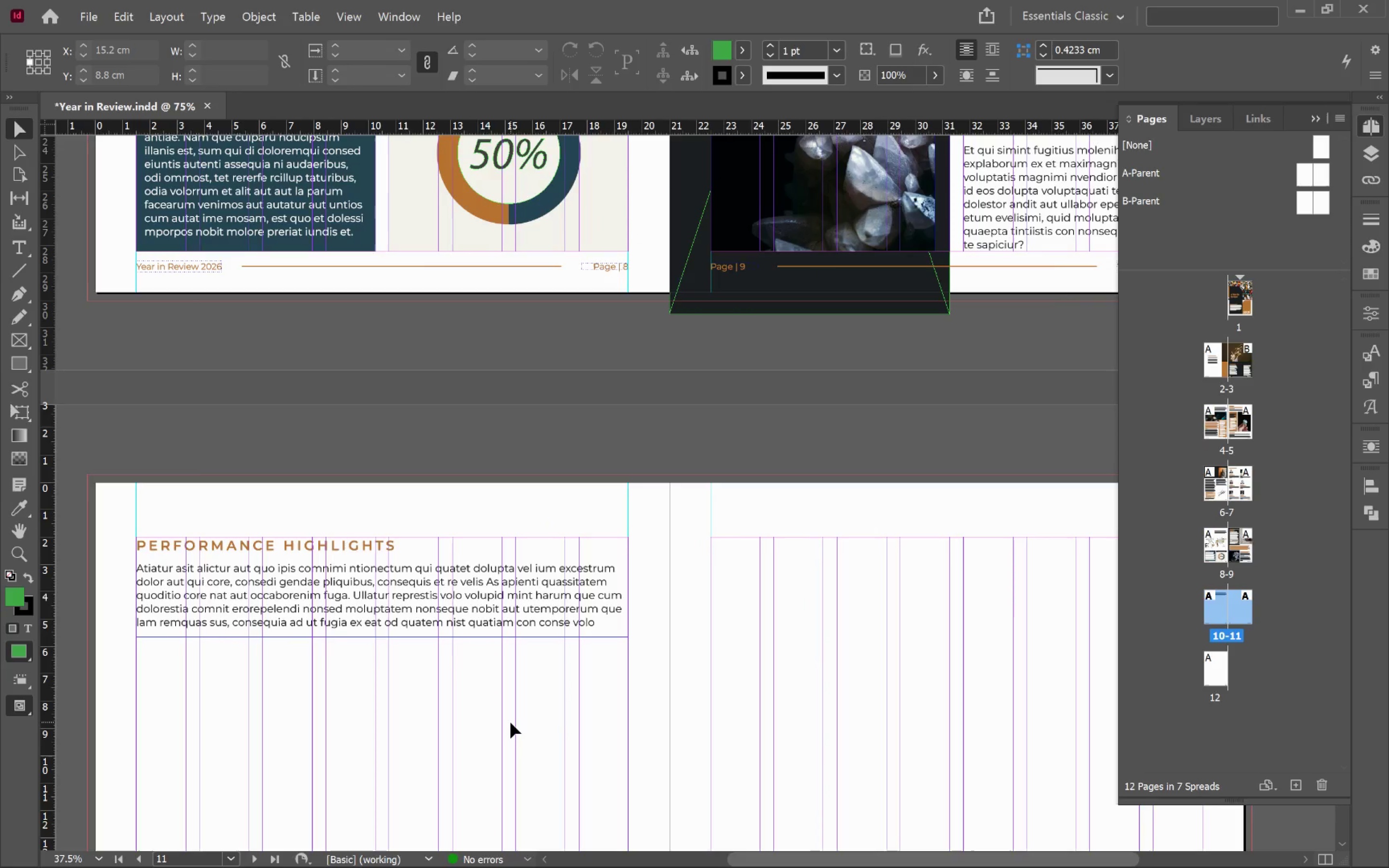 
left_click([510, 722])
 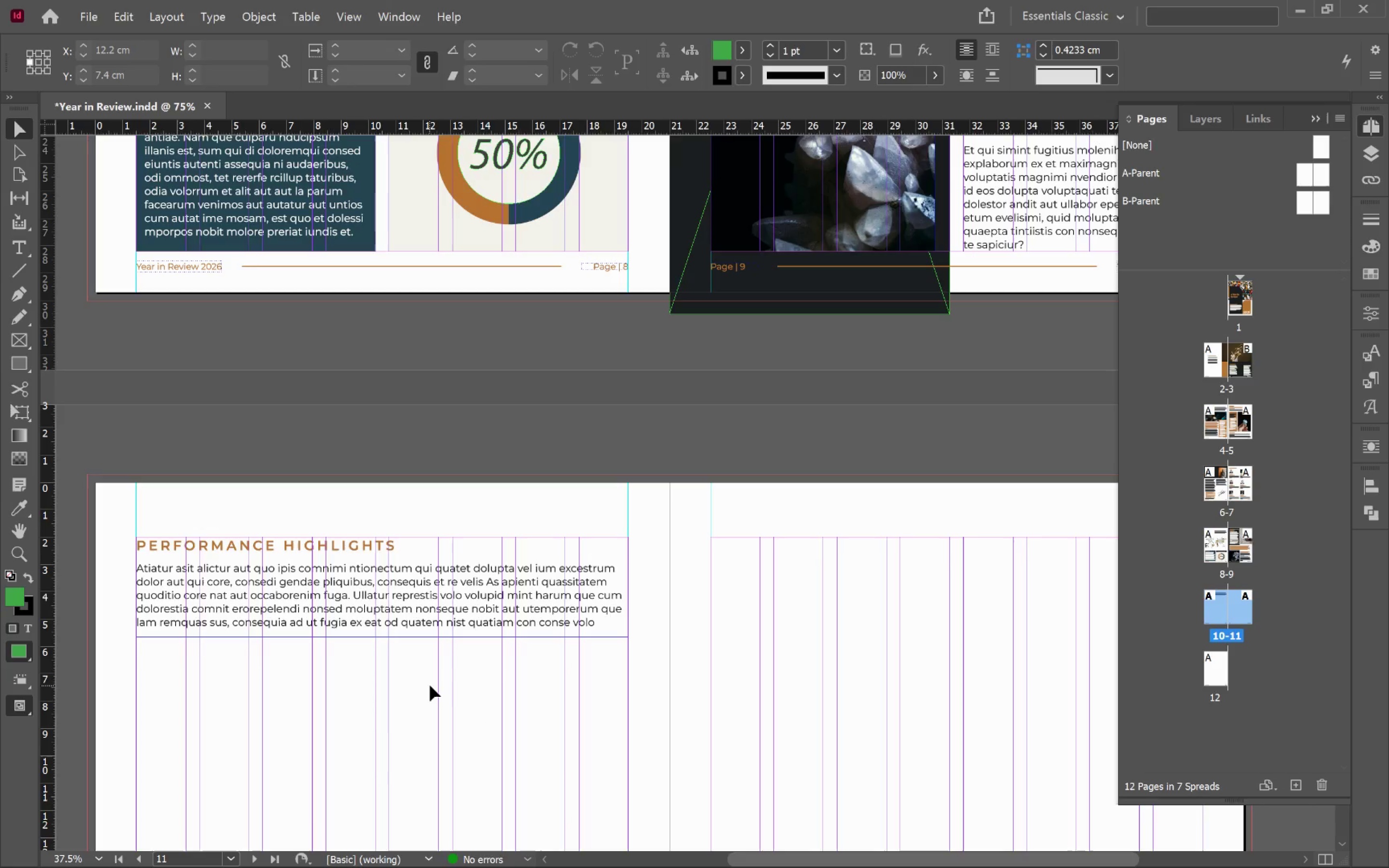 
wait(5.82)
 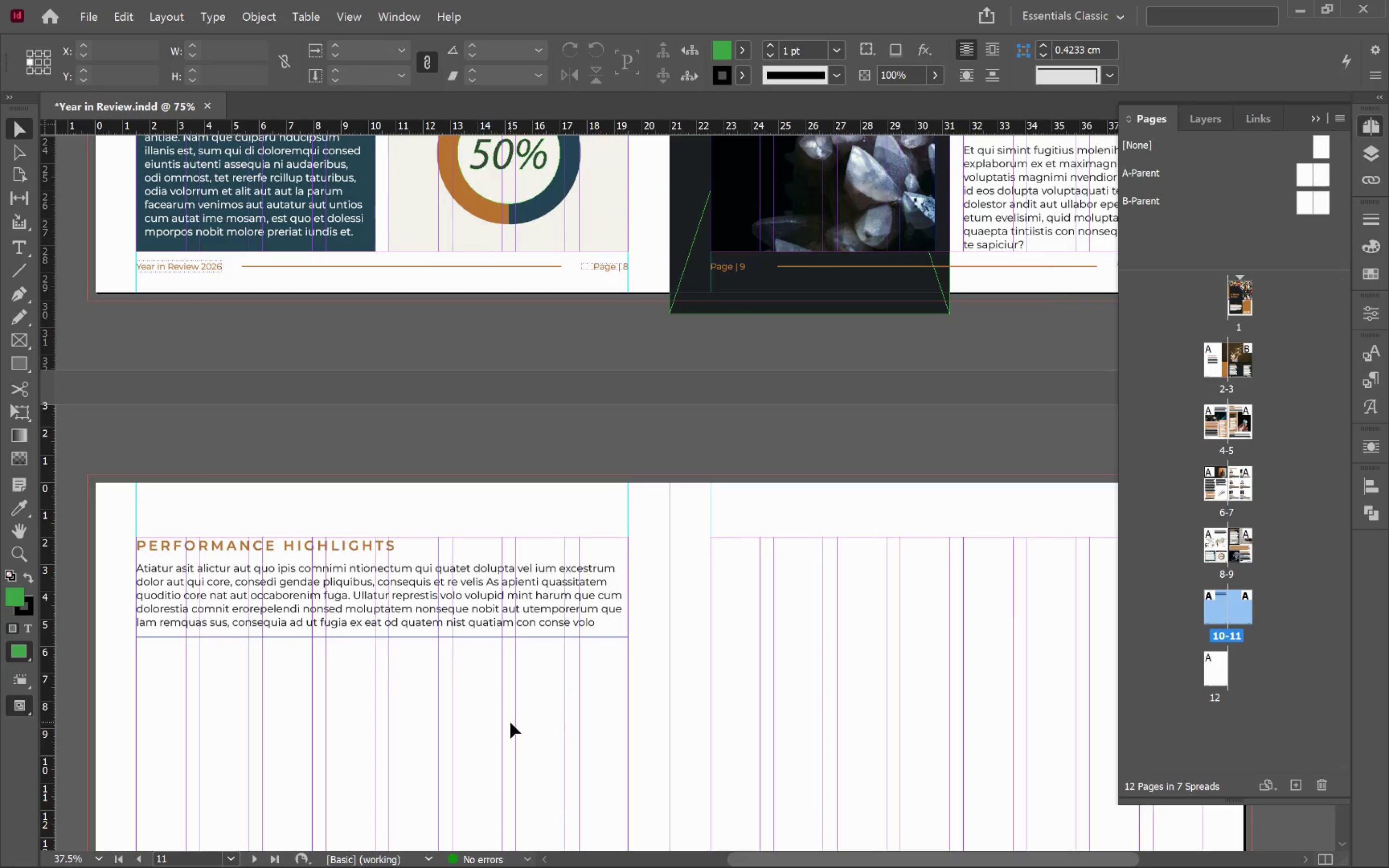 
hold_key(key=AltLeft, duration=0.4)
scroll: coordinate [418, 673], scroll_direction: down, amount: 1.0
 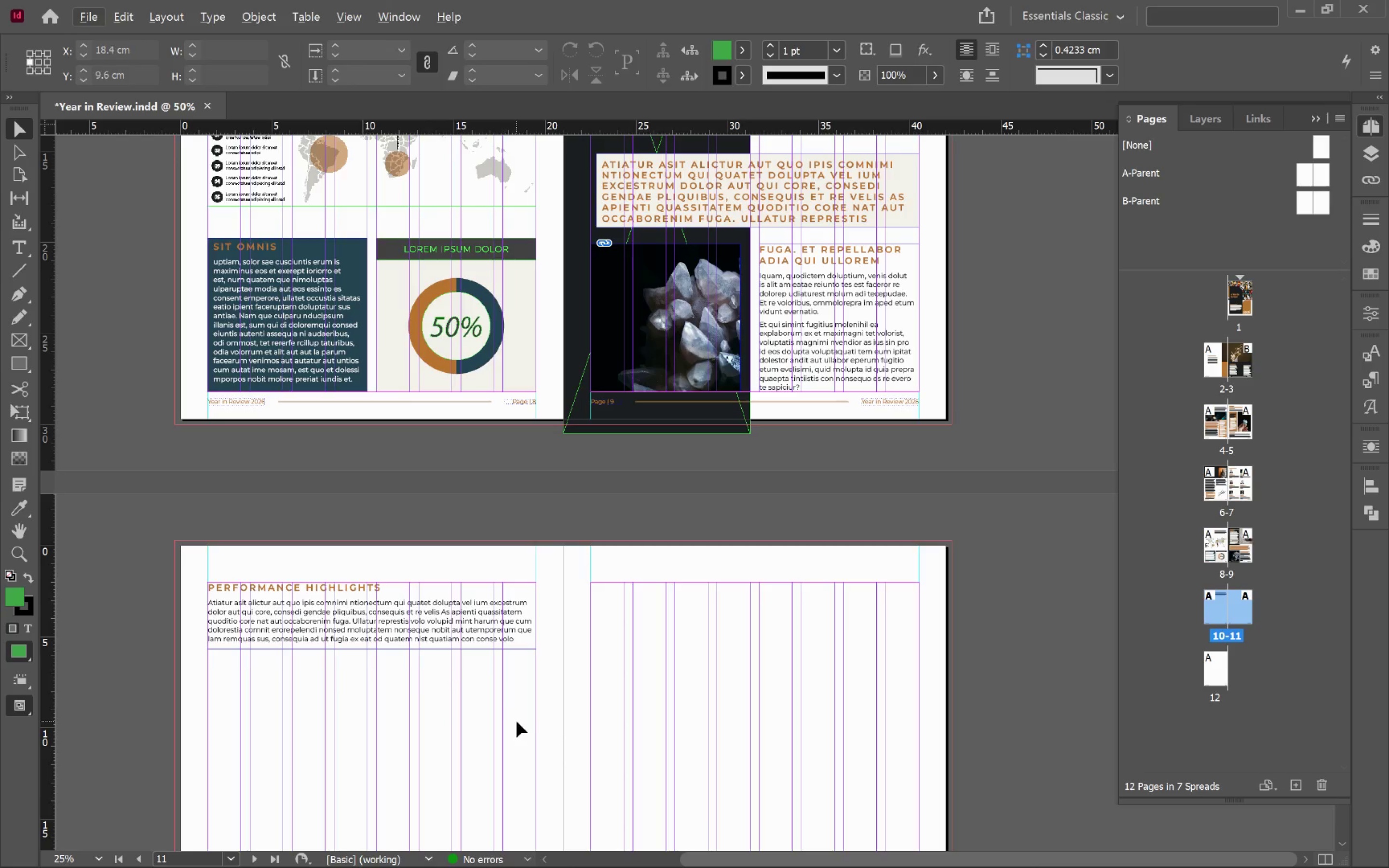 
hold_key(key=ControlLeft, duration=0.46)
 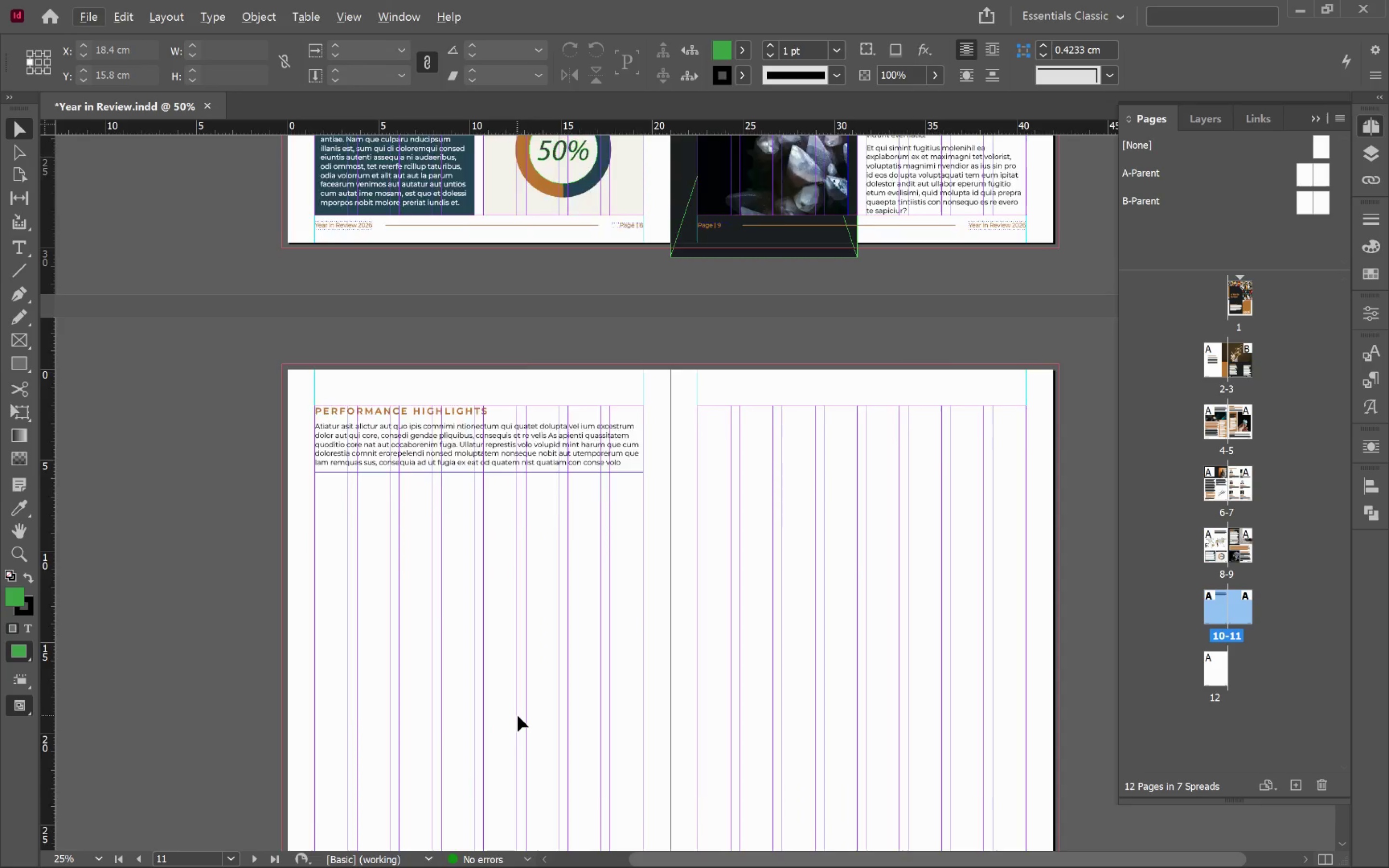 
scroll: coordinate [517, 721], scroll_direction: down, amount: 2.0
 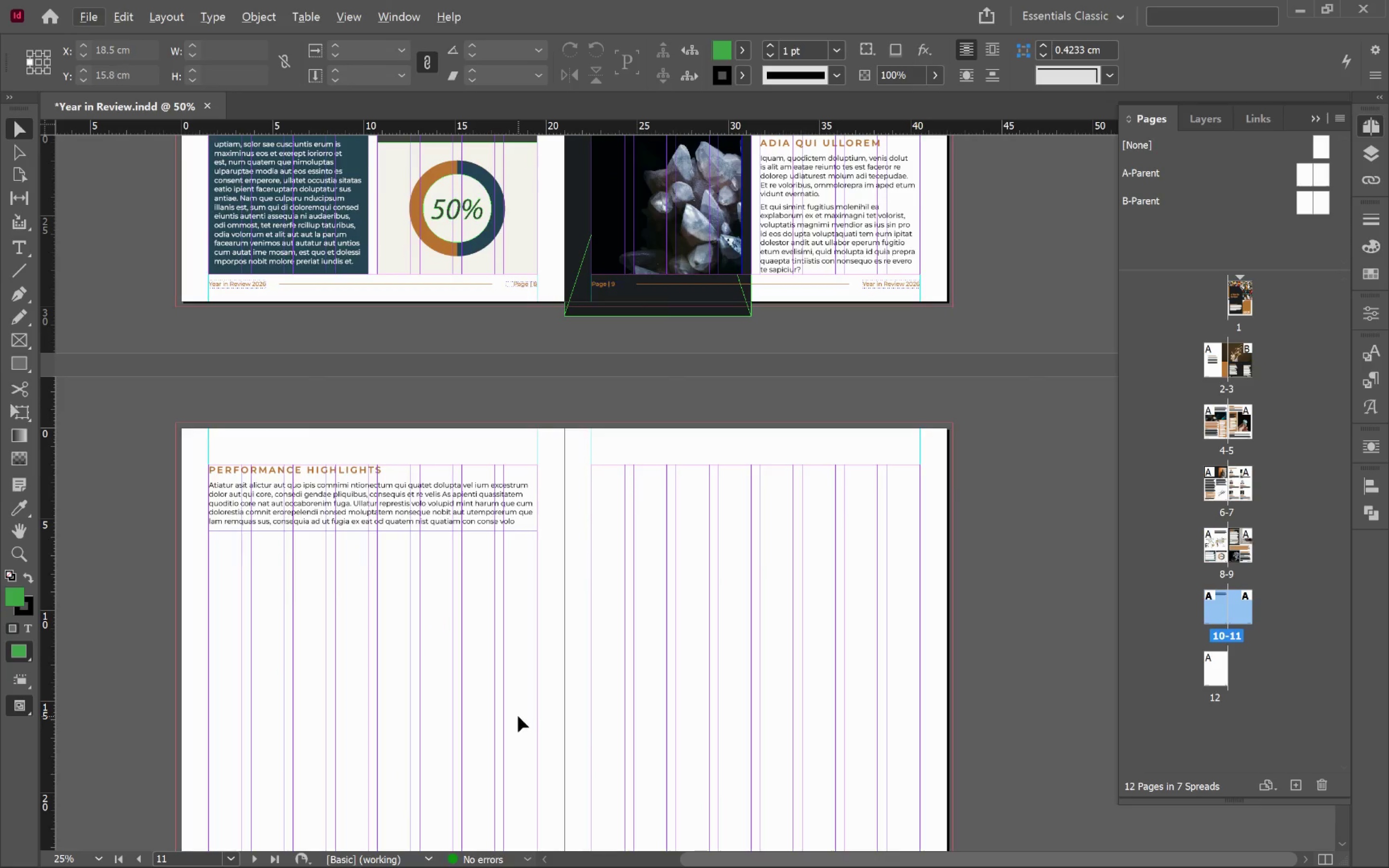 
scroll: coordinate [517, 716], scroll_direction: up, amount: 1.0
 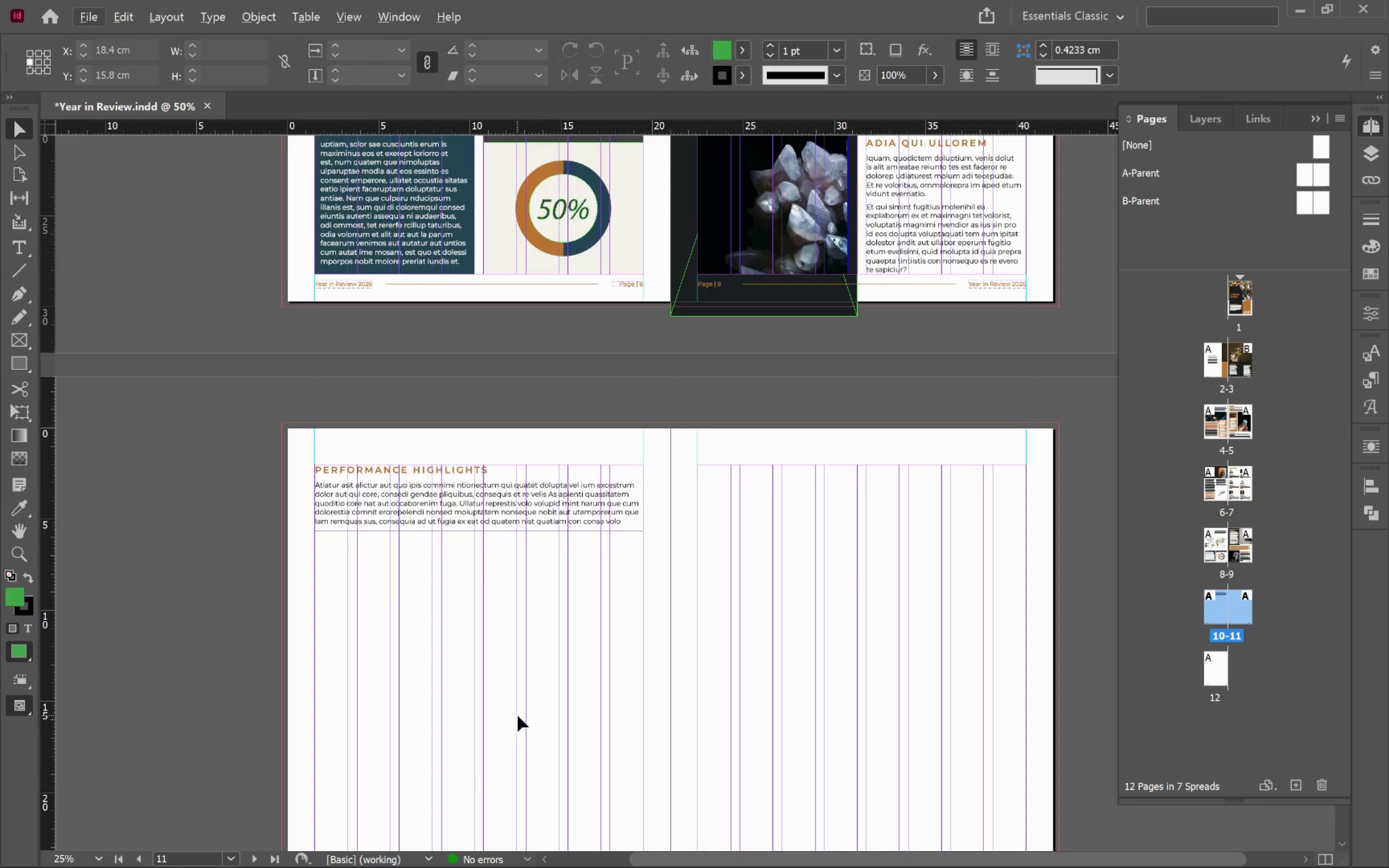 
scroll: coordinate [517, 716], scroll_direction: down, amount: 3.0
 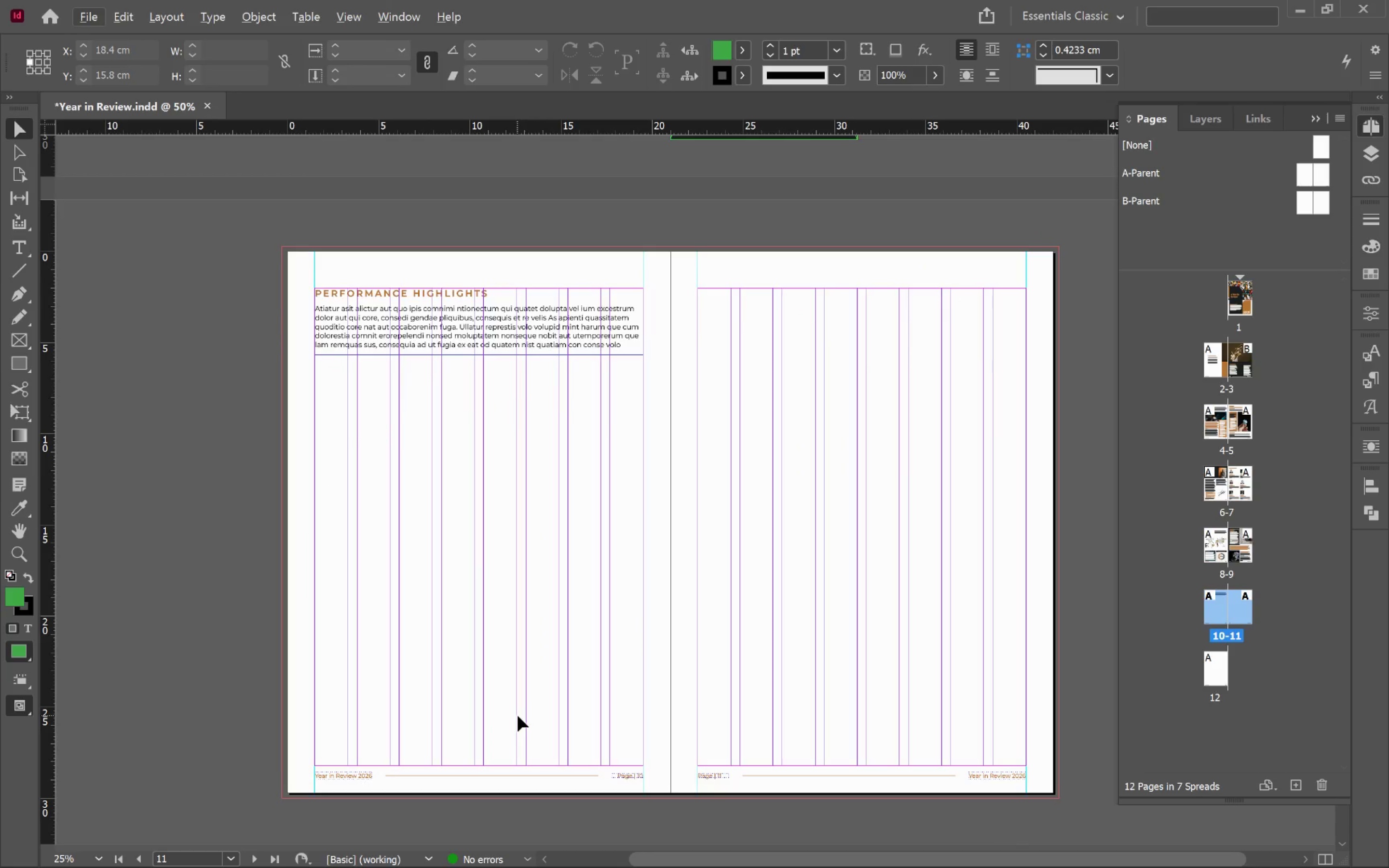 
wait(11.87)
 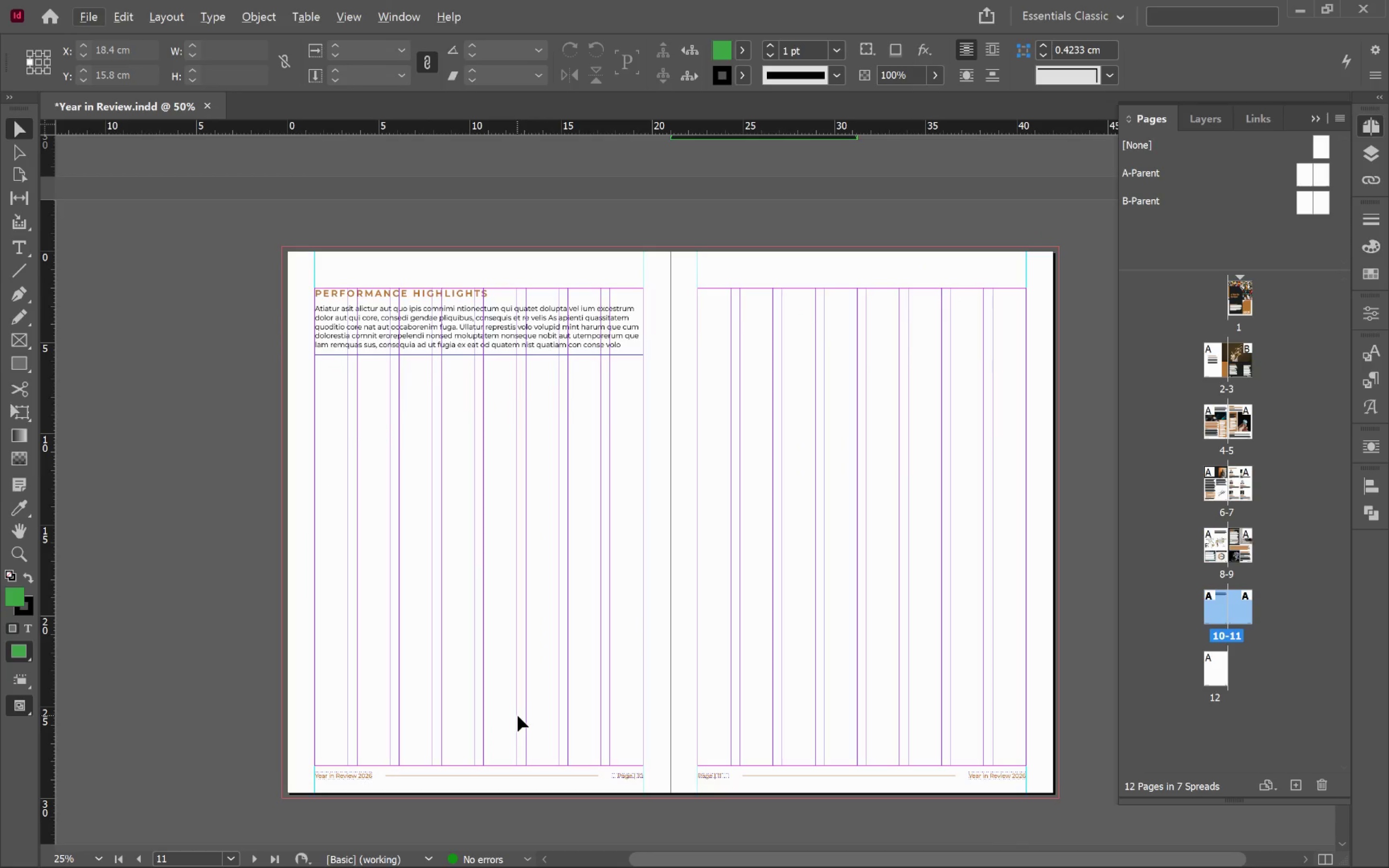 
double_click([496, 295])
 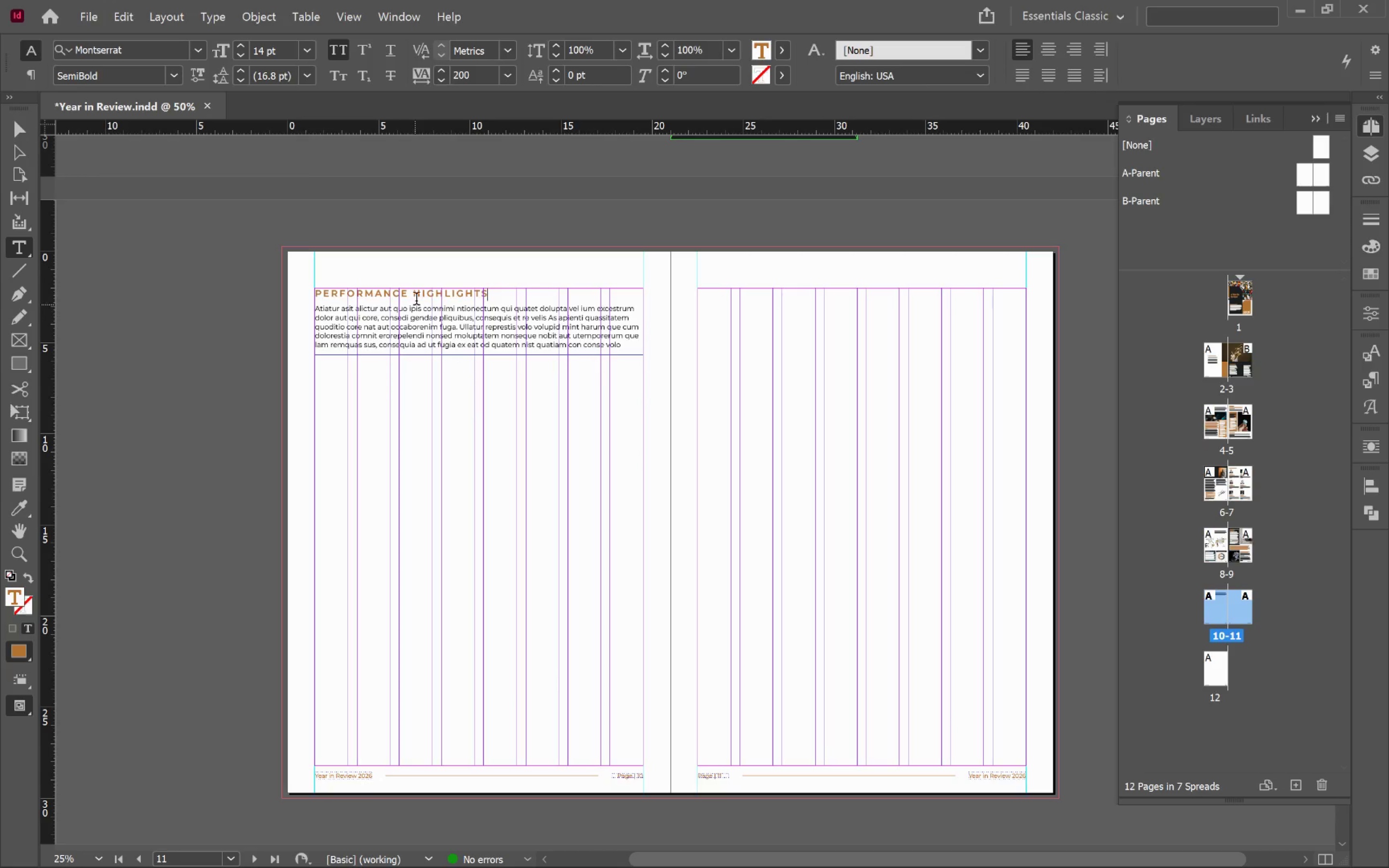 
left_click([416, 296])
 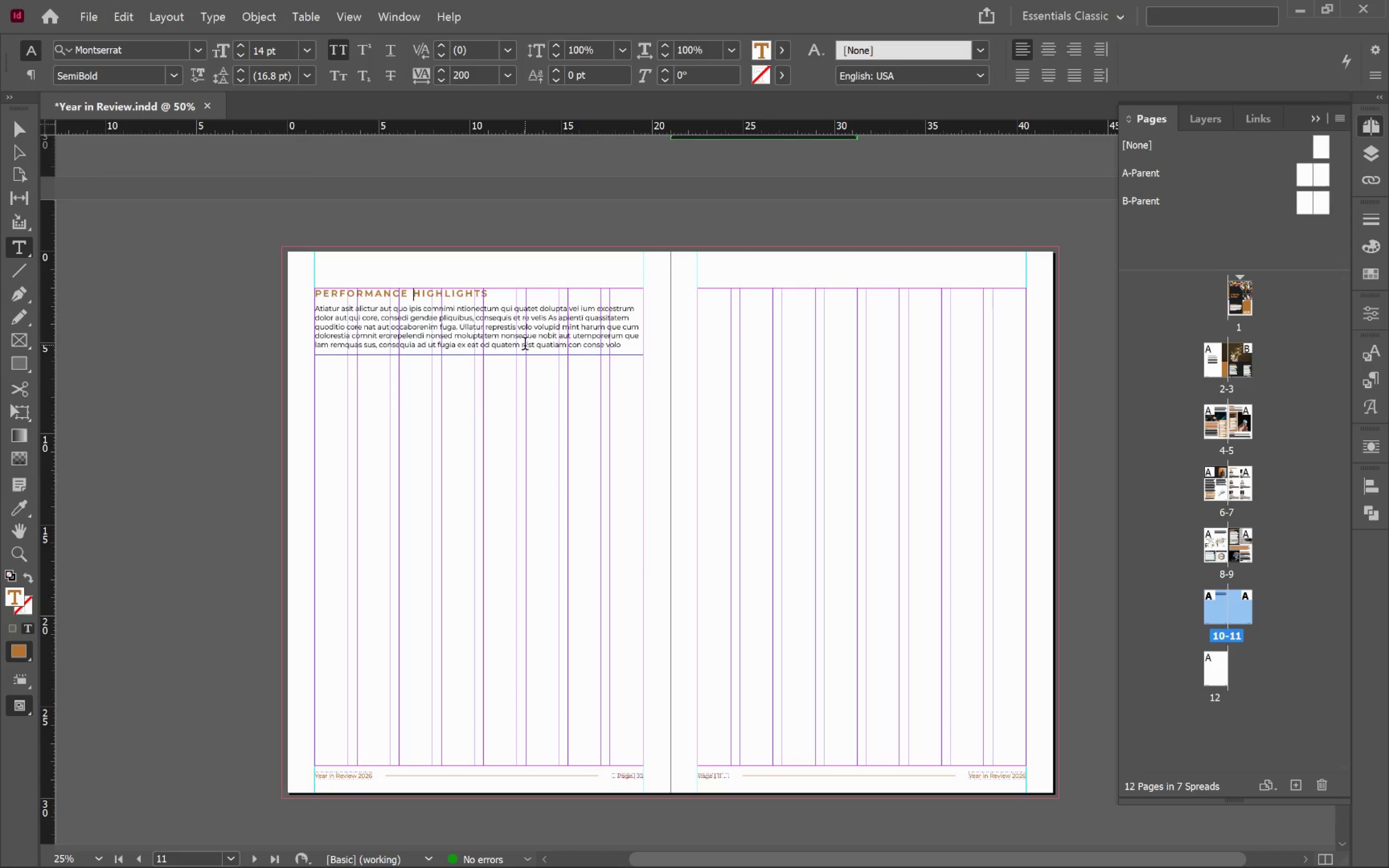 
key(Backspace)
 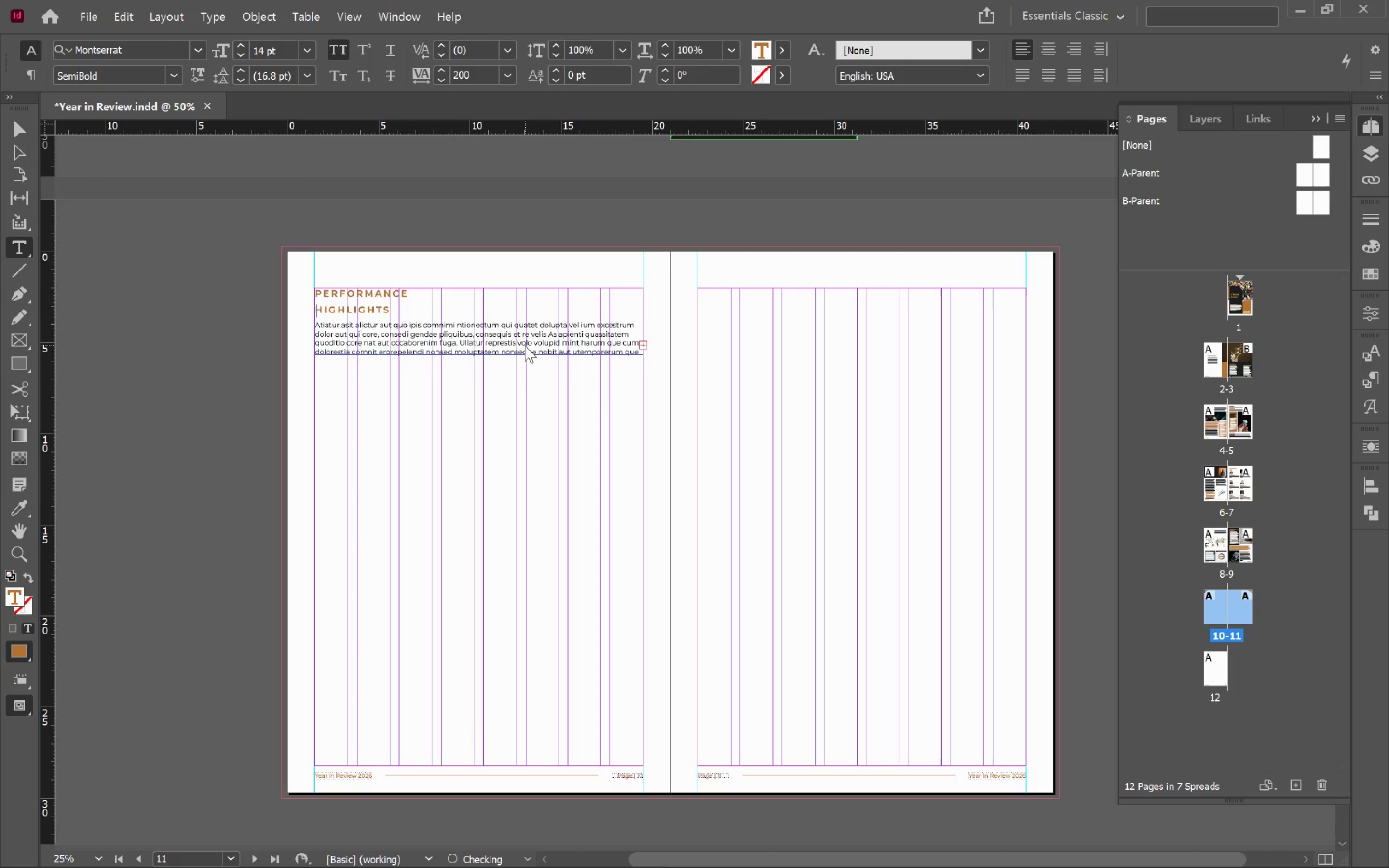 
key(Enter)
 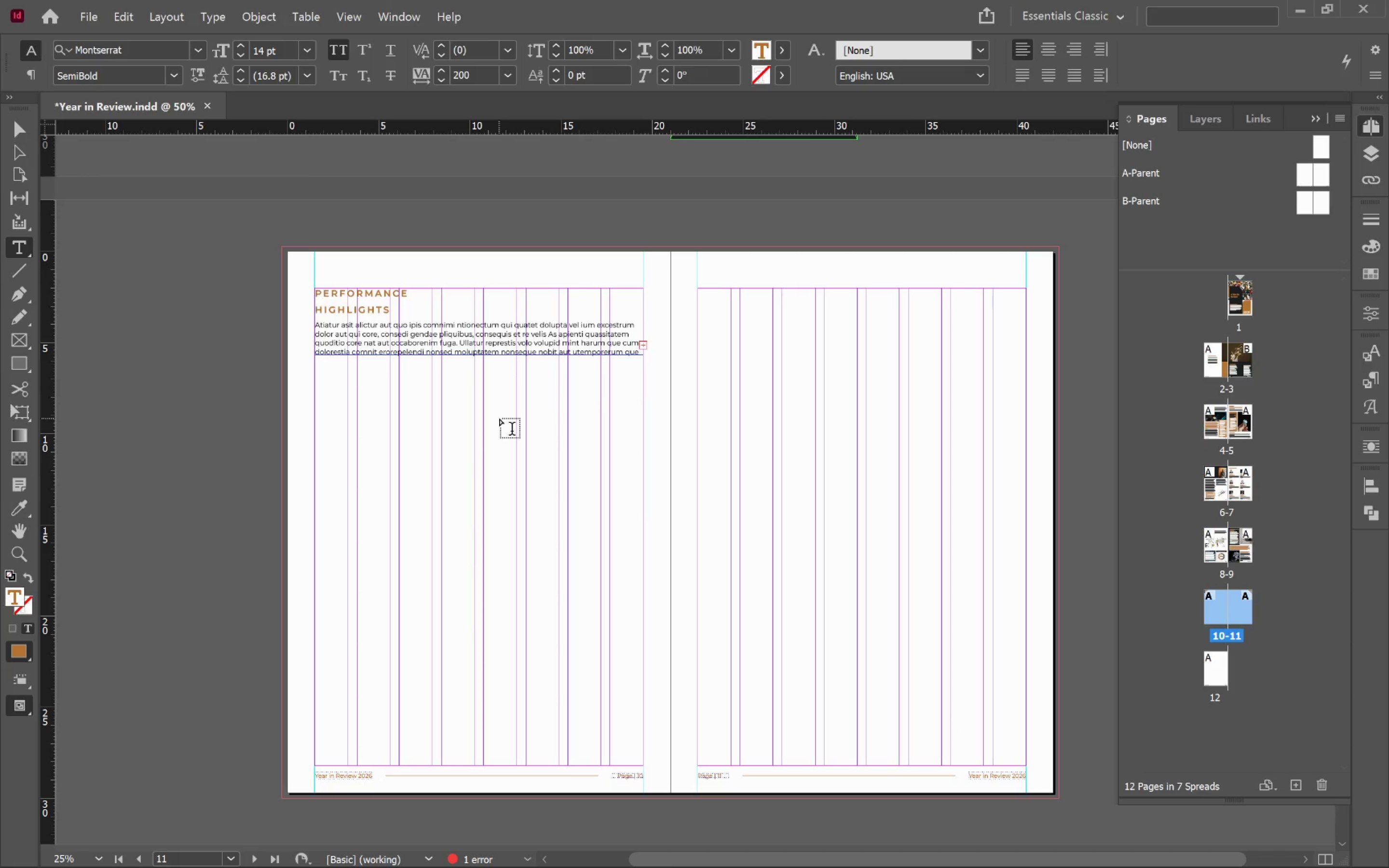 
wait(6.47)
 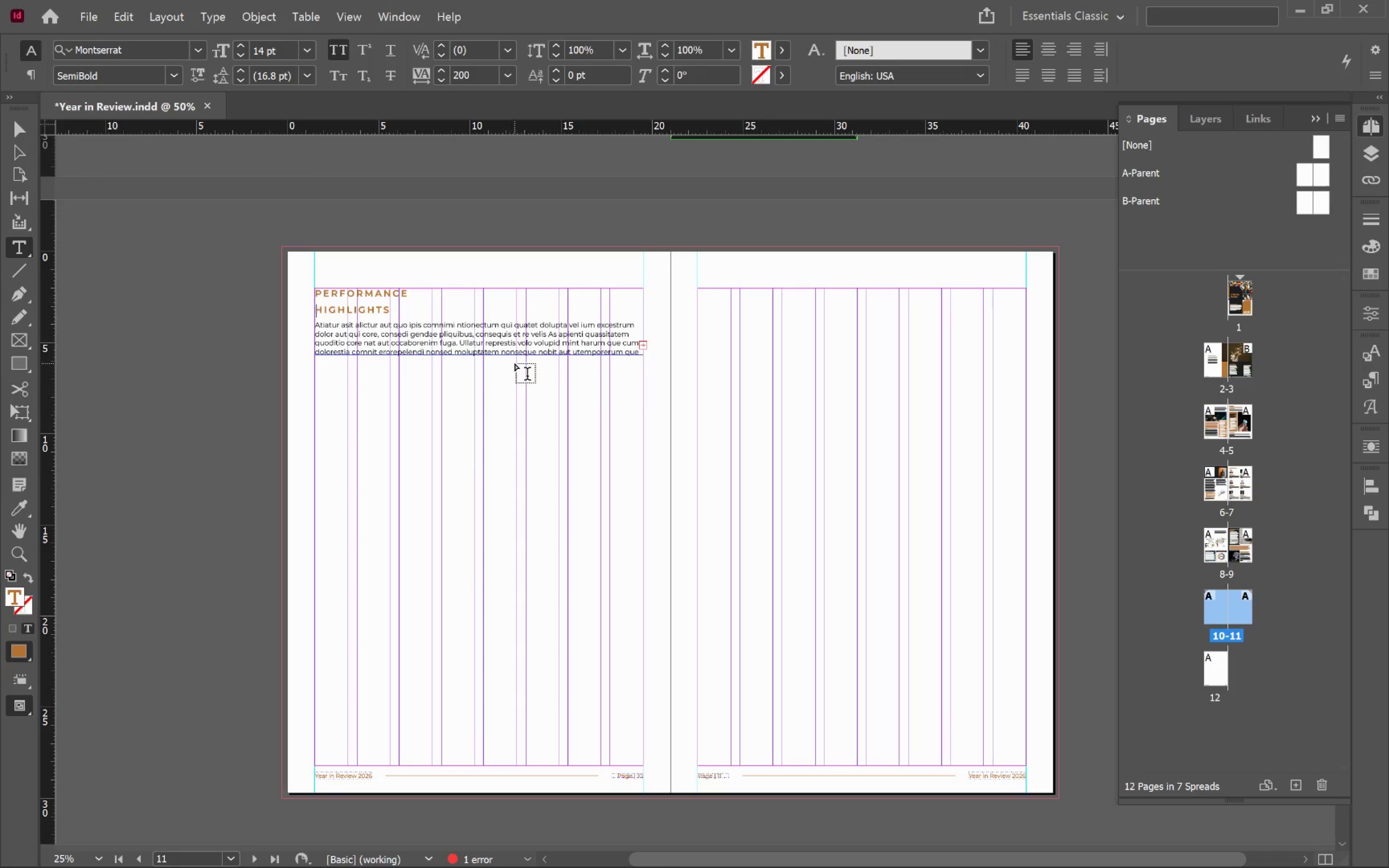 
left_click([414, 314])
 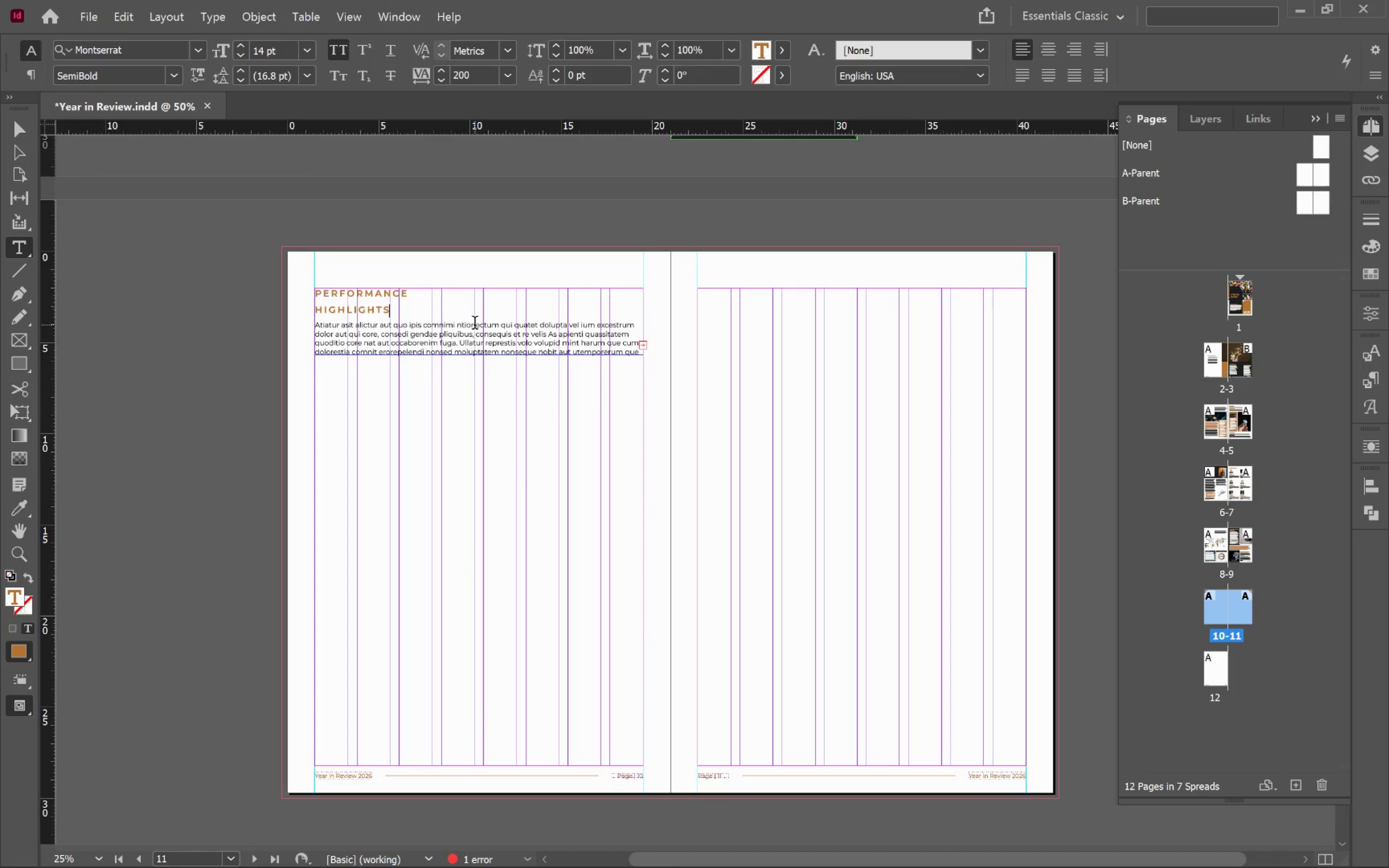 
hold_key(key=ShiftLeft, duration=1.54)
 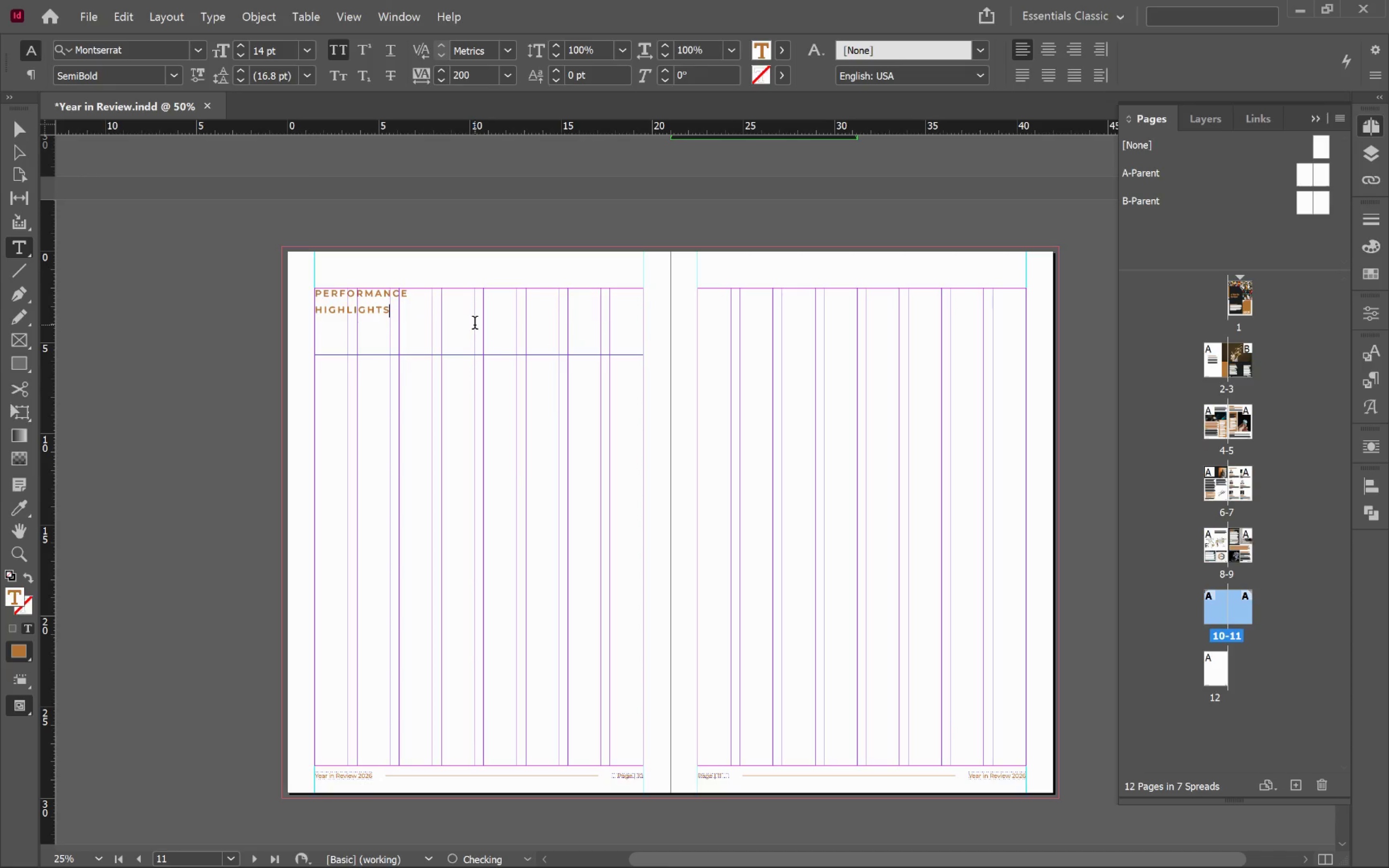 
hold_key(key=ArrowDown, duration=0.94)
 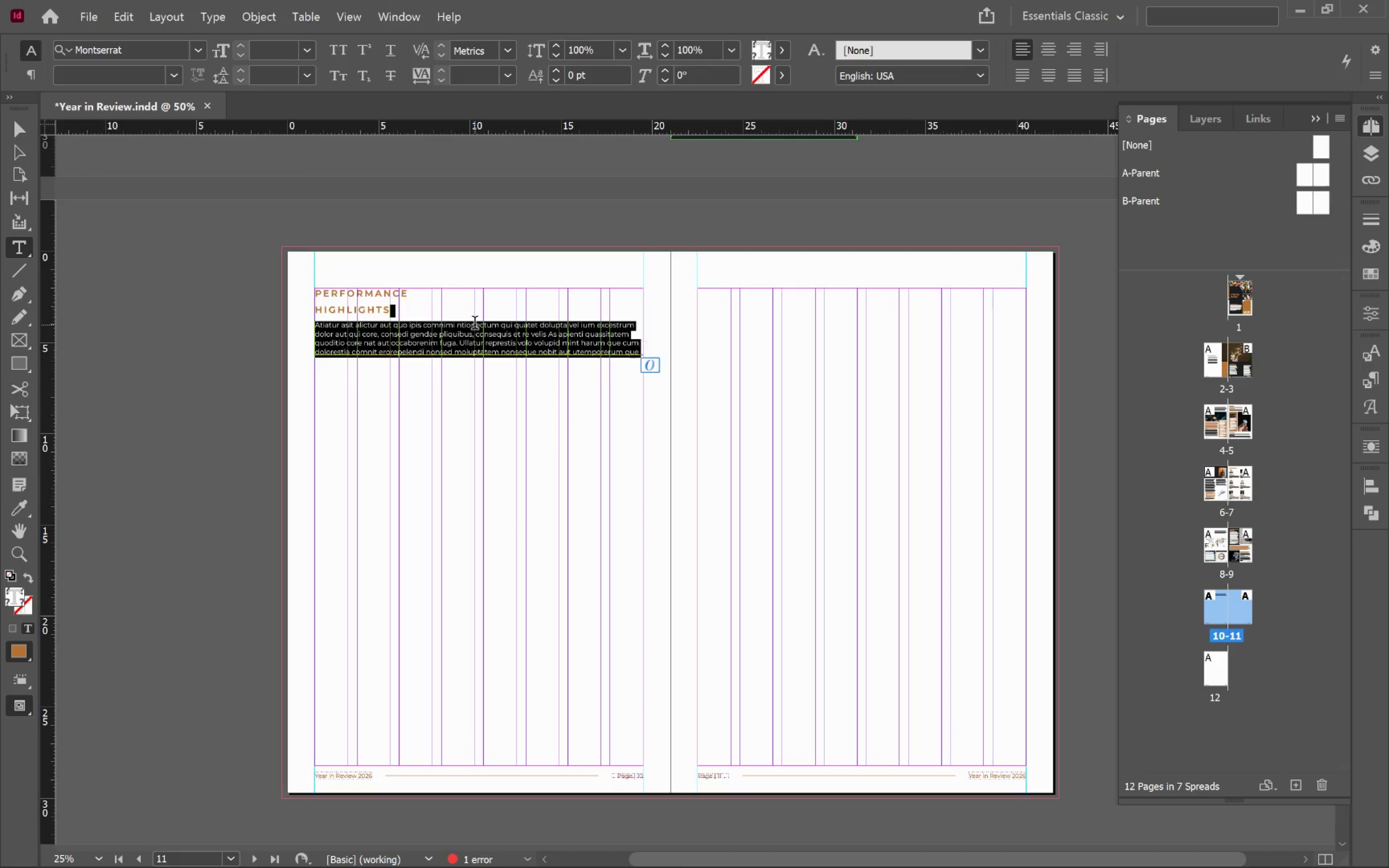 
key(Backspace)
 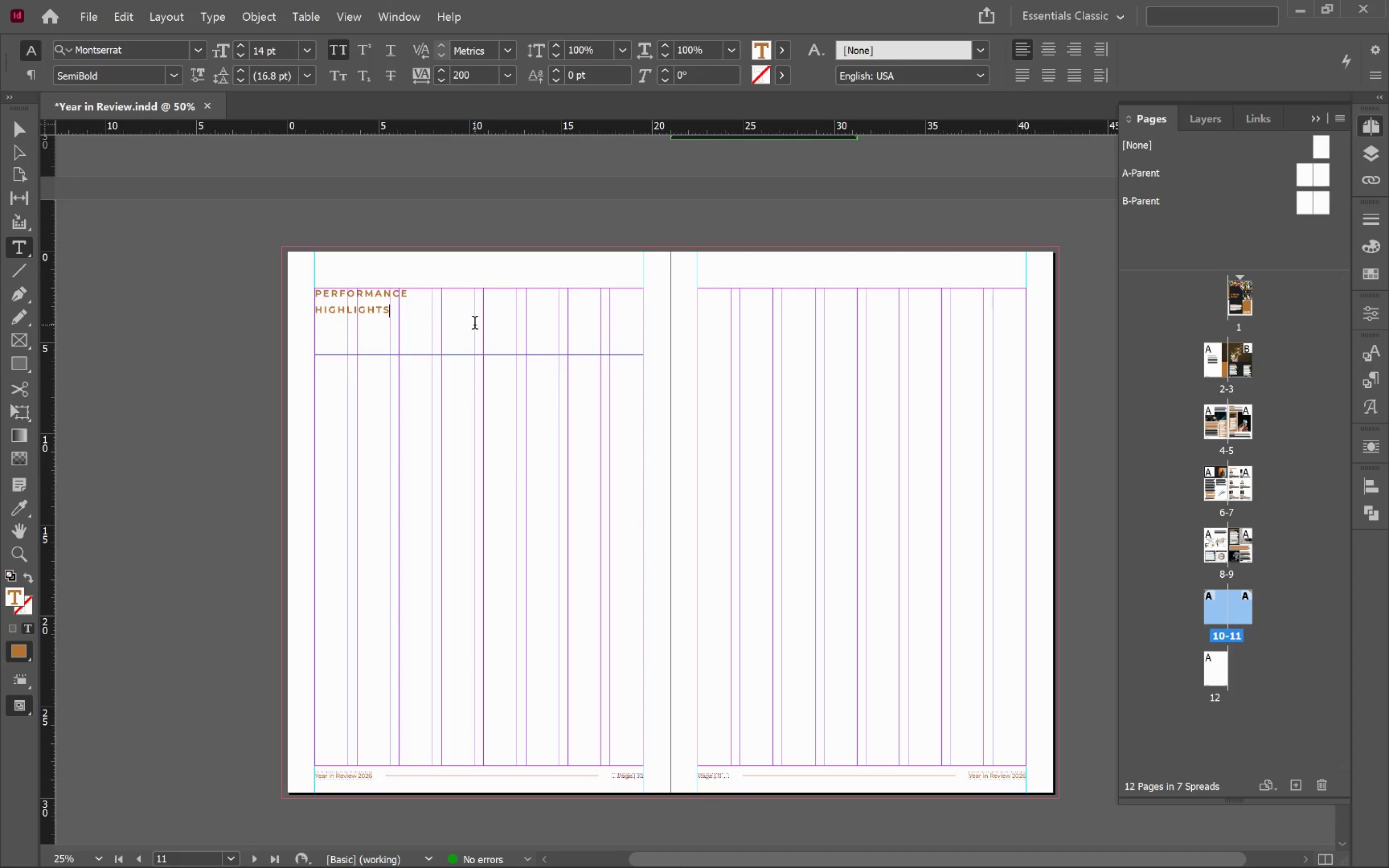 
hold_key(key=ControlLeft, duration=0.6)
left_click([486, 426])
 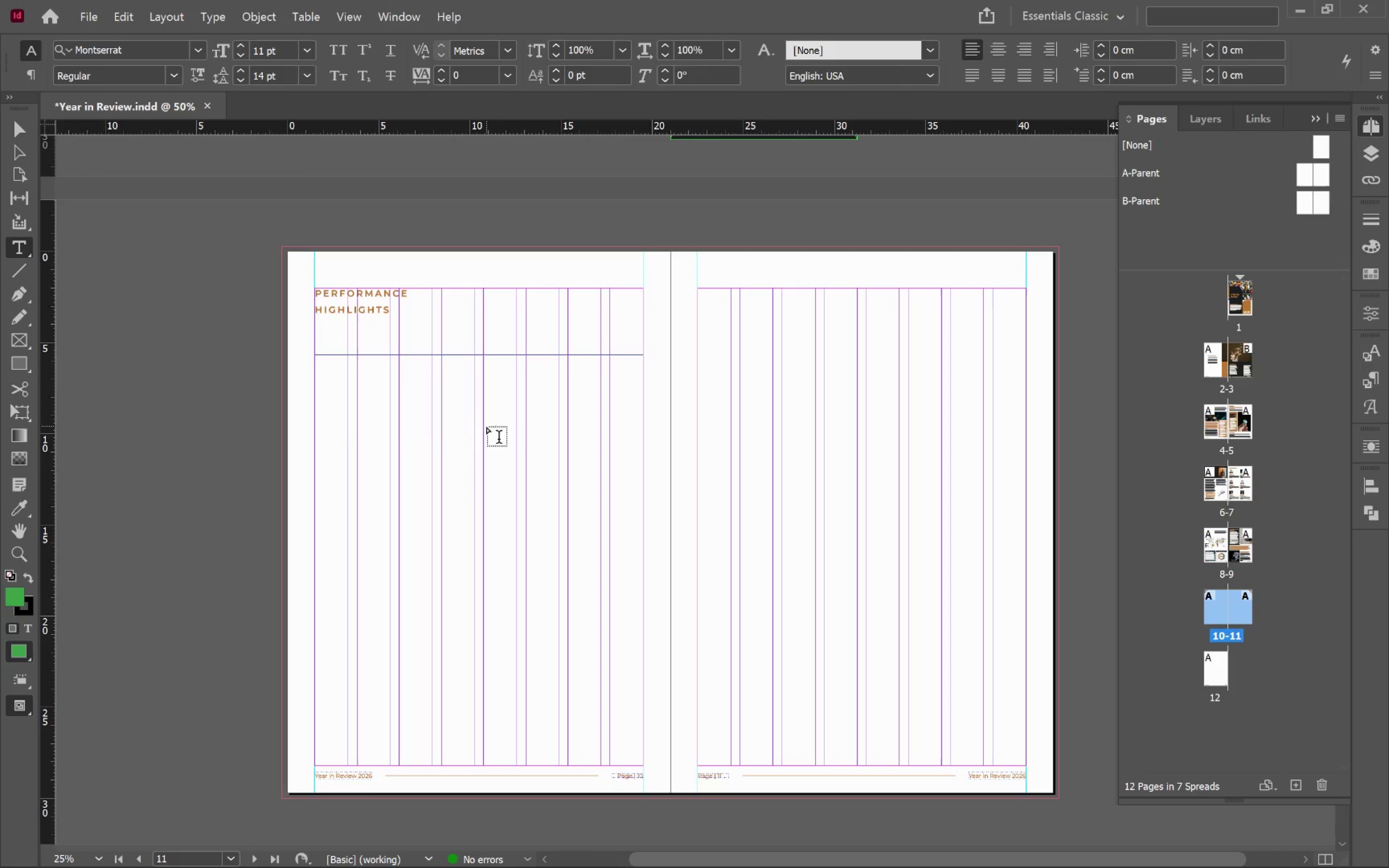 
key(V)
 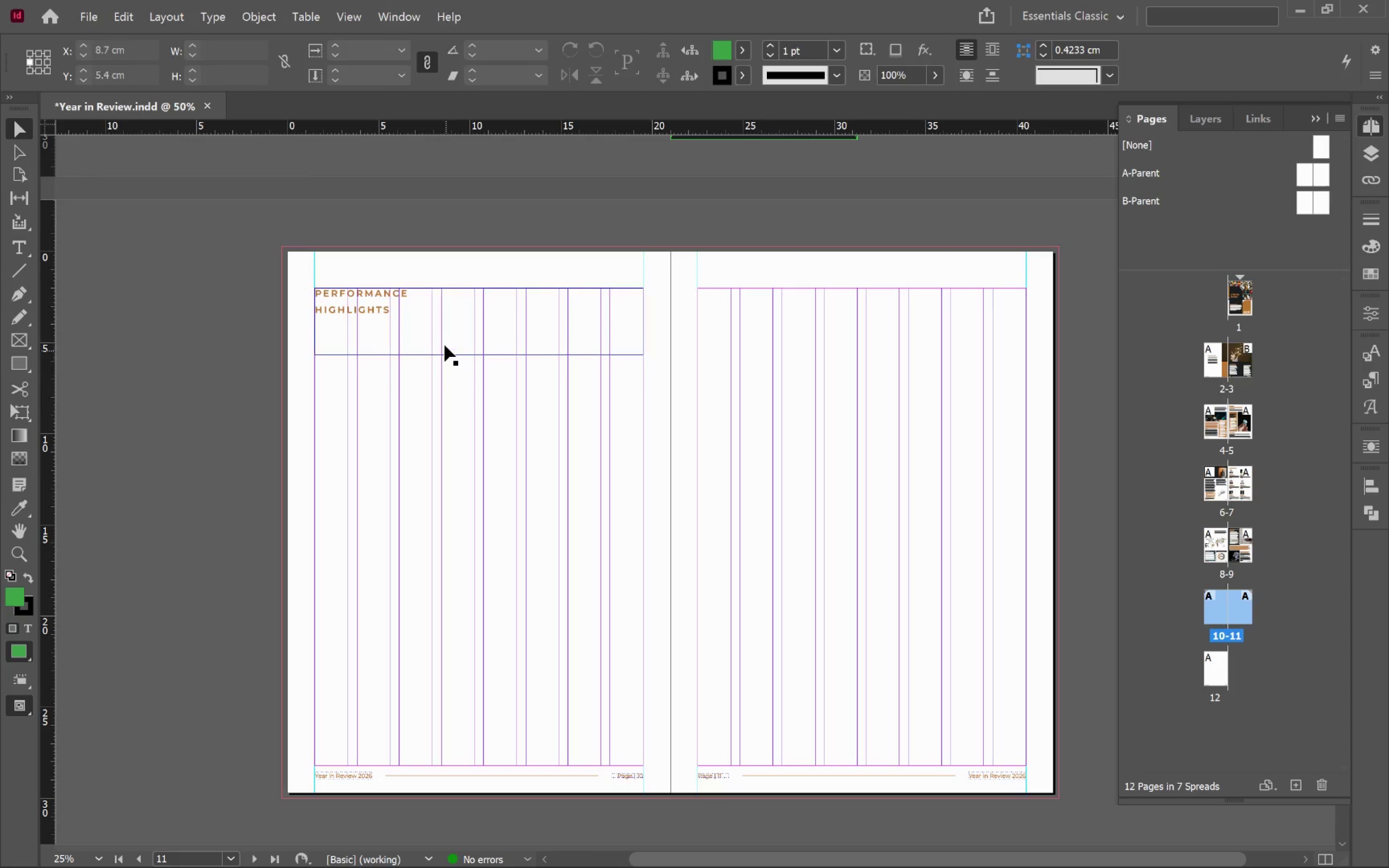 
left_click([444, 344])
 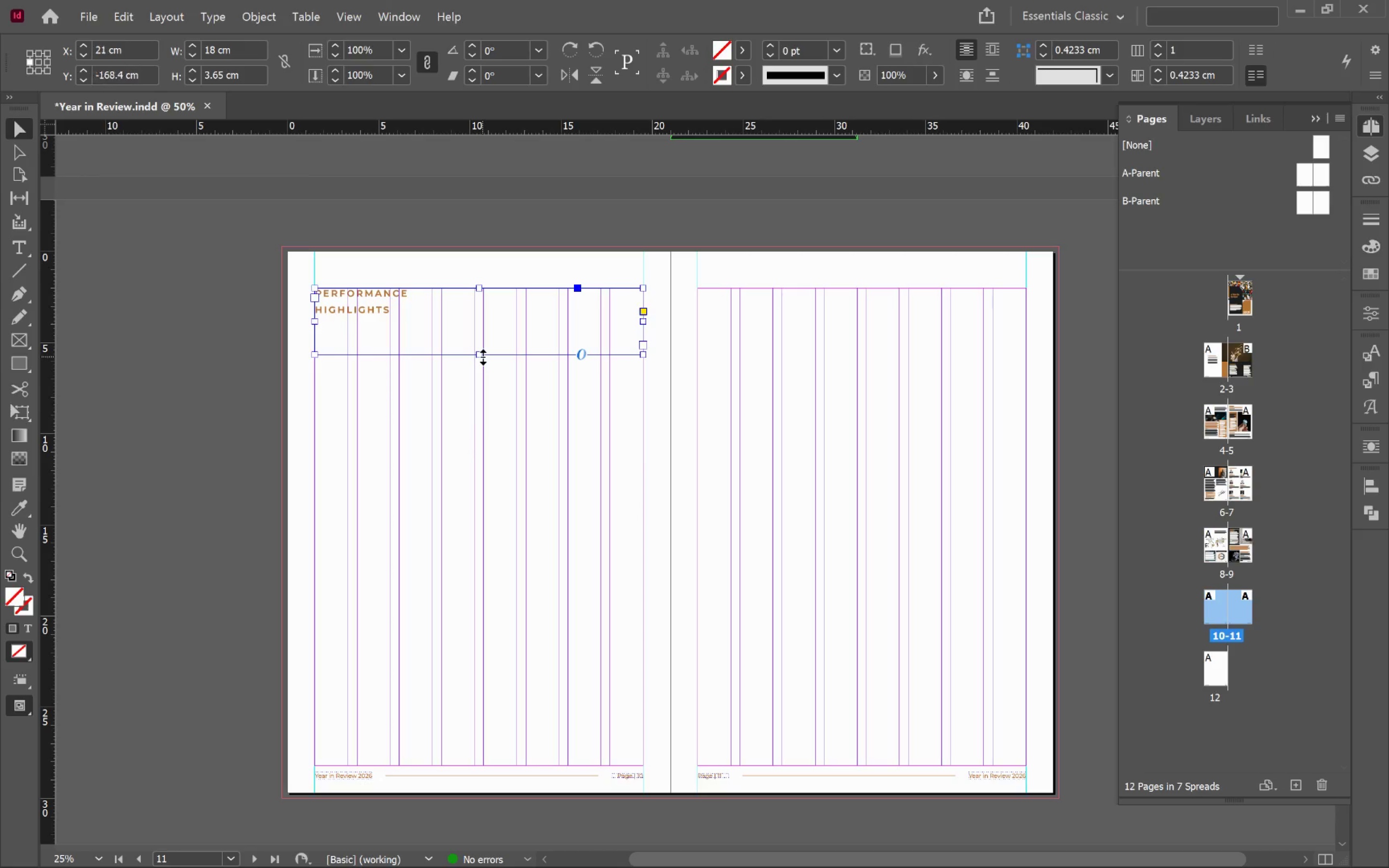 
double_click([483, 357])
 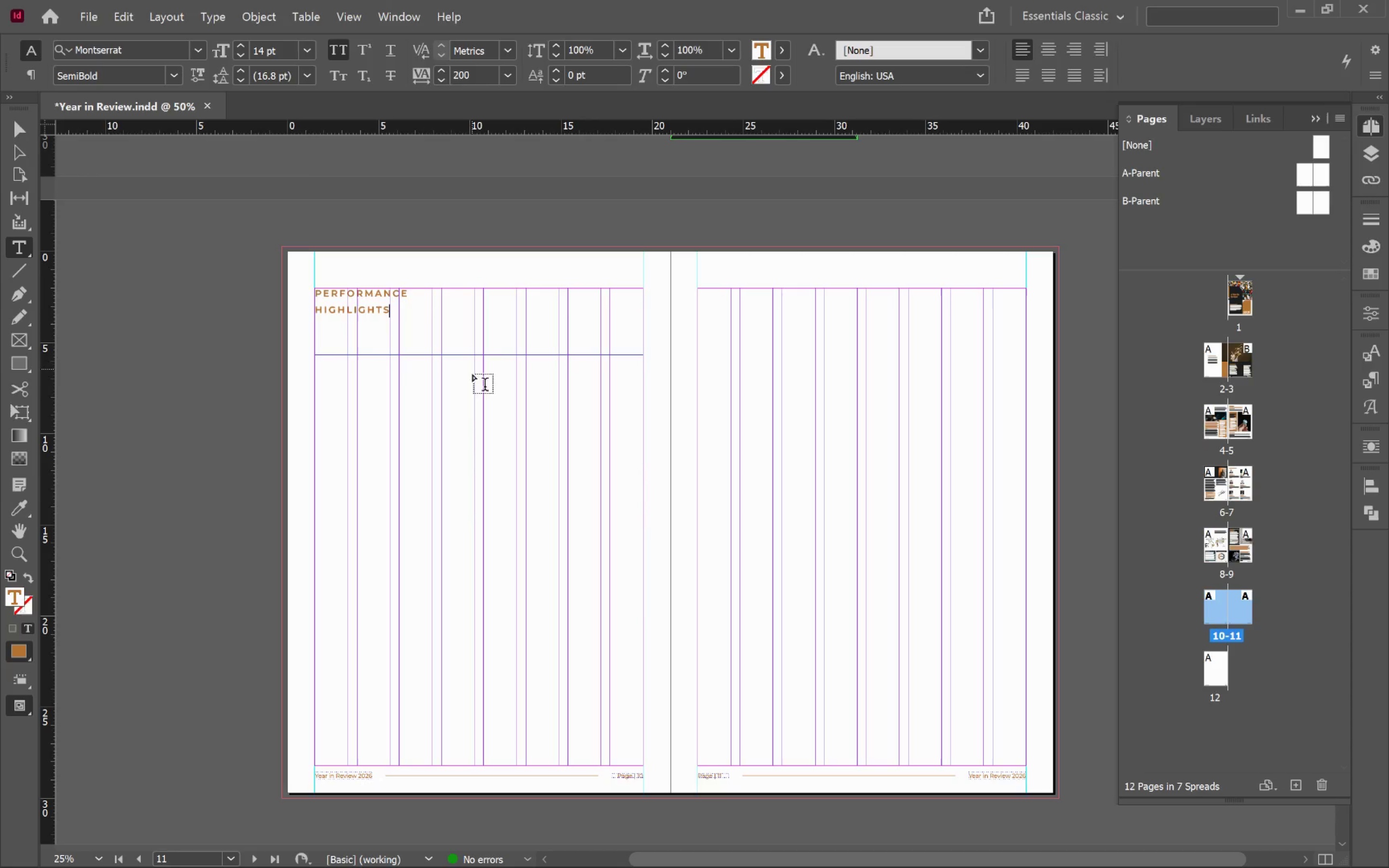 
hold_key(key=ControlLeft, duration=0.32)
left_click([478, 390])
 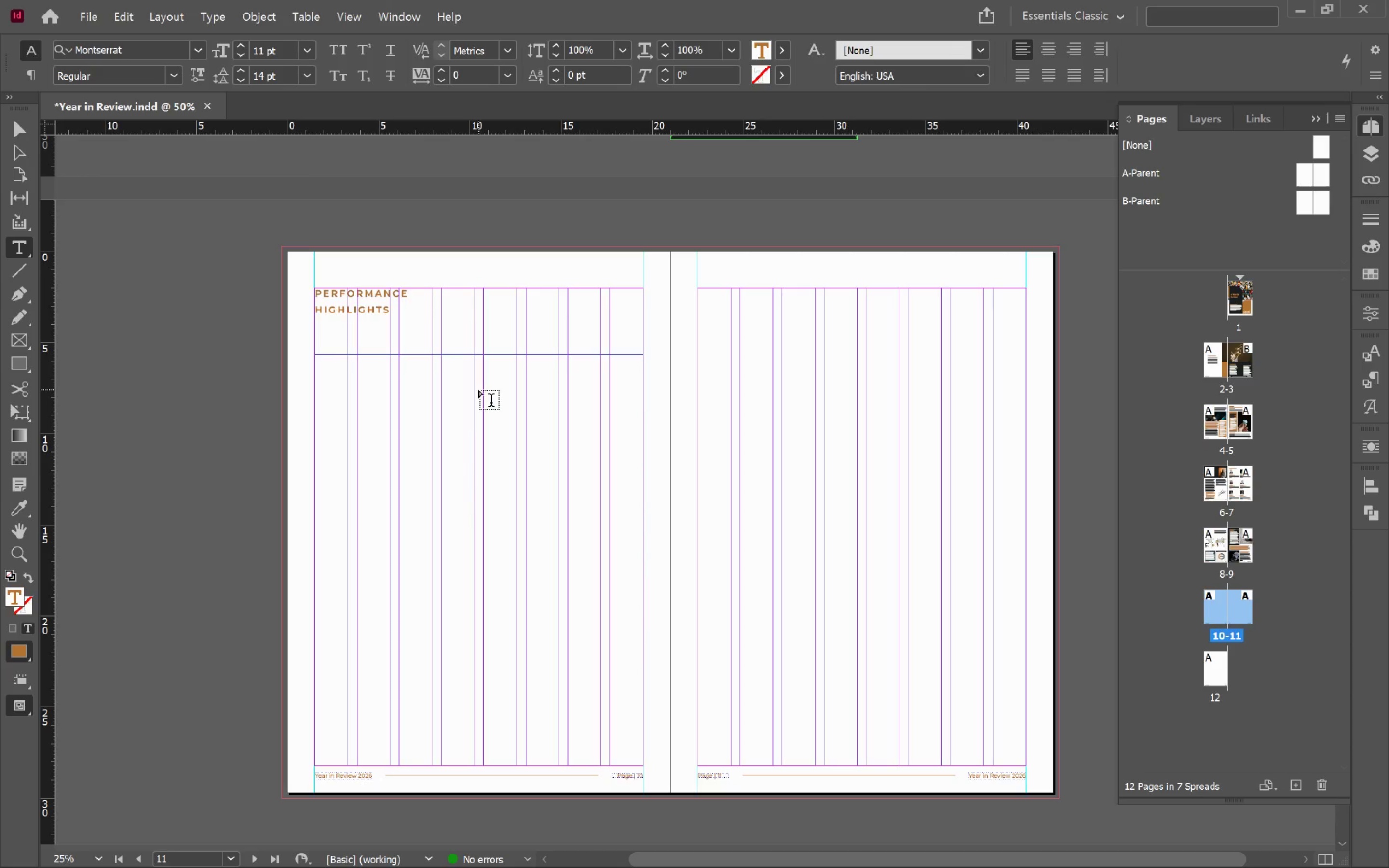 
key(V)
 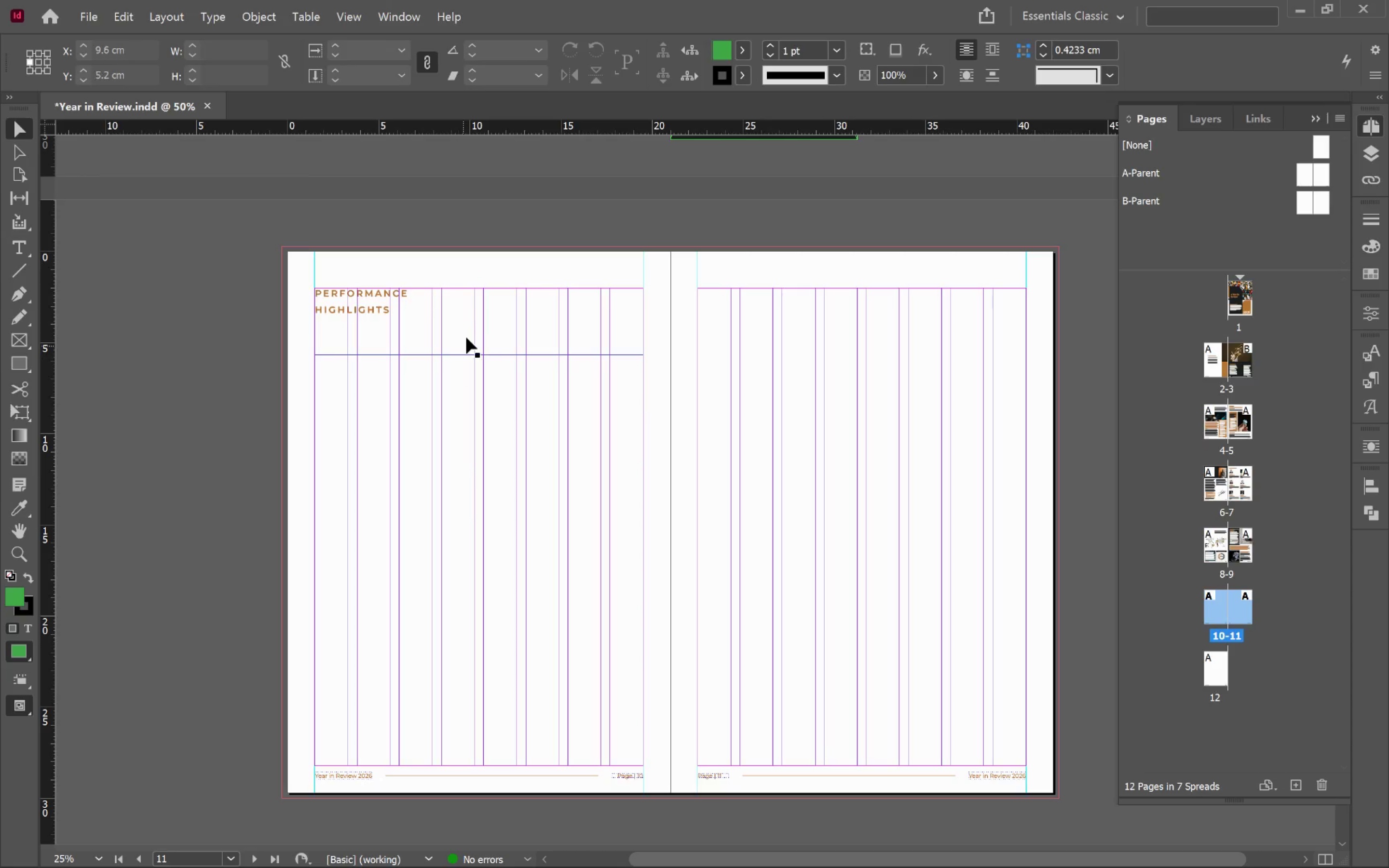 
left_click([467, 333])
 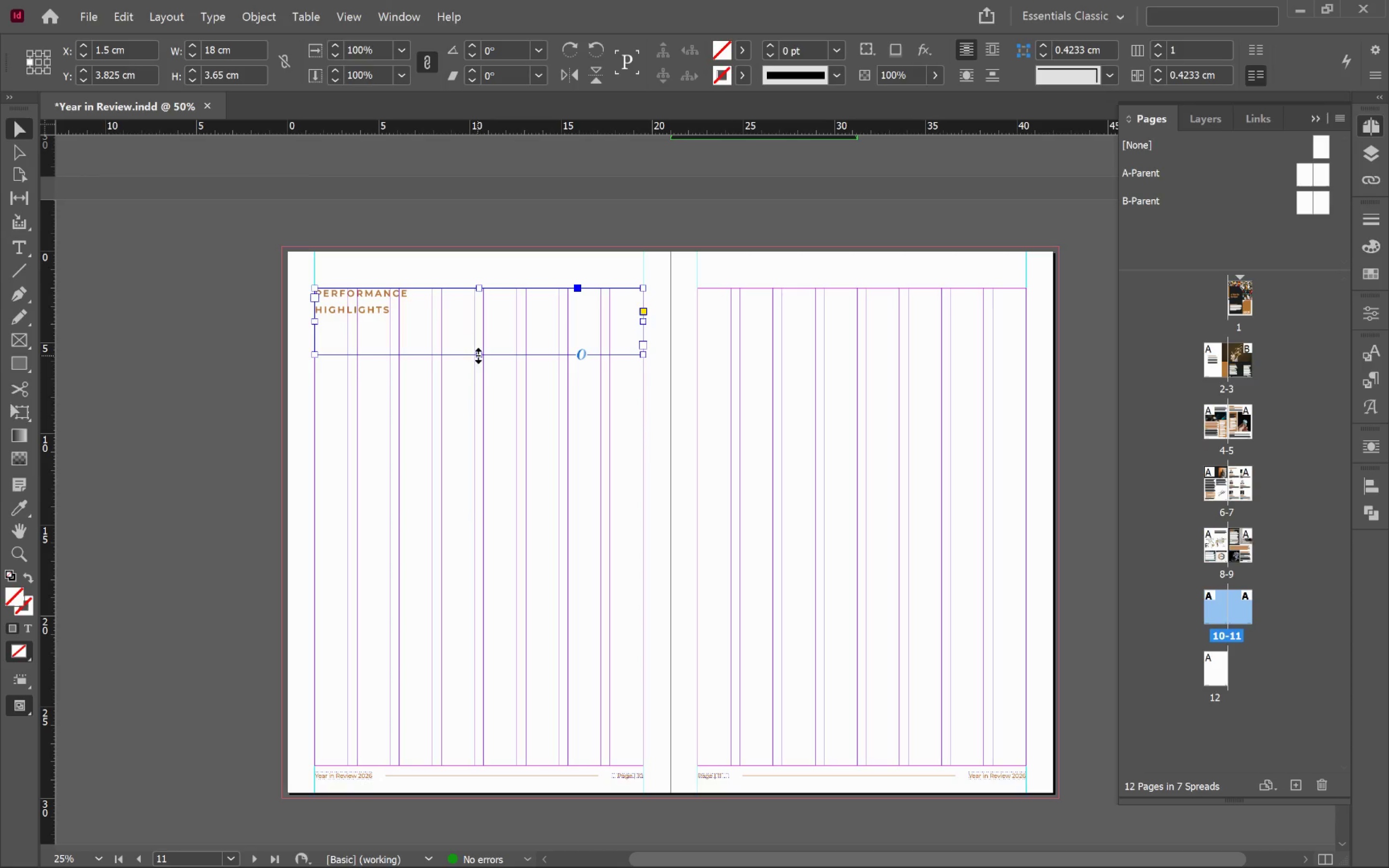 
double_click([478, 356])
 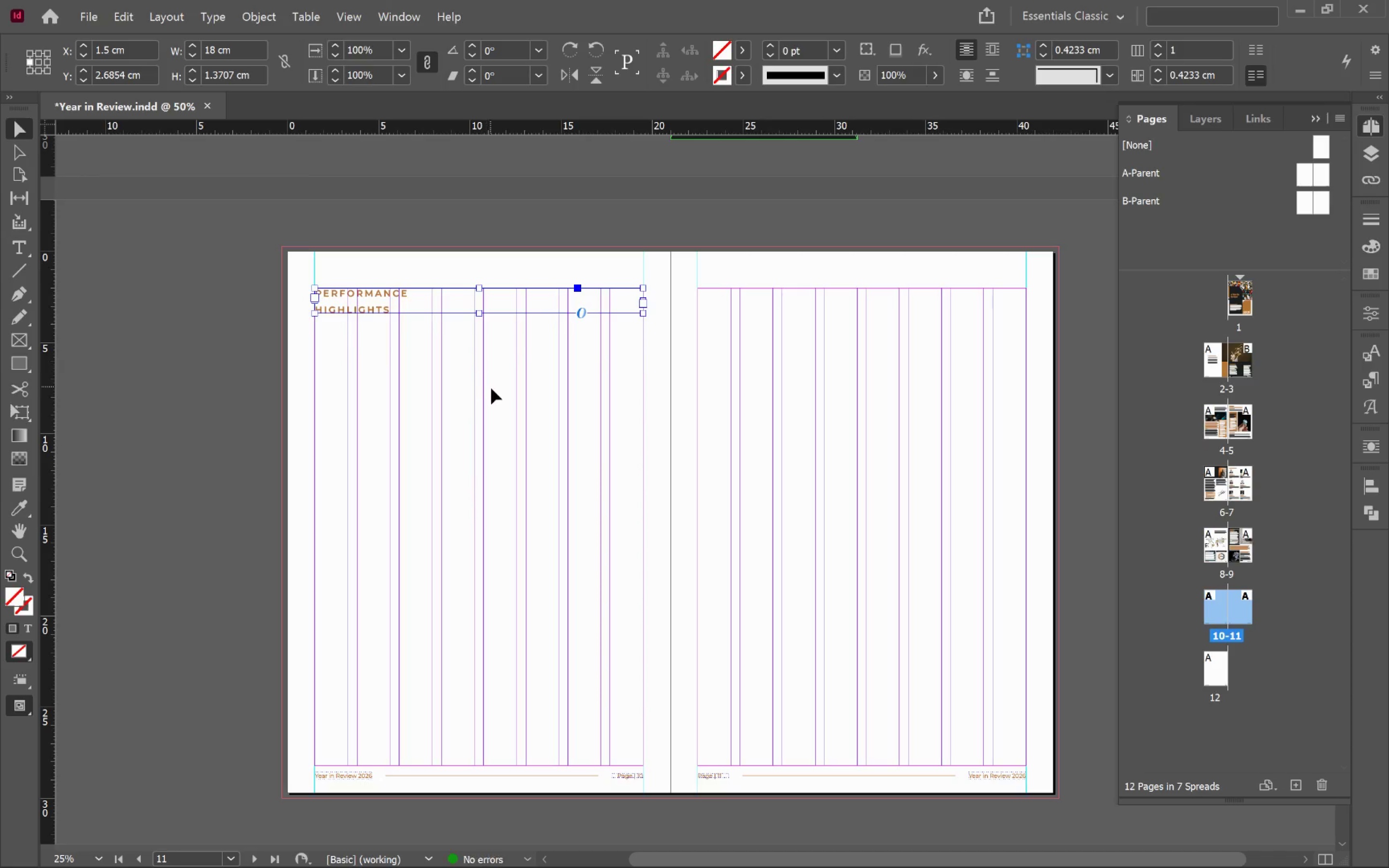 
left_click([491, 388])
 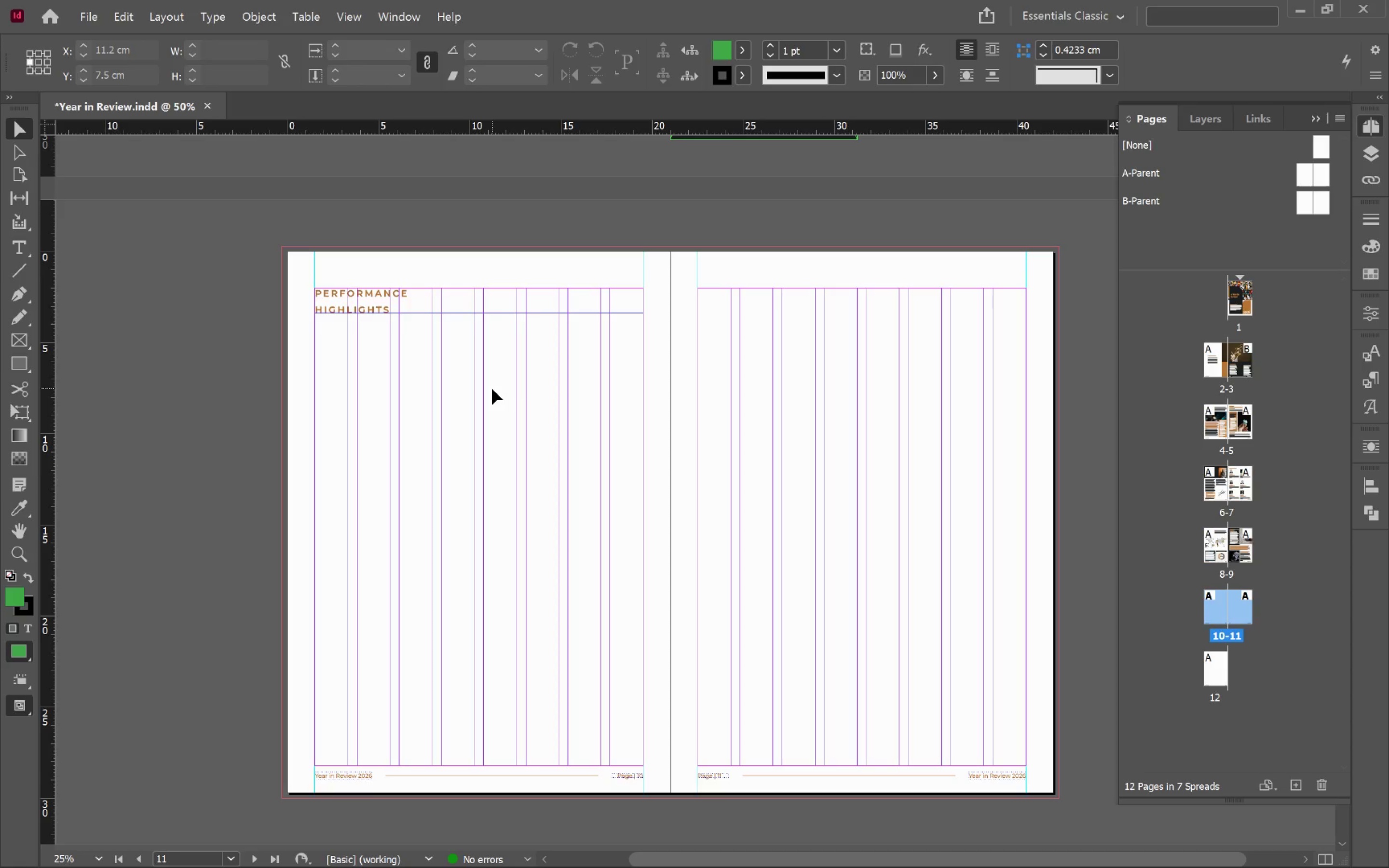 
wait(5.22)
 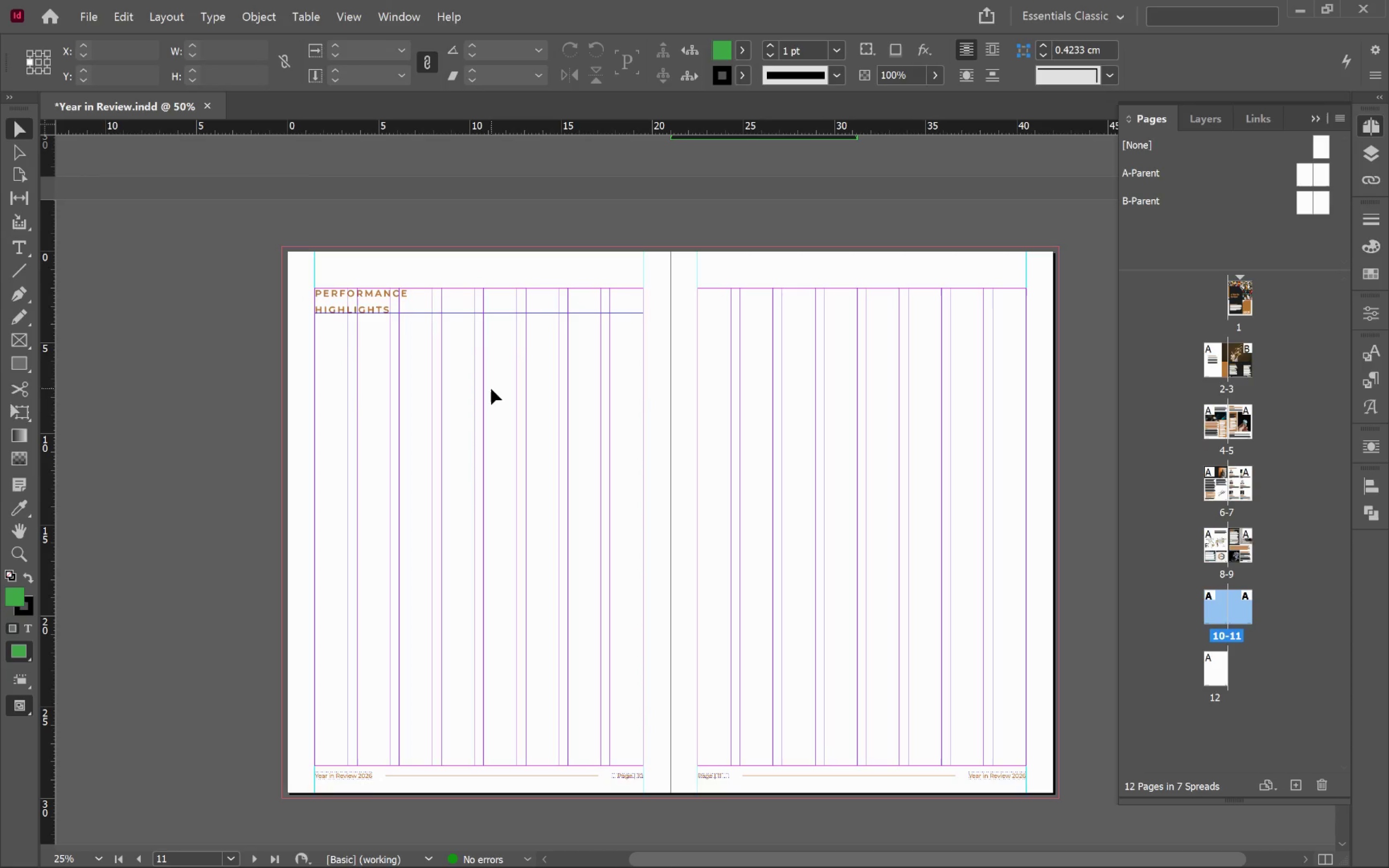 
key(Alt+Tab)
 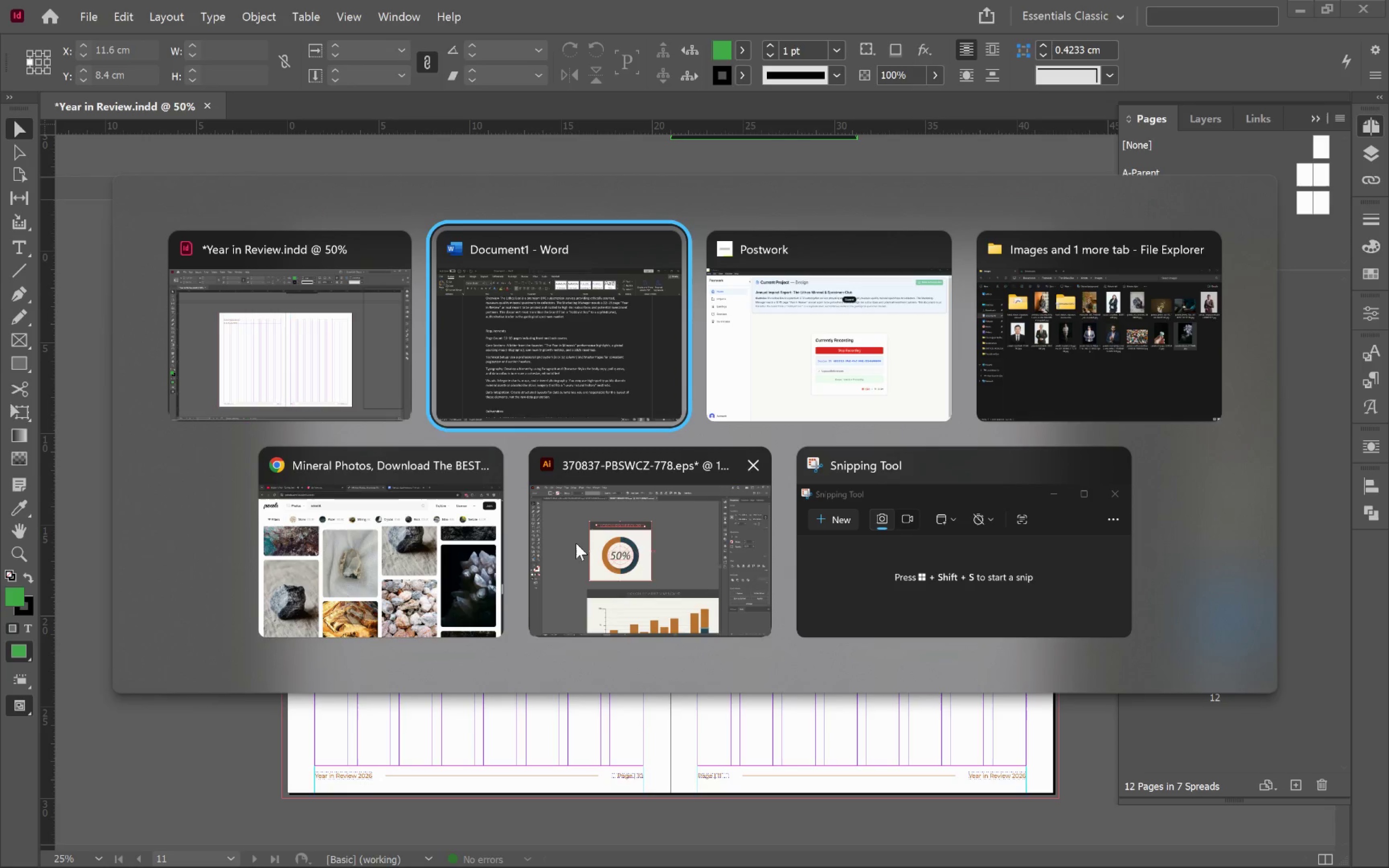 
left_click([438, 544])
 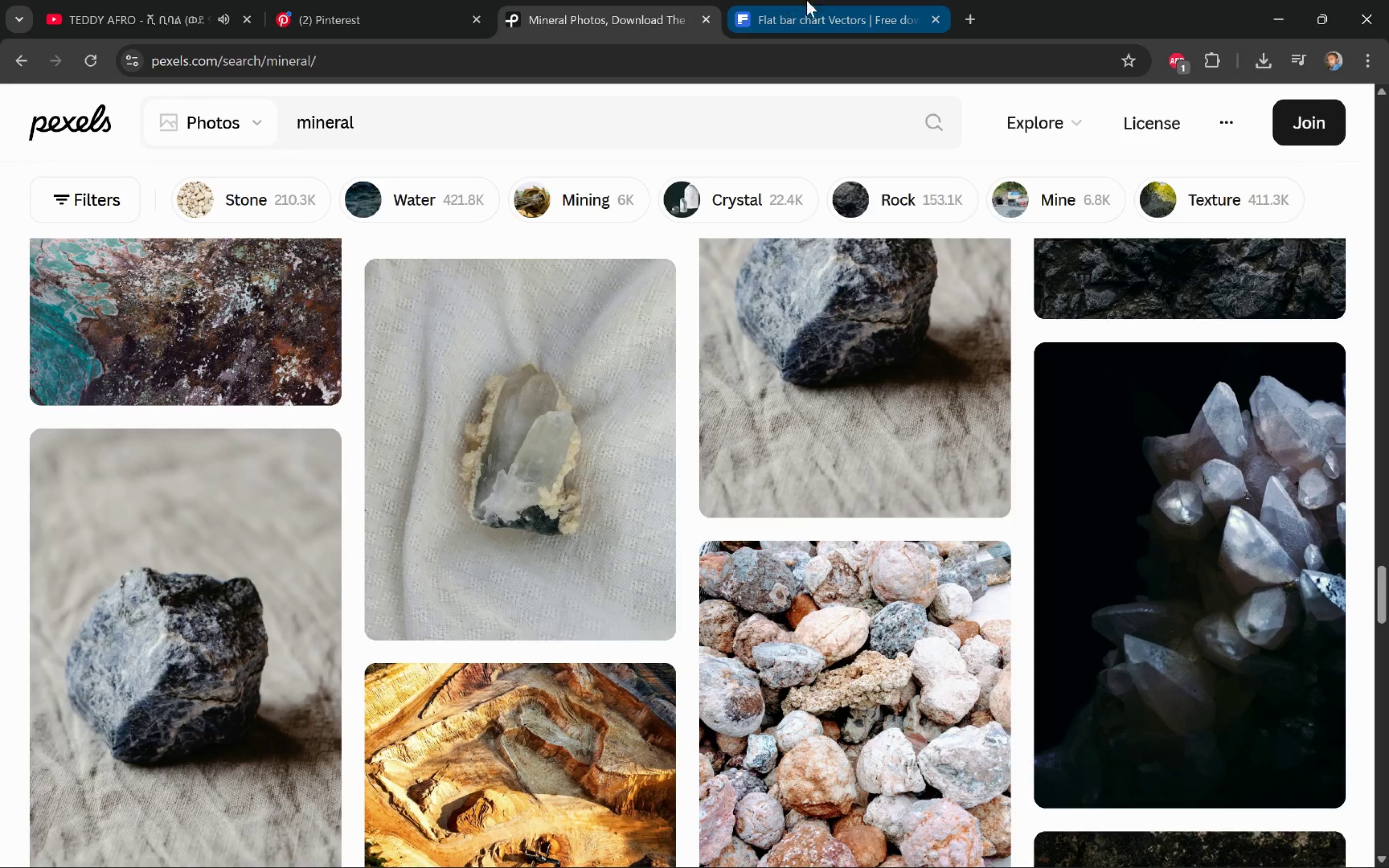 
left_click([850, 9])
 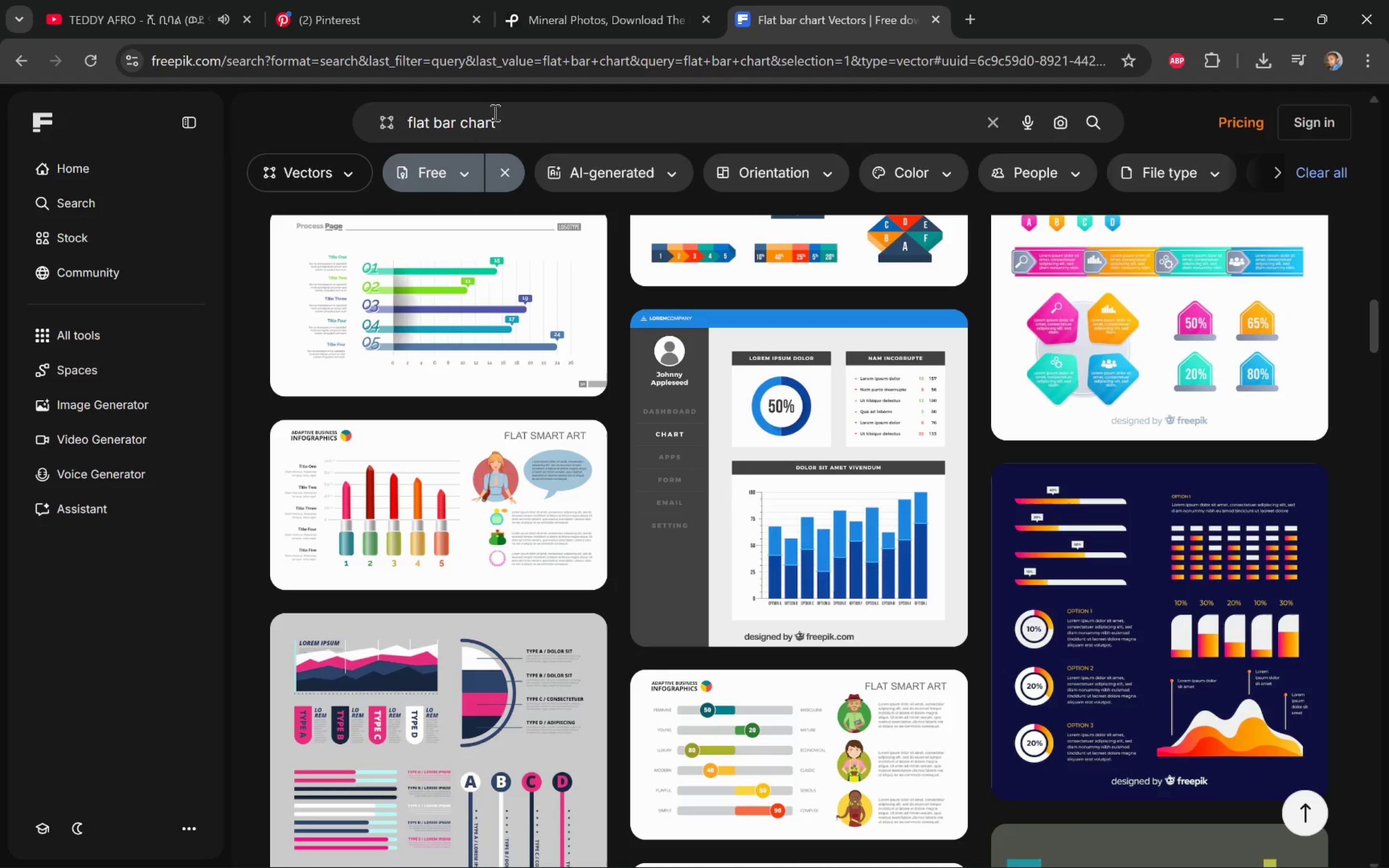 
left_click([562, 125])
 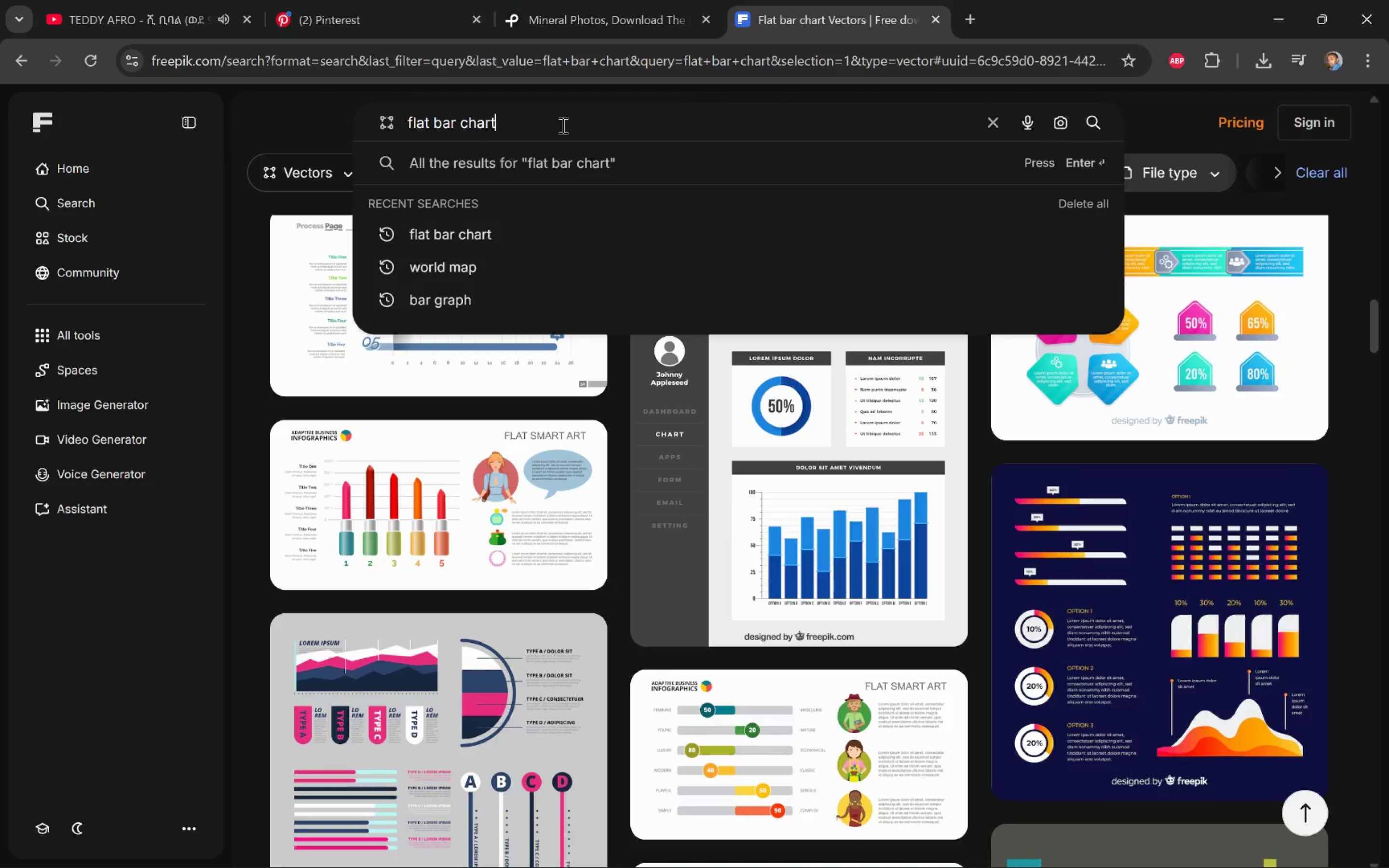 
key(Control+Backspace)
 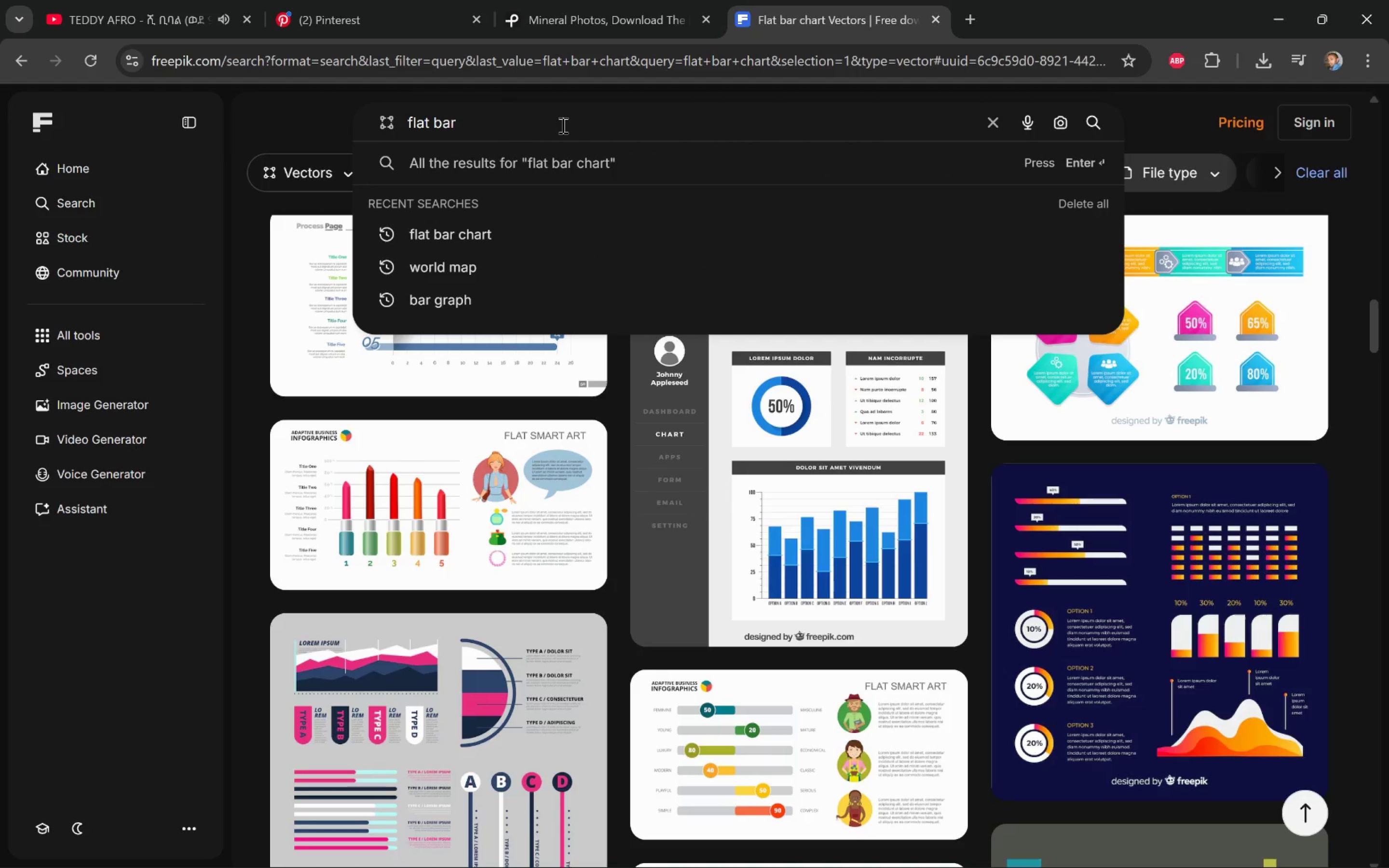 
key(Control+Backspace)
 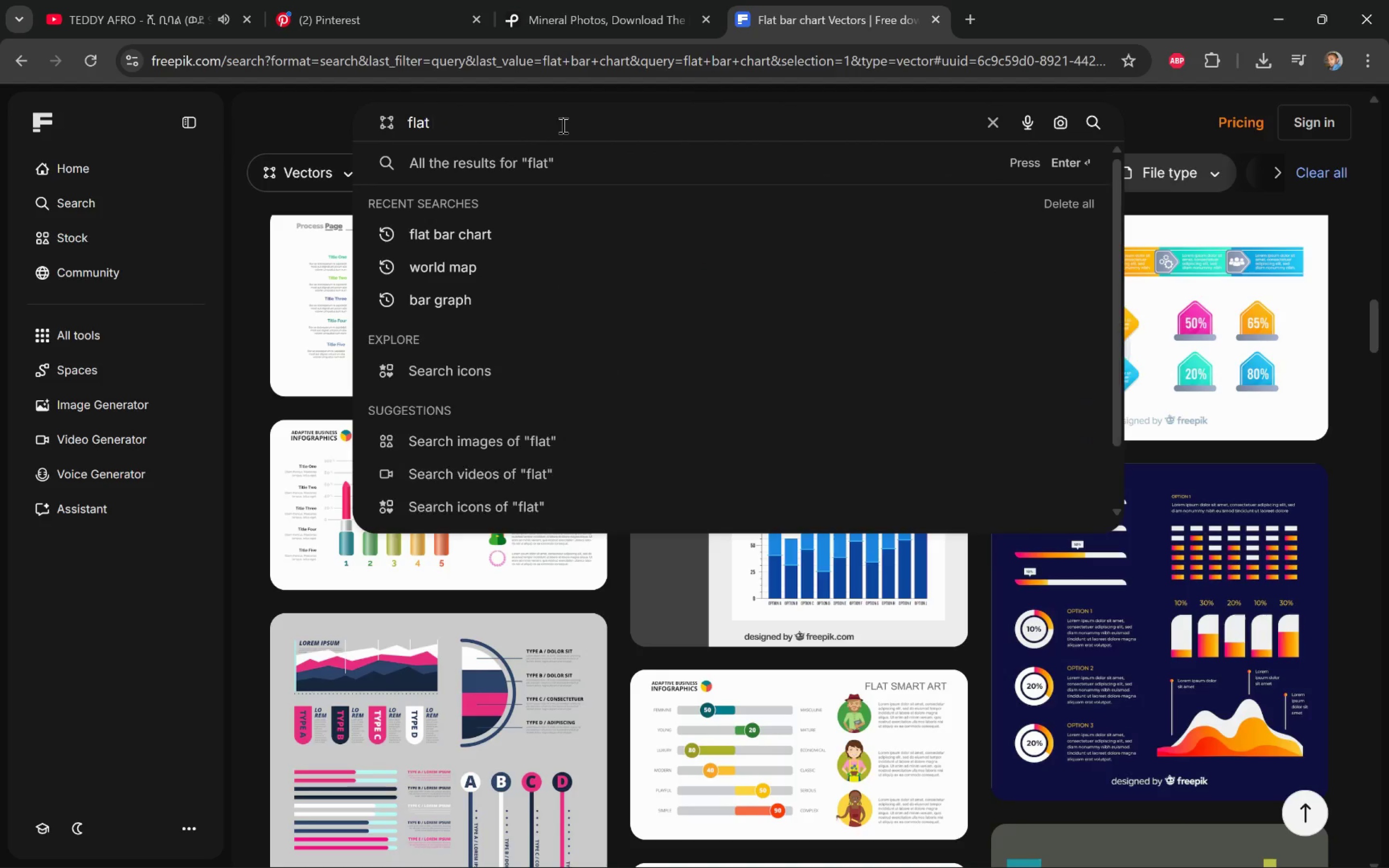 
type(pir)
key(Backspace)
type(e chart)
 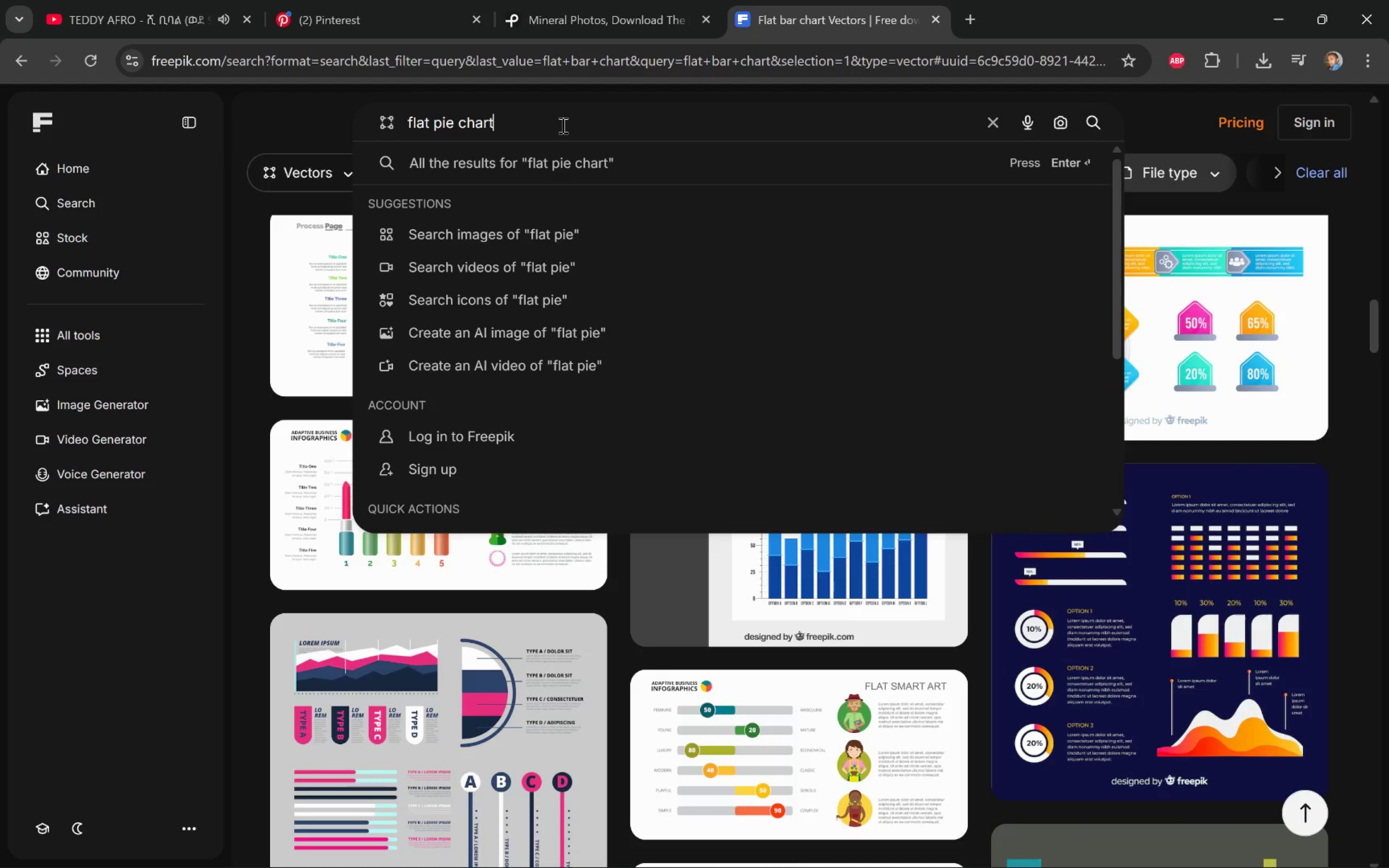 
key(Enter)
 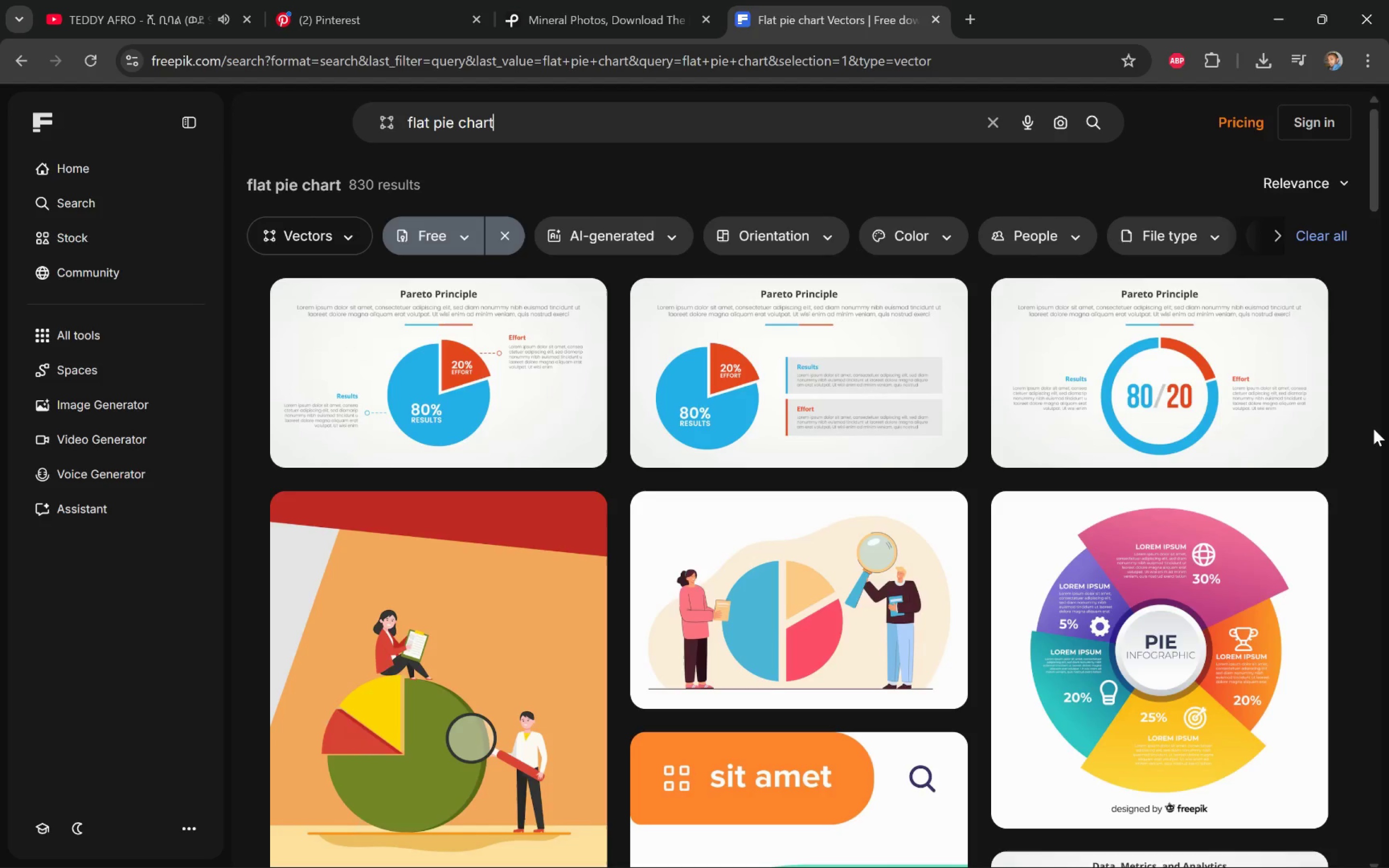 
wait(19.52)
 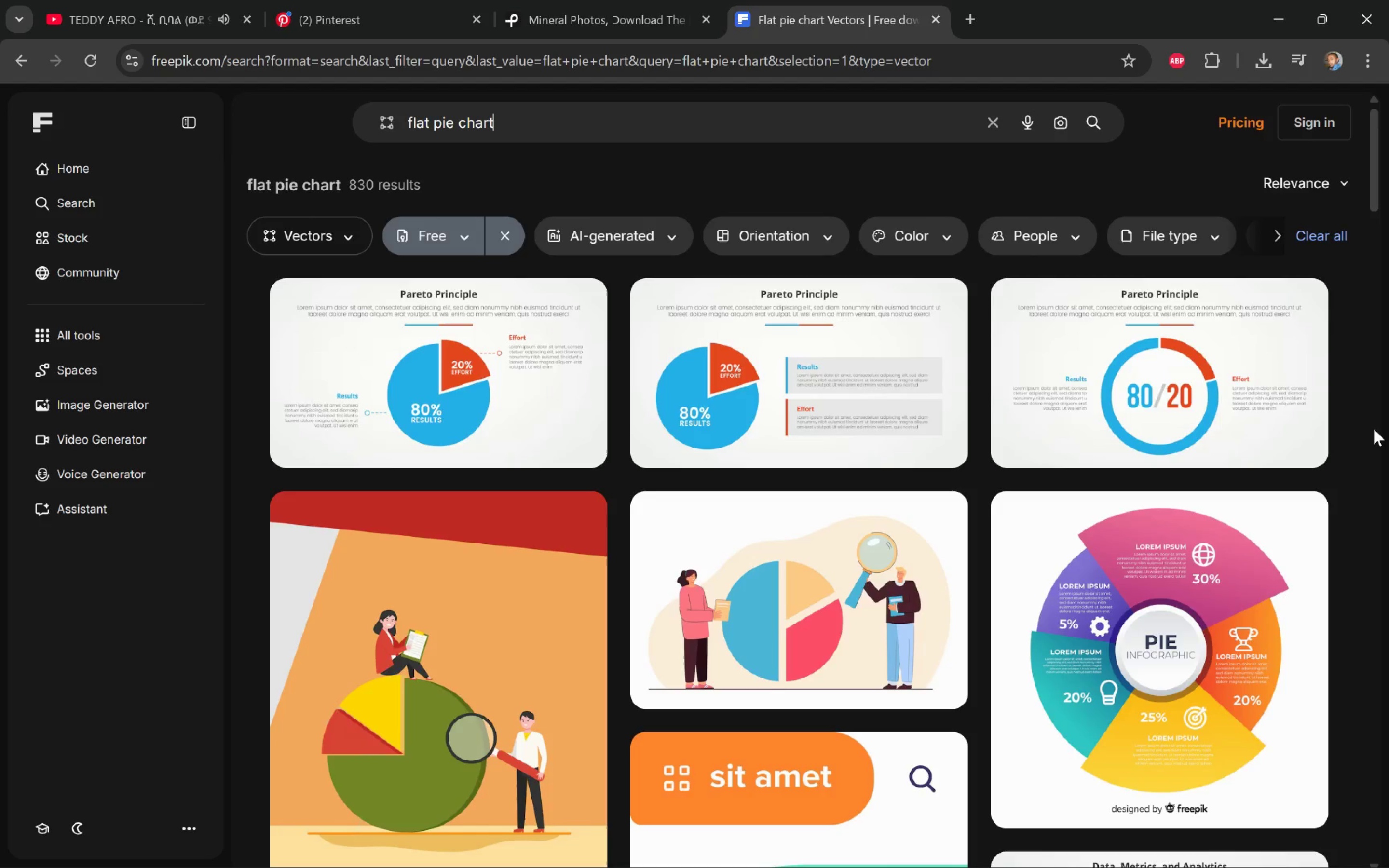 
scroll: coordinate [1375, 429], scroll_direction: down, amount: 16.0
 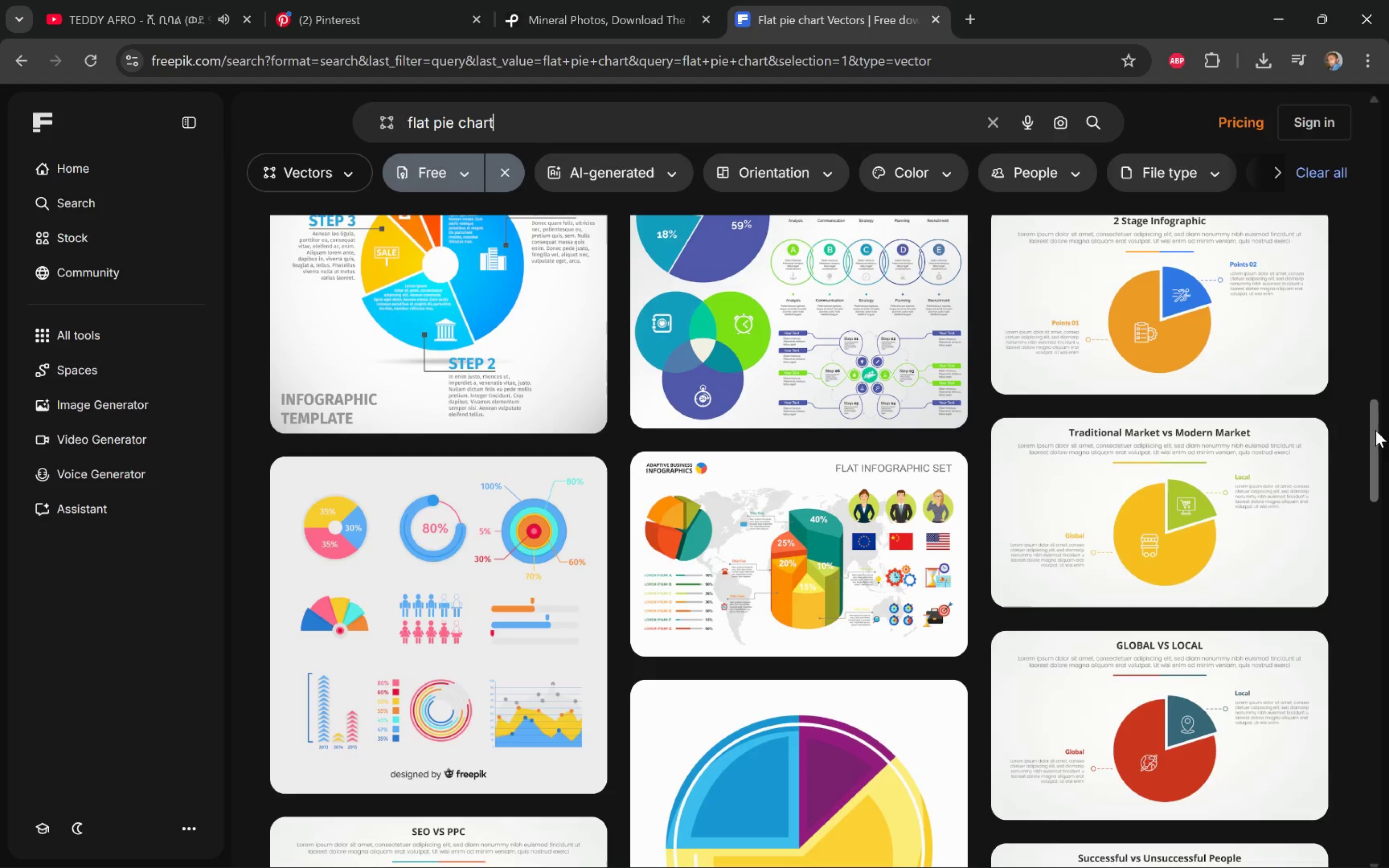 
scroll: coordinate [1373, 465], scroll_direction: up, amount: 27.0
 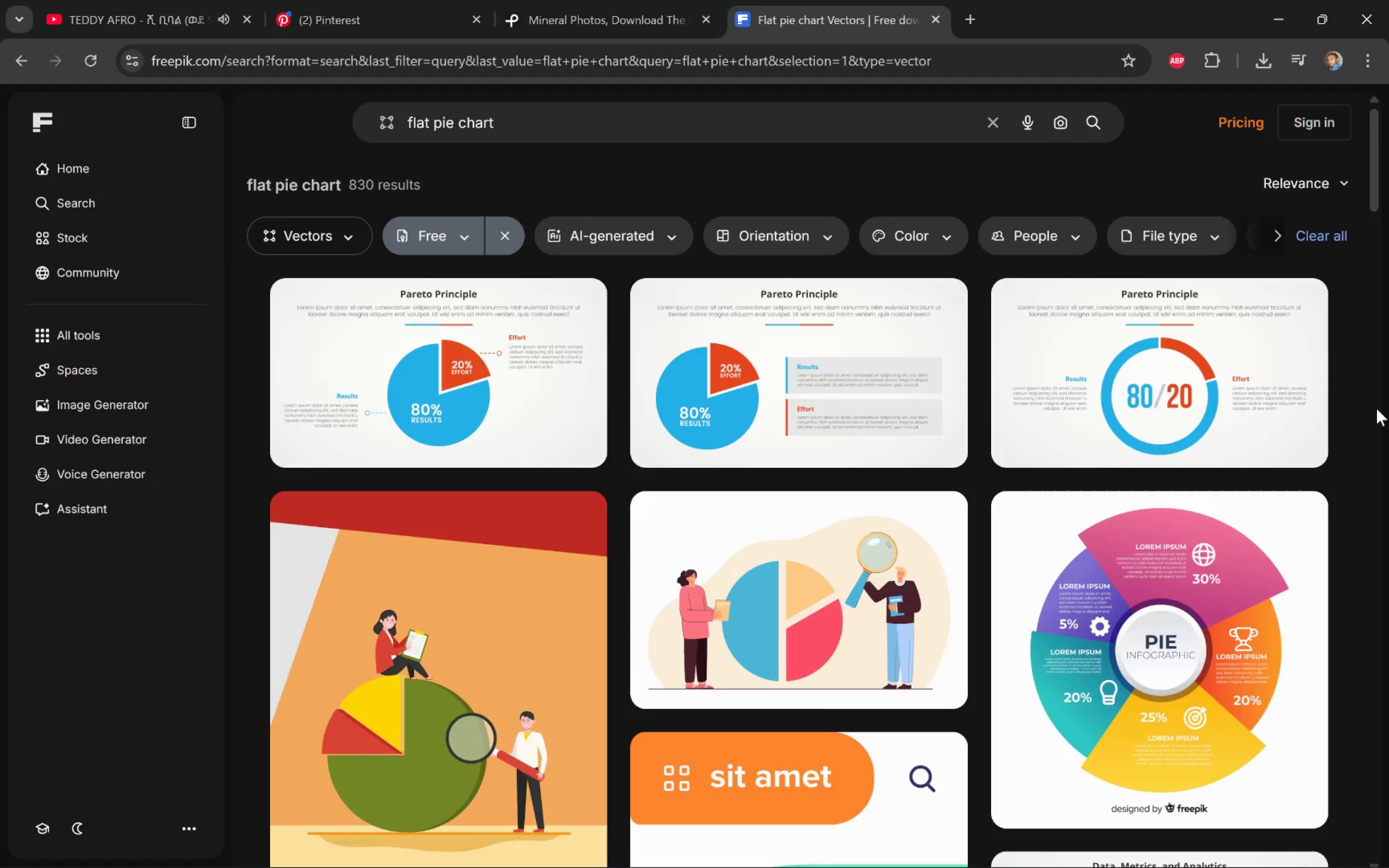 
key(Alt+Tab)
 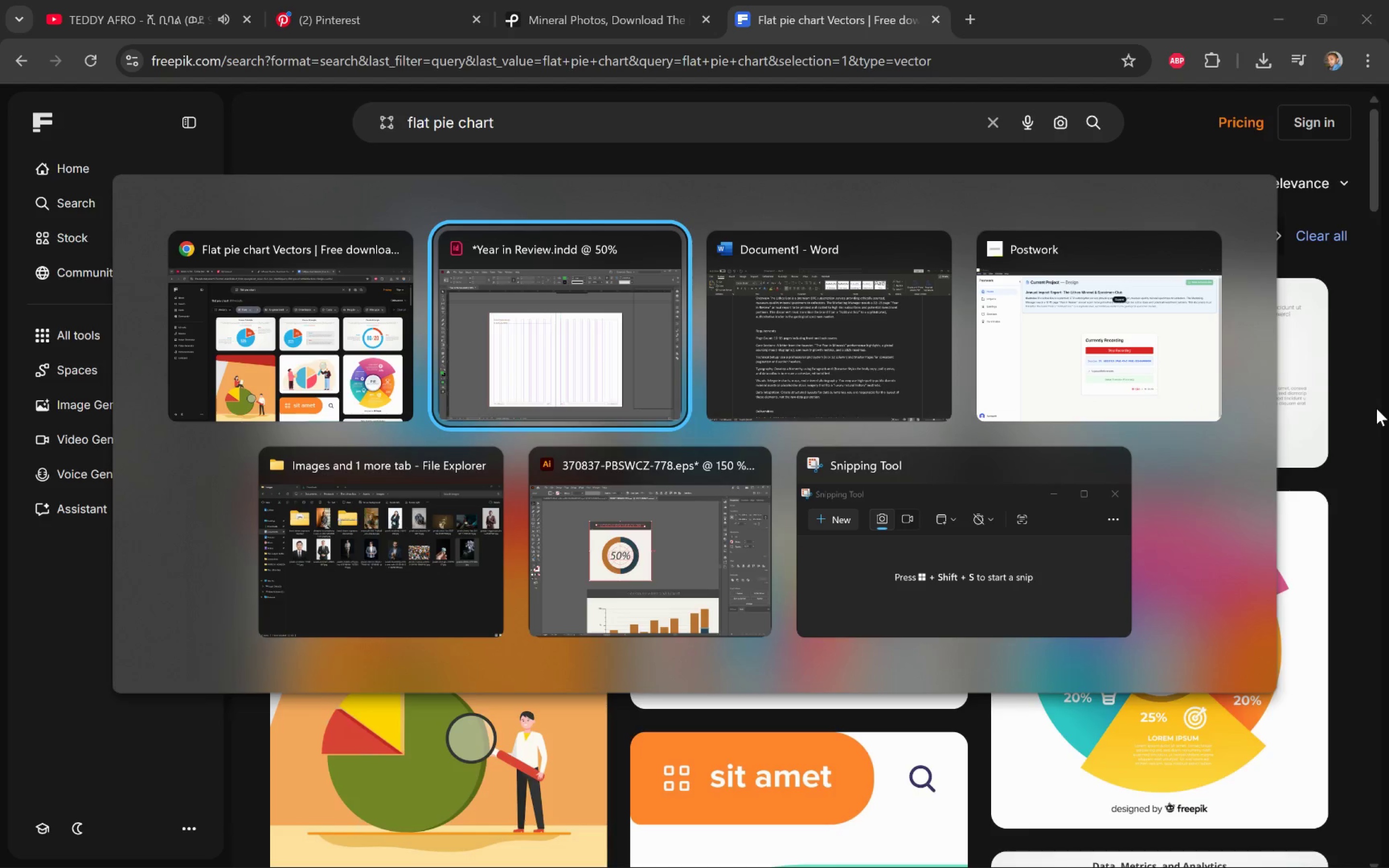 
key(Alt+Tab)
 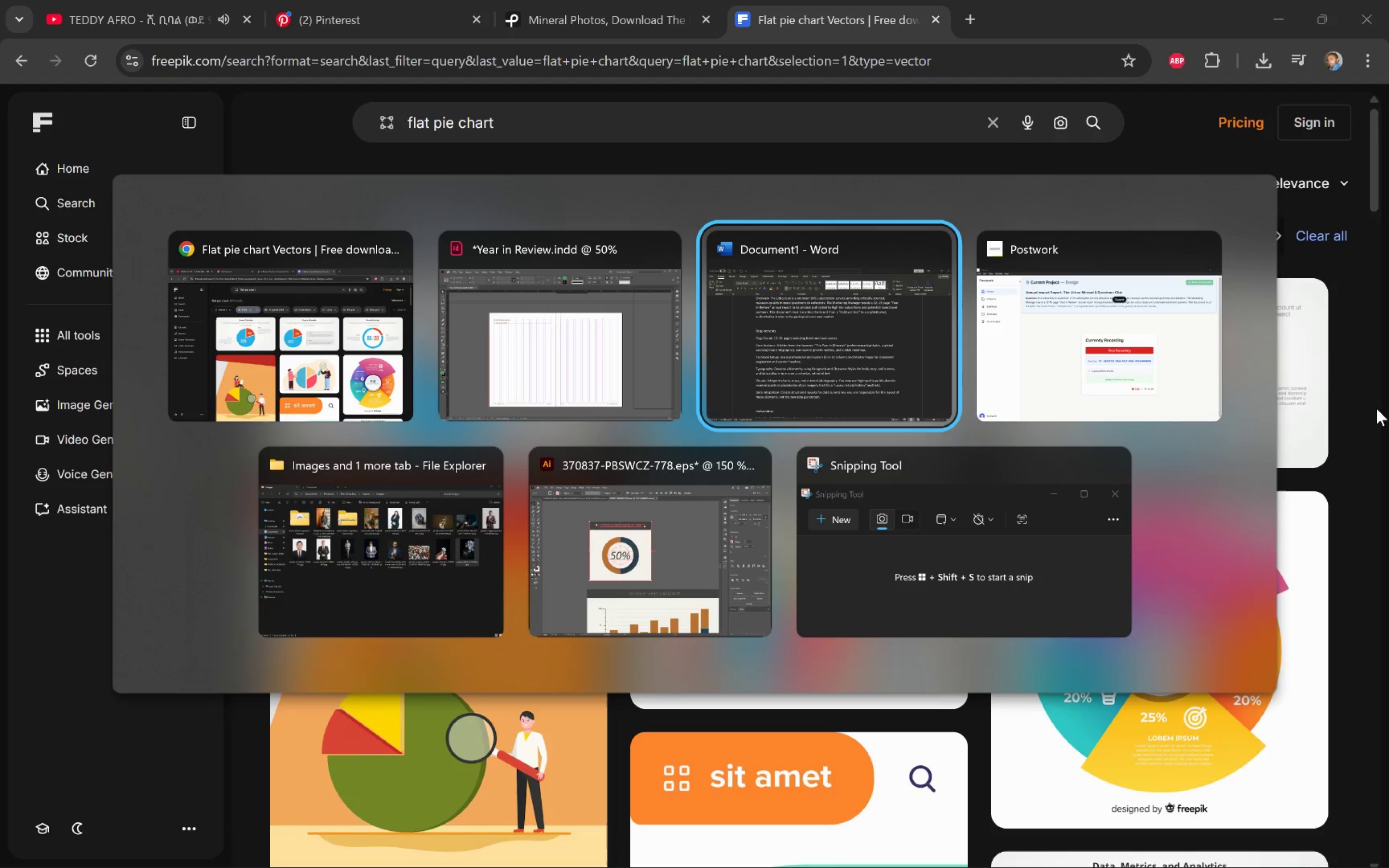 
key(Alt+Tab)
 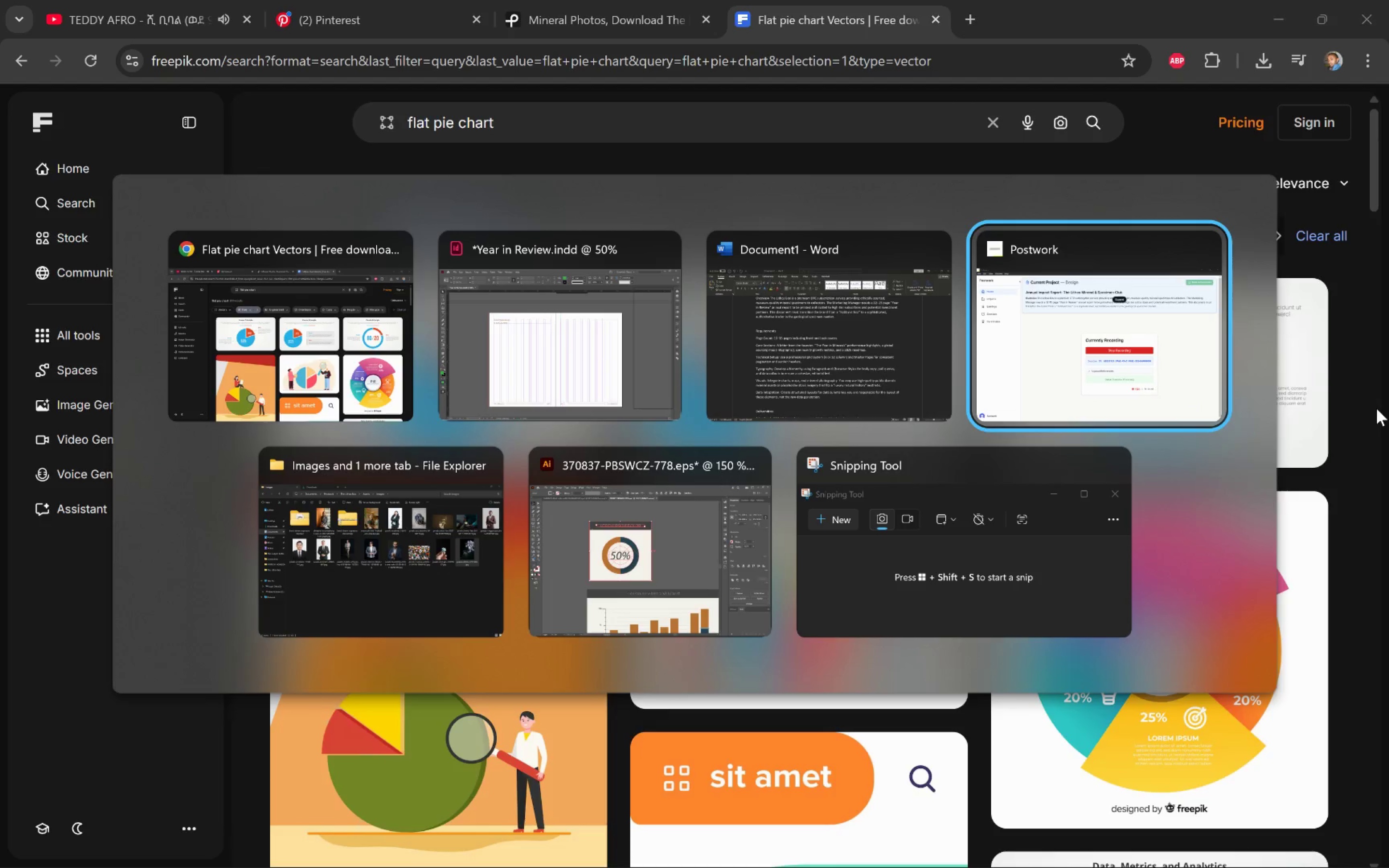 
key(Alt+Tab)
 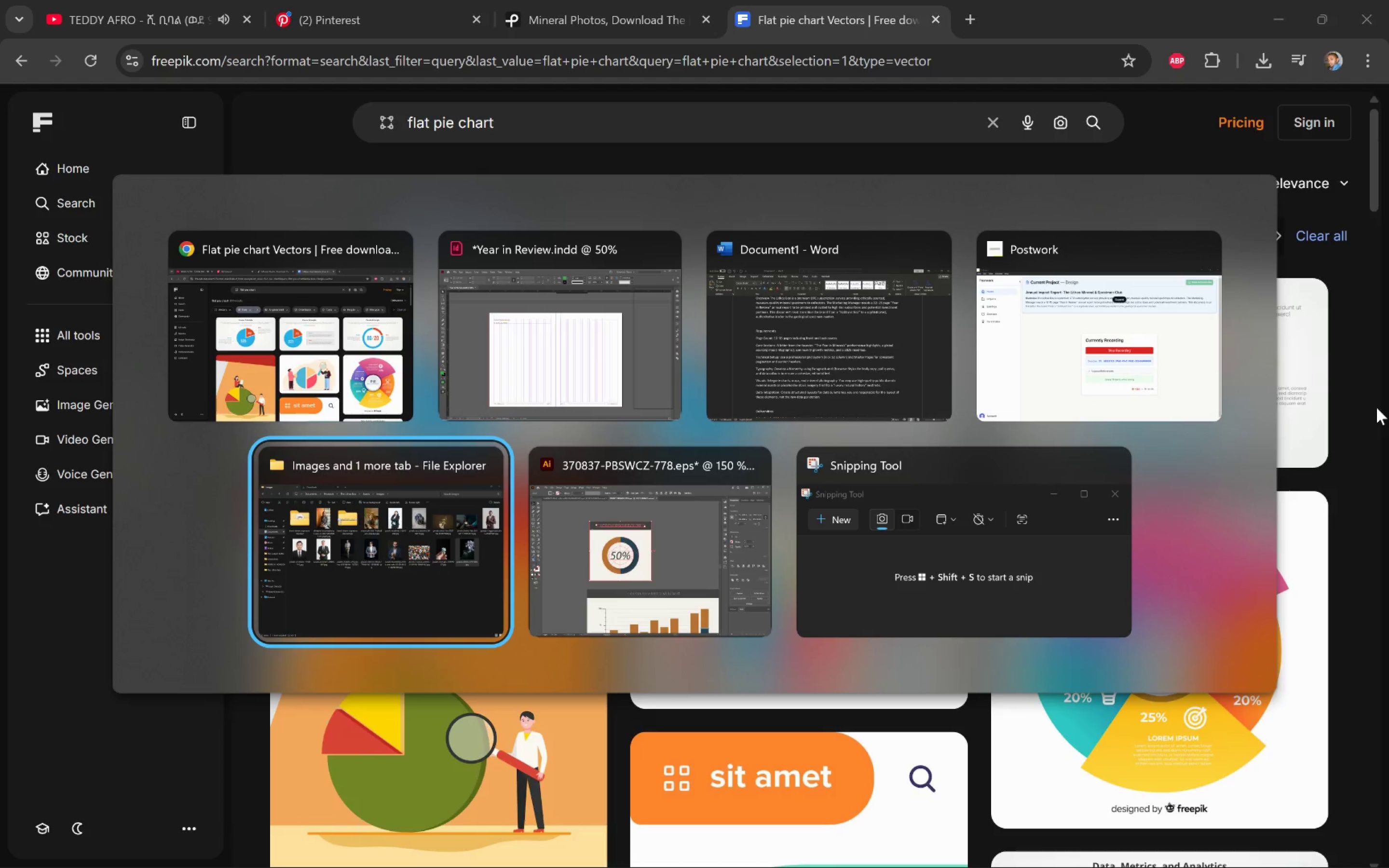 
key(Alt+Tab)
 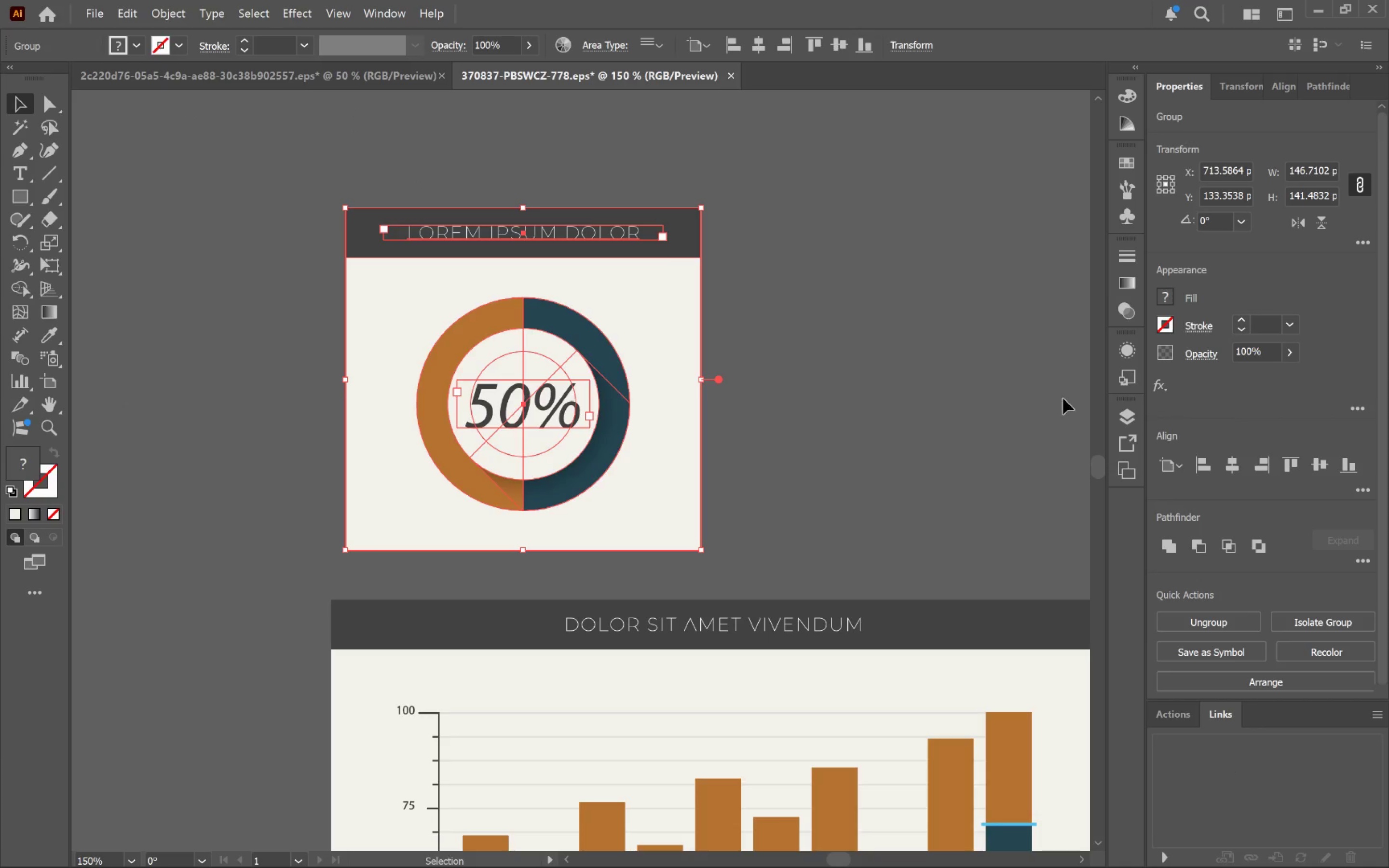 
left_click([915, 407])
 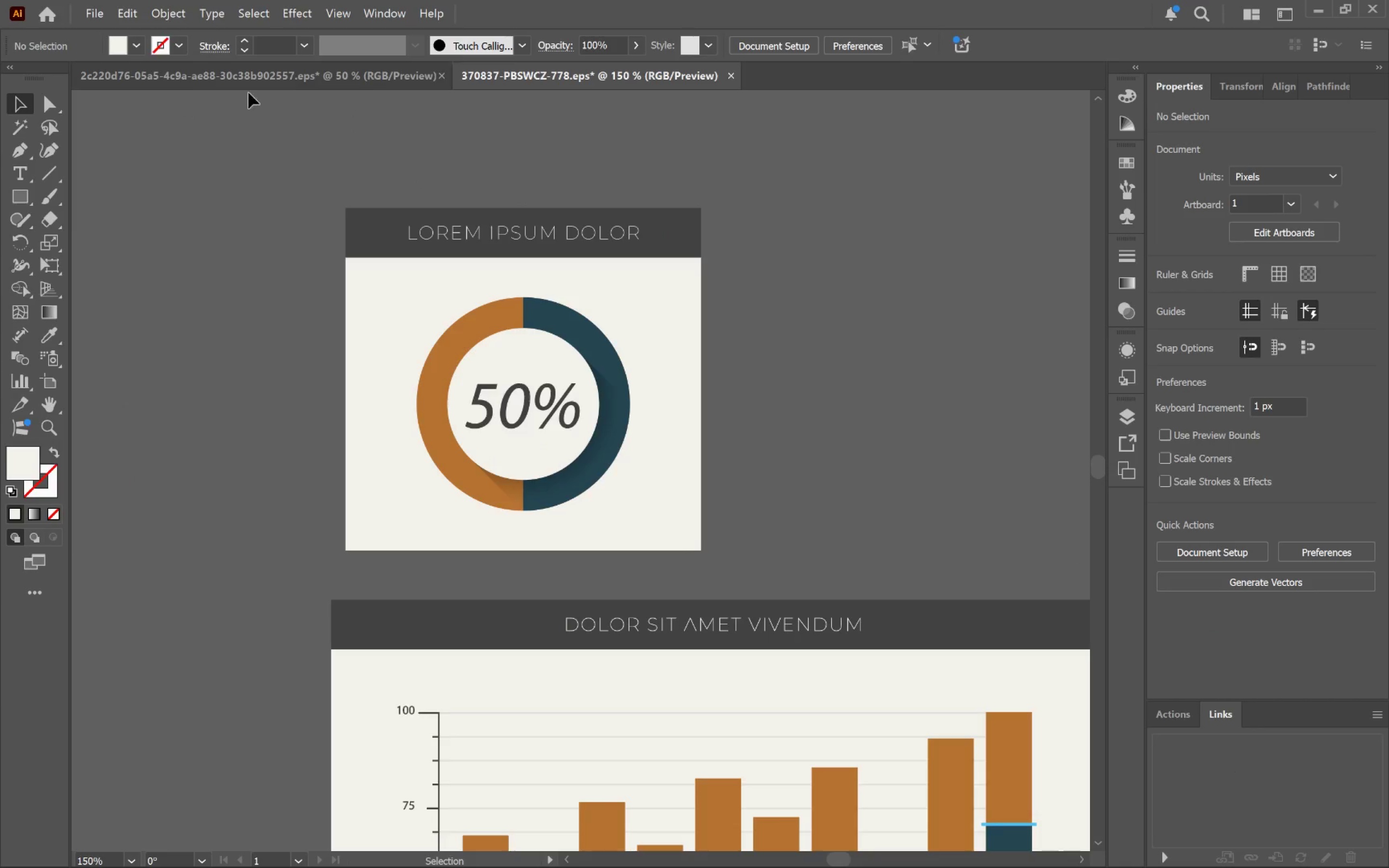 
left_click([255, 78])
 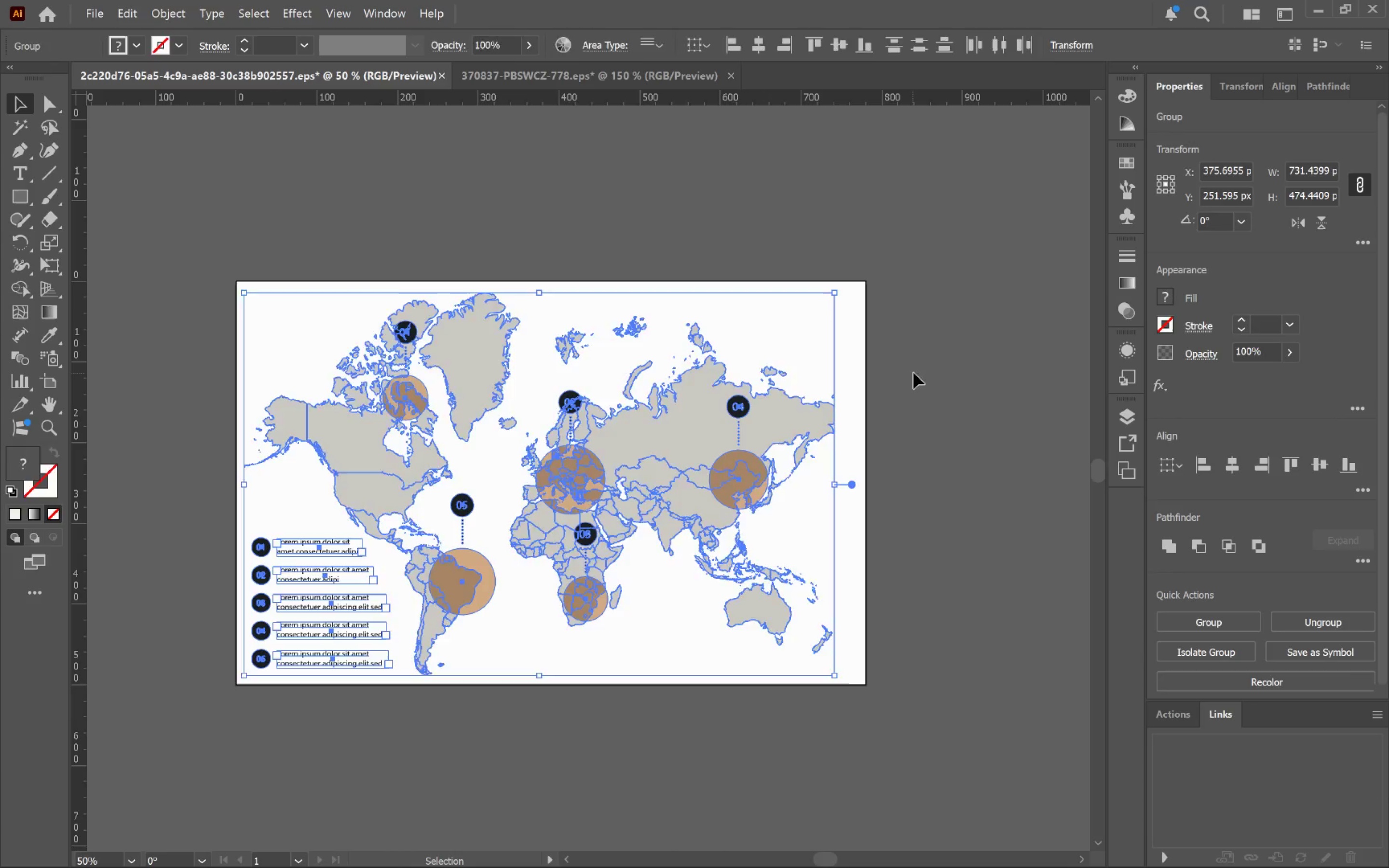 
hold_key(key=Space, duration=1.32)
 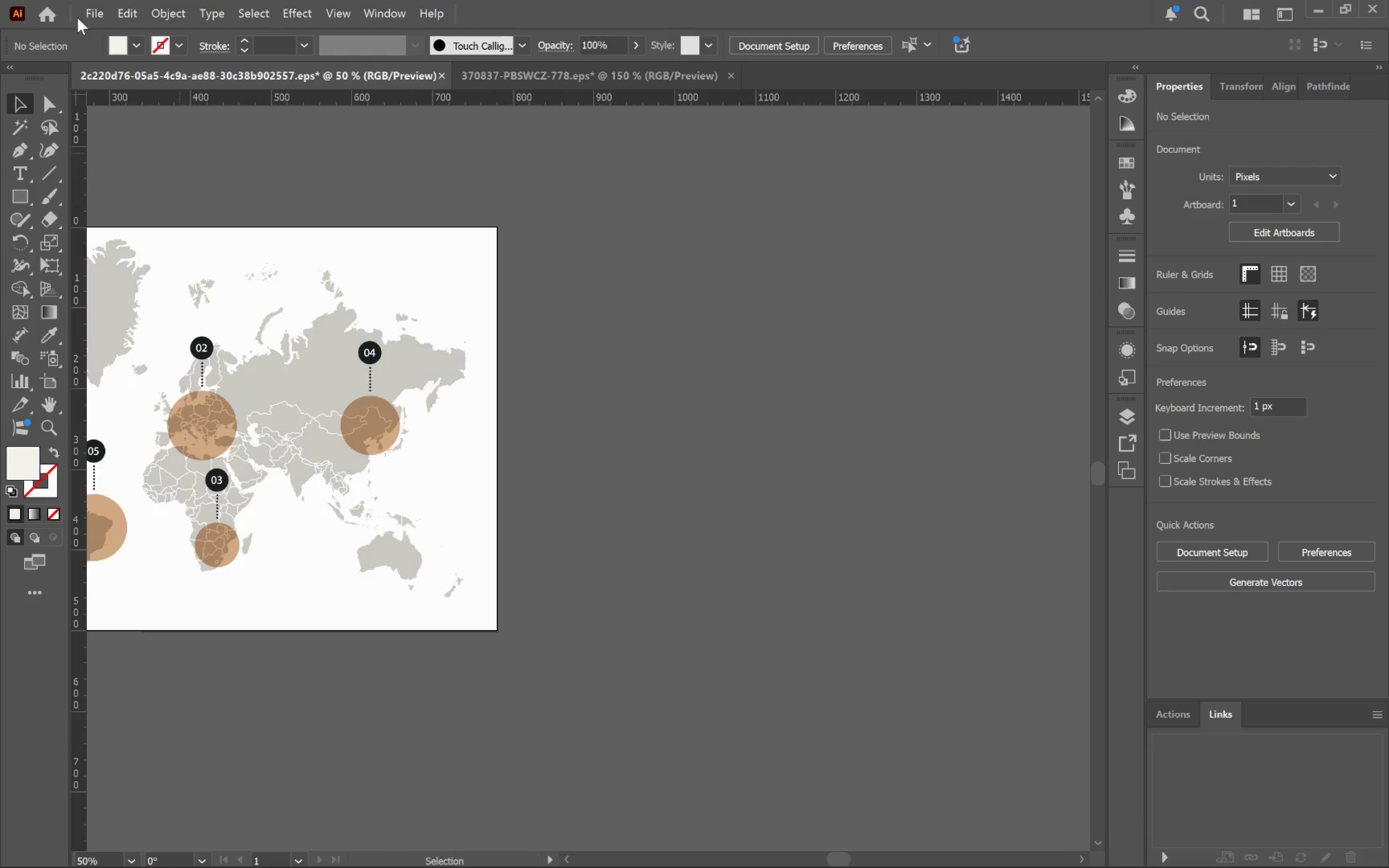 
left_click_drag(start_coordinate=[947, 339], to_coordinate=[579, 285])
 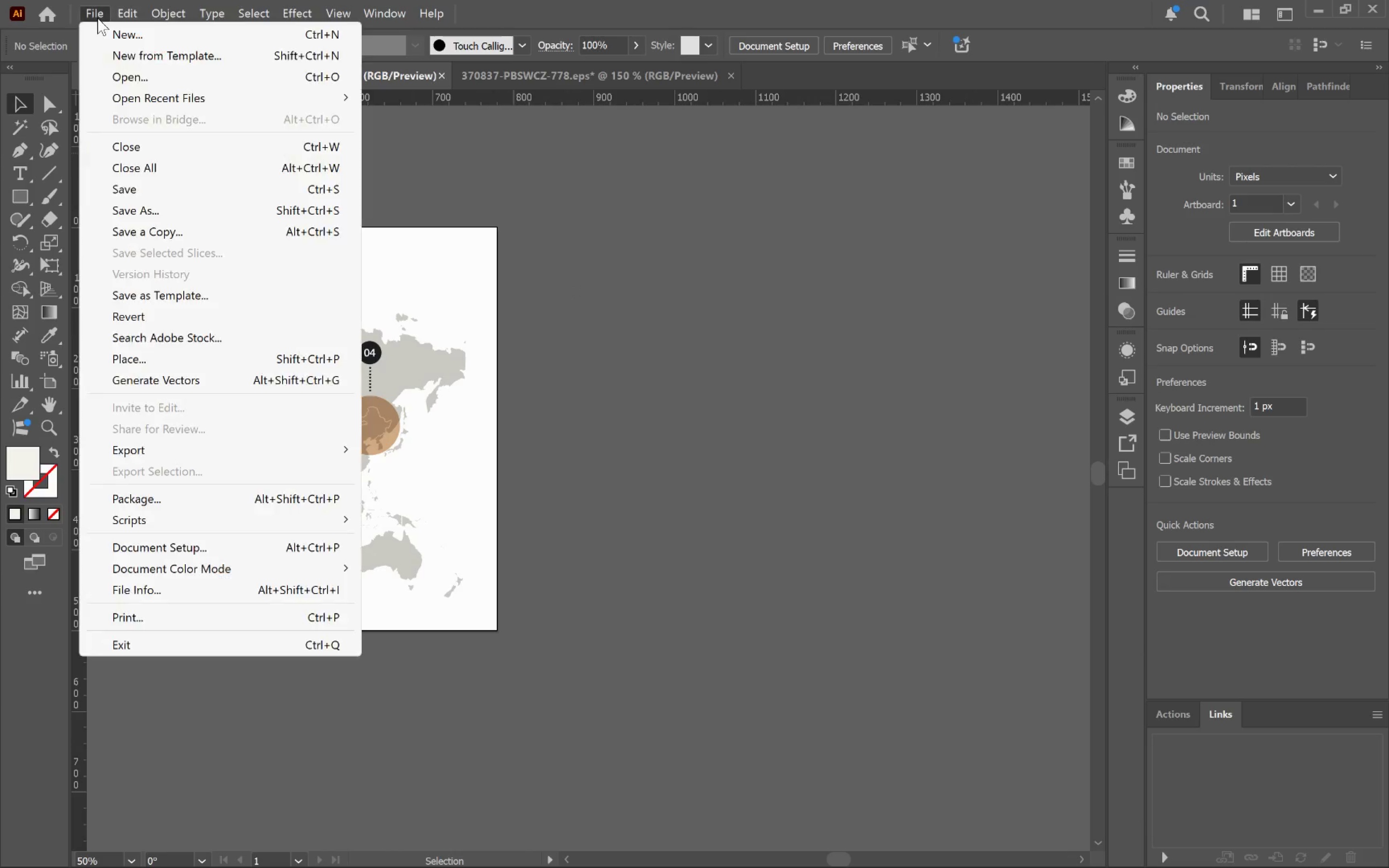 
double_click([103, 35])
 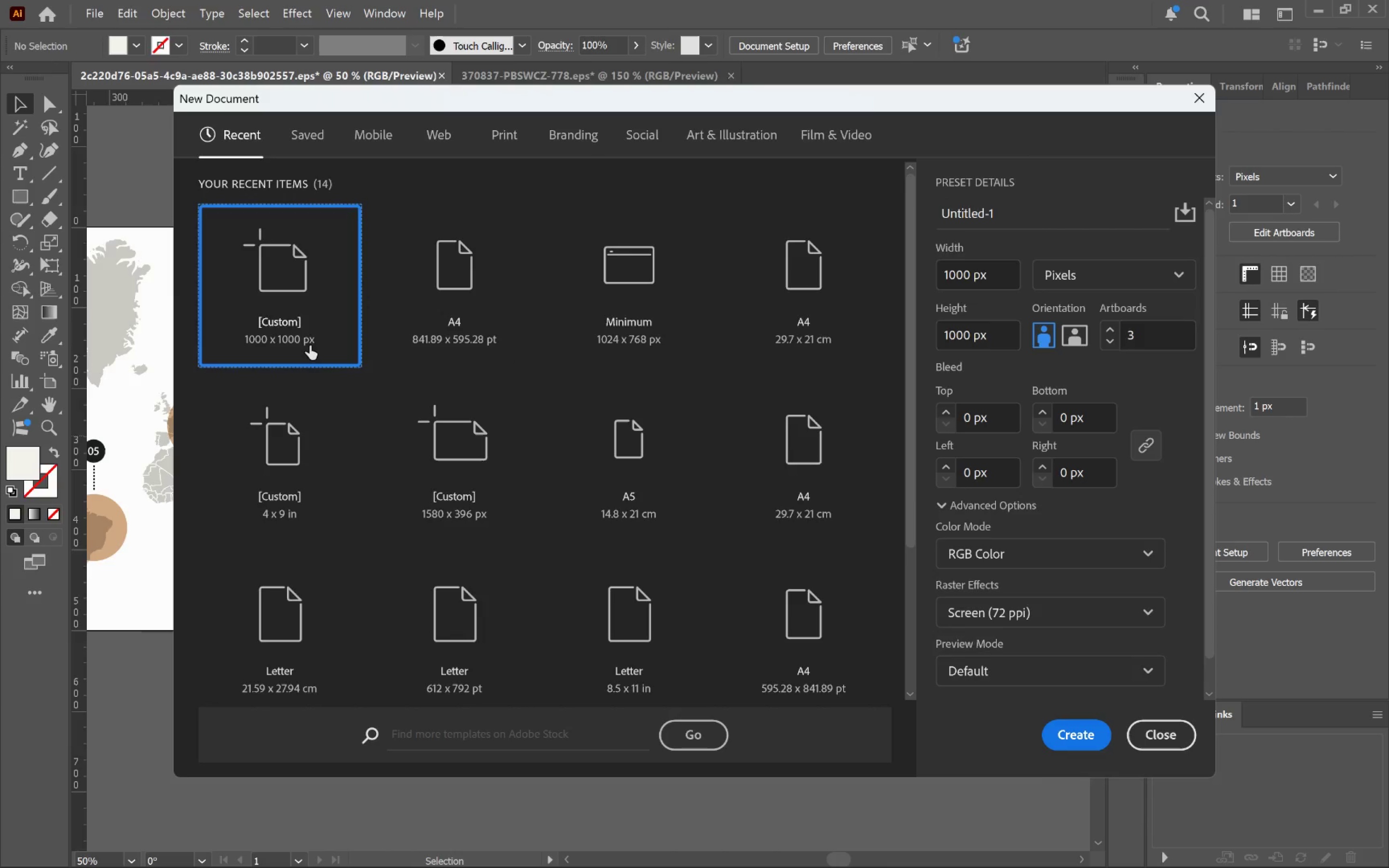 
left_click([456, 299])
 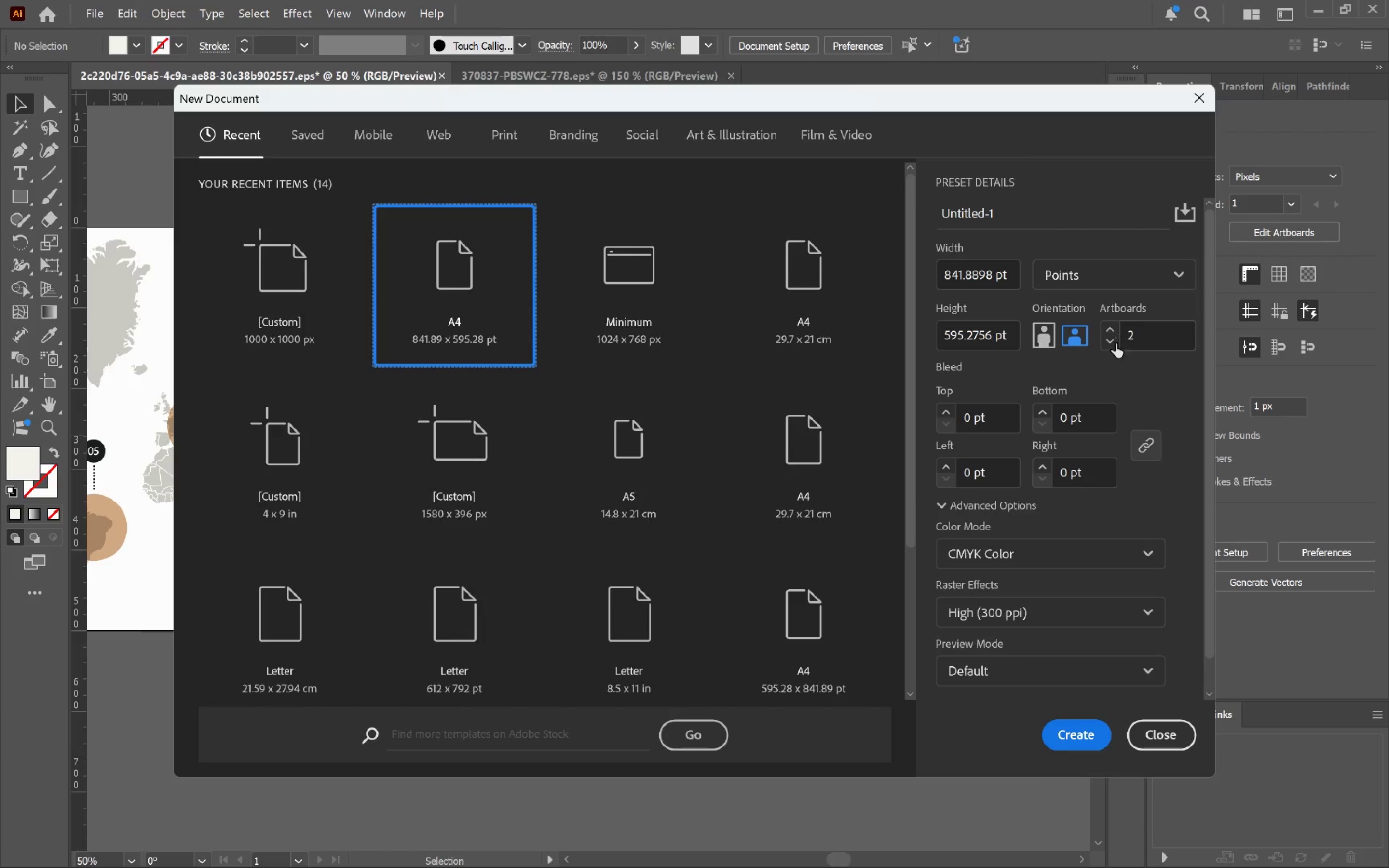 
left_click([1112, 347])
 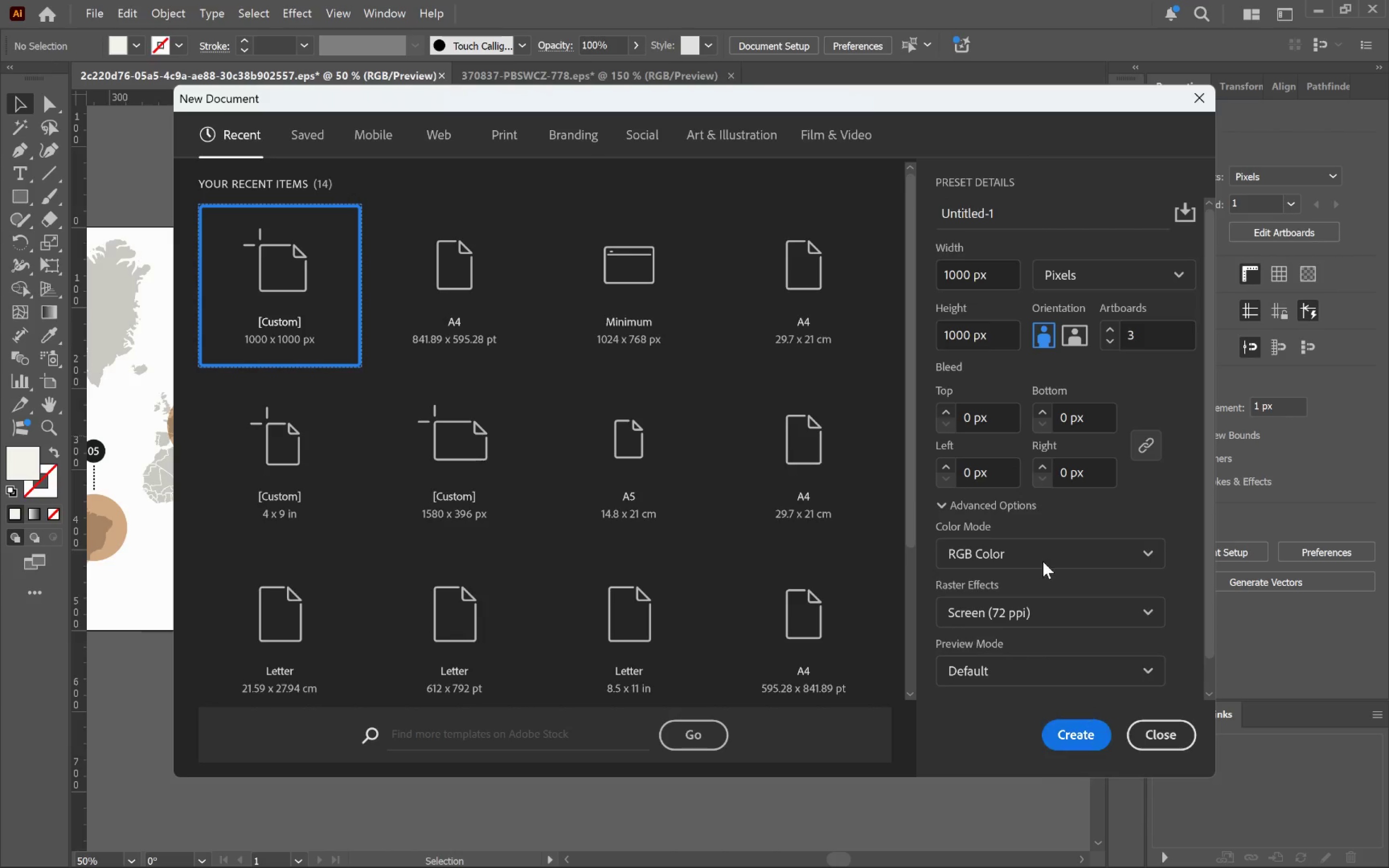 
left_click([1116, 340])
 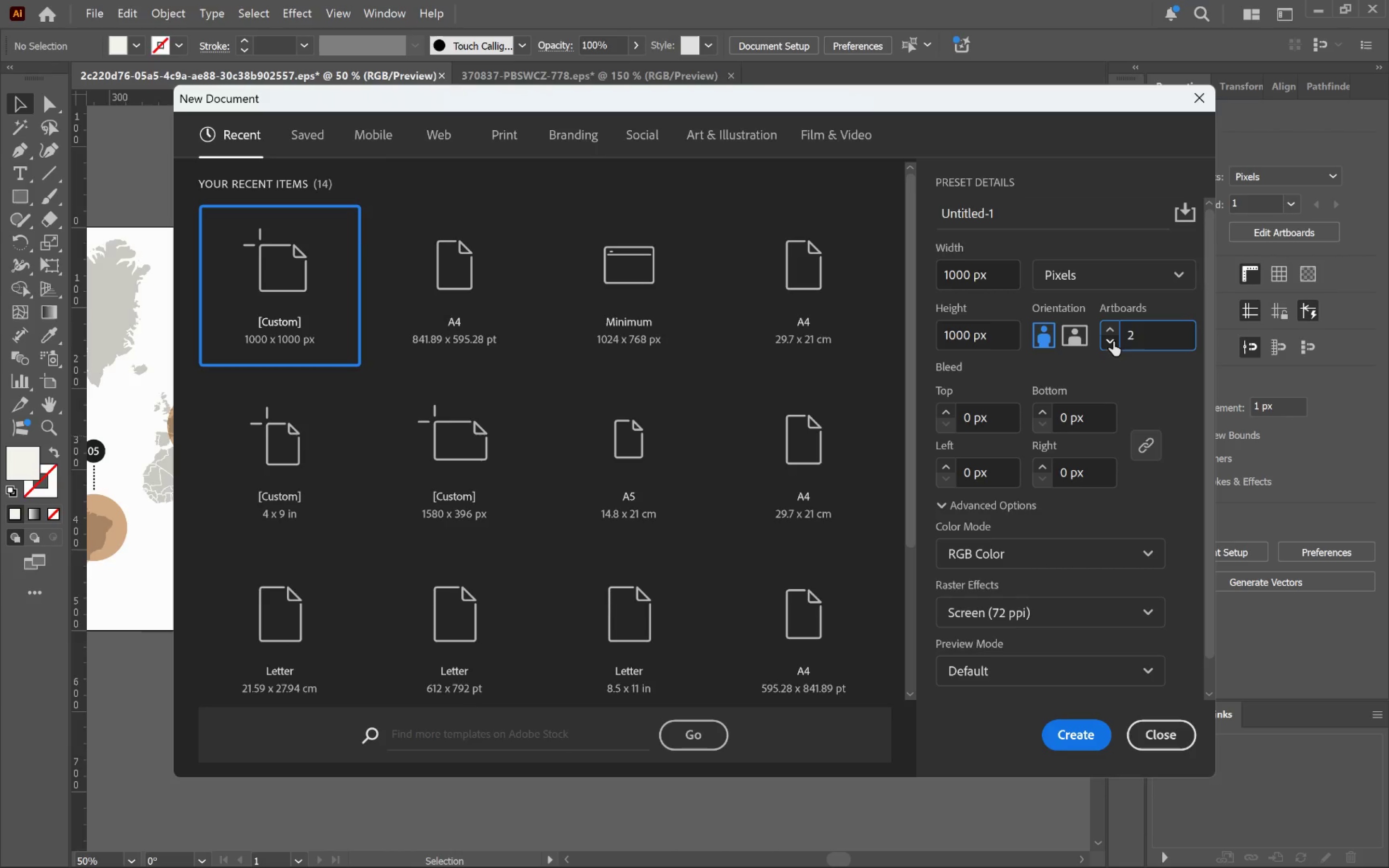 
left_click([1113, 341])
 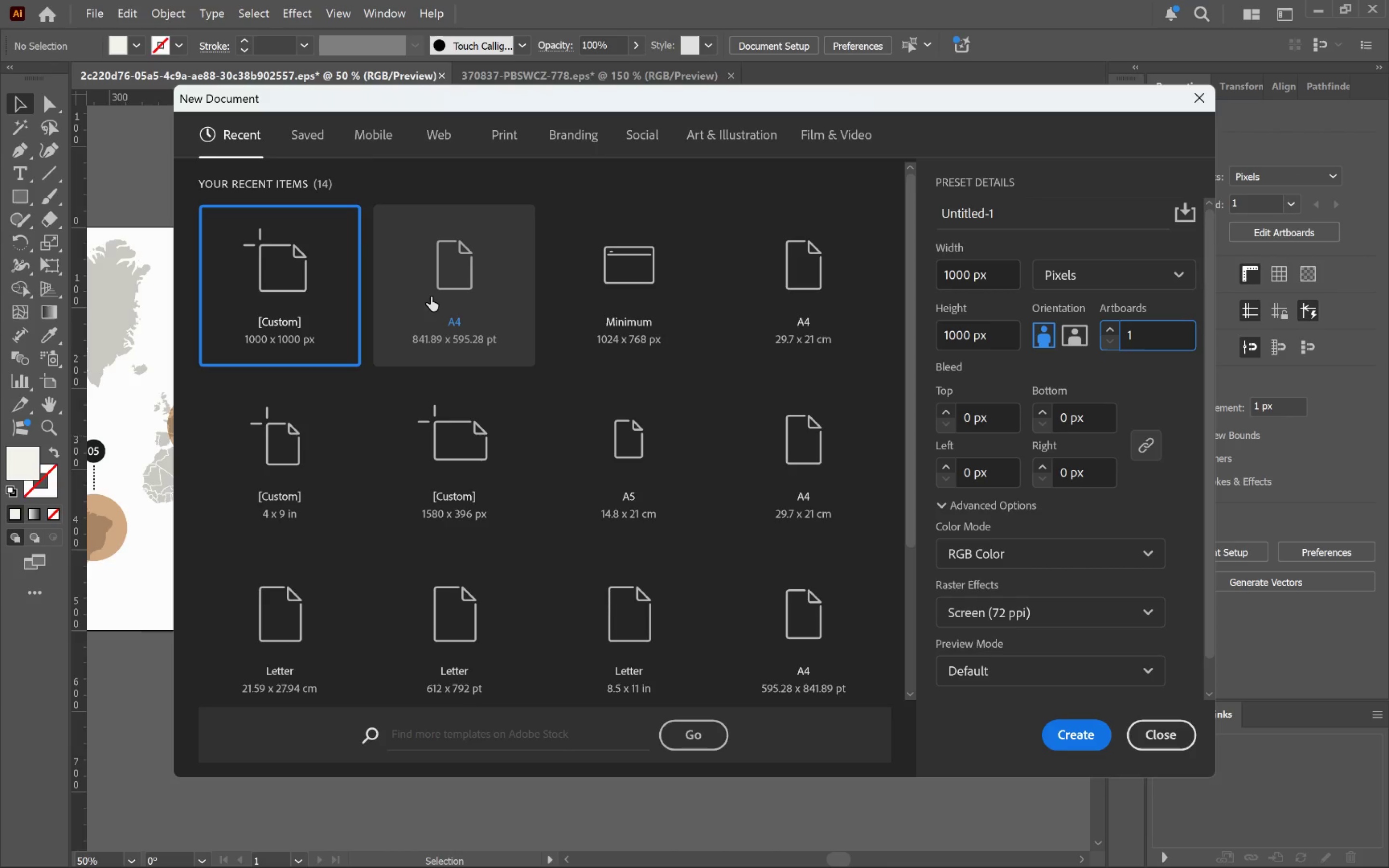 
left_click([446, 296])
 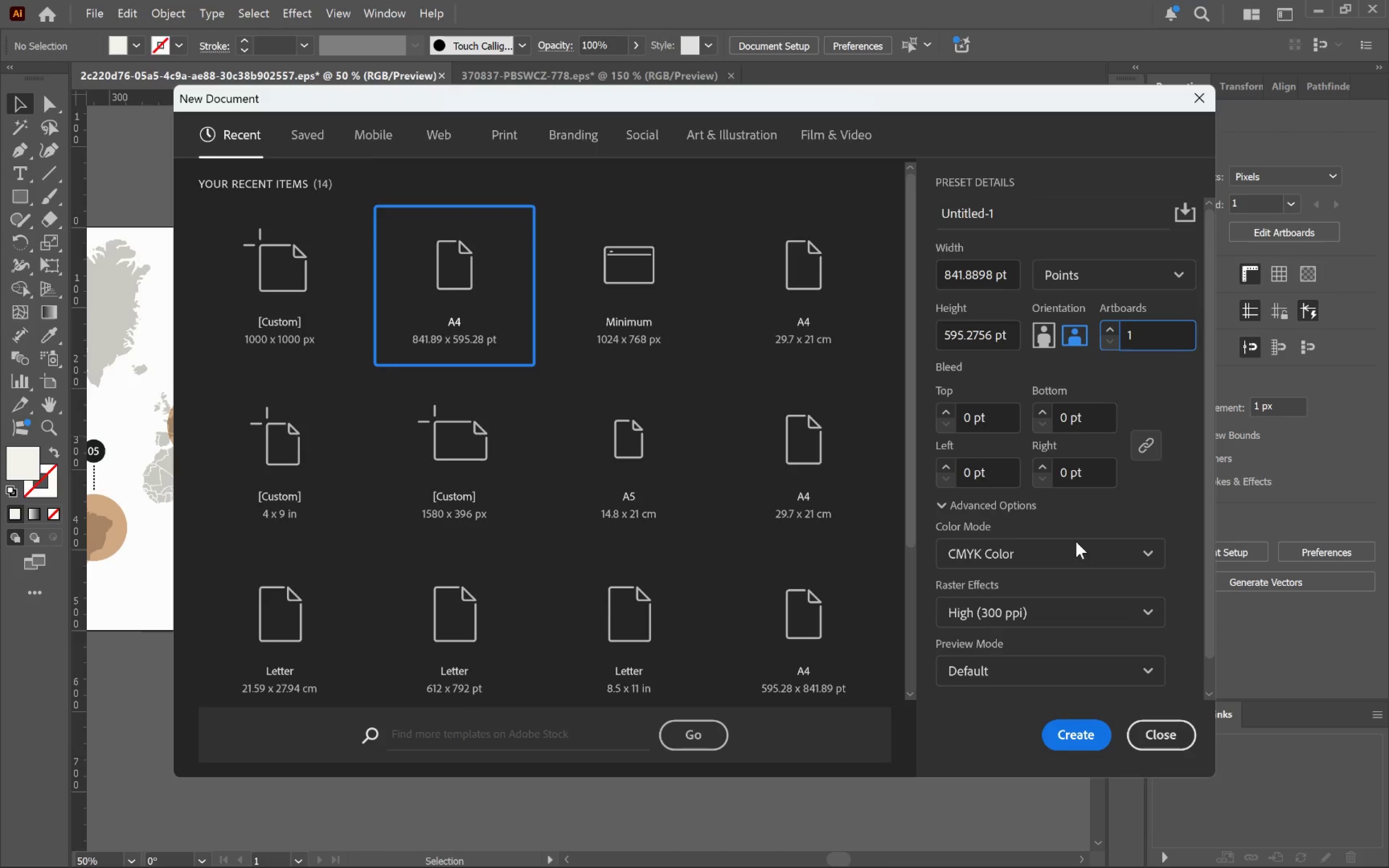 
left_click([1077, 739])
 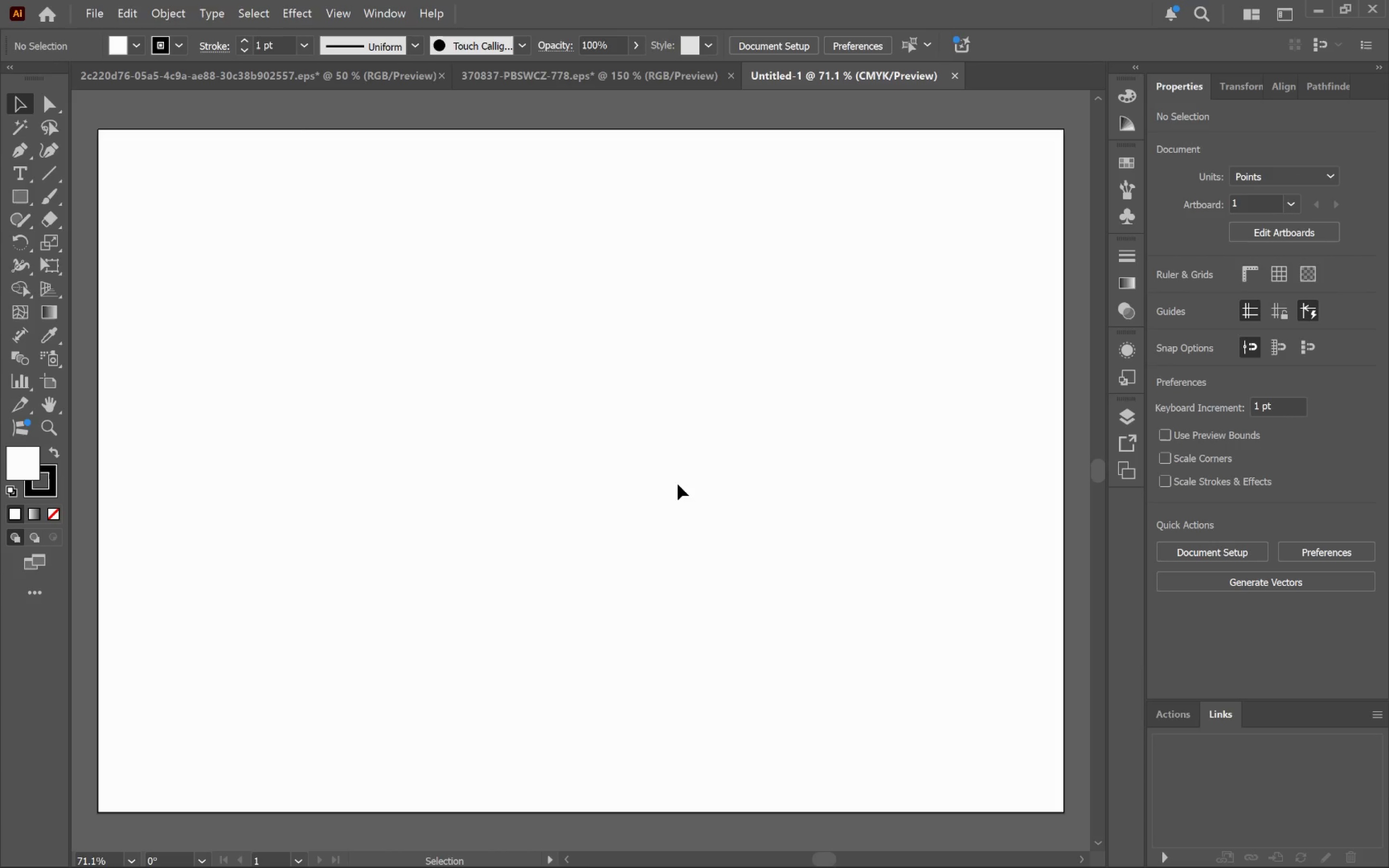 
left_click([437, 461])
 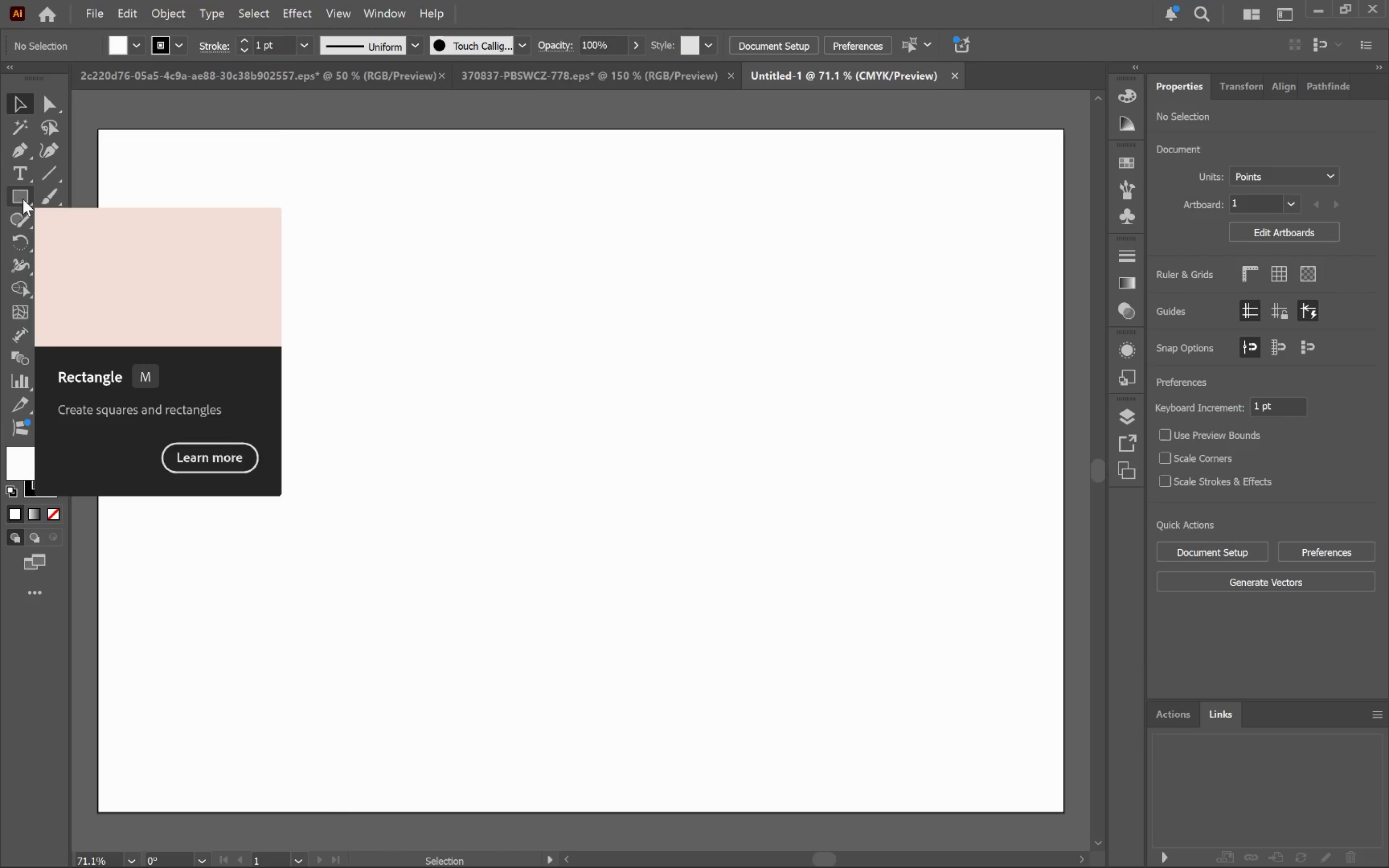 
key(Control+S)
 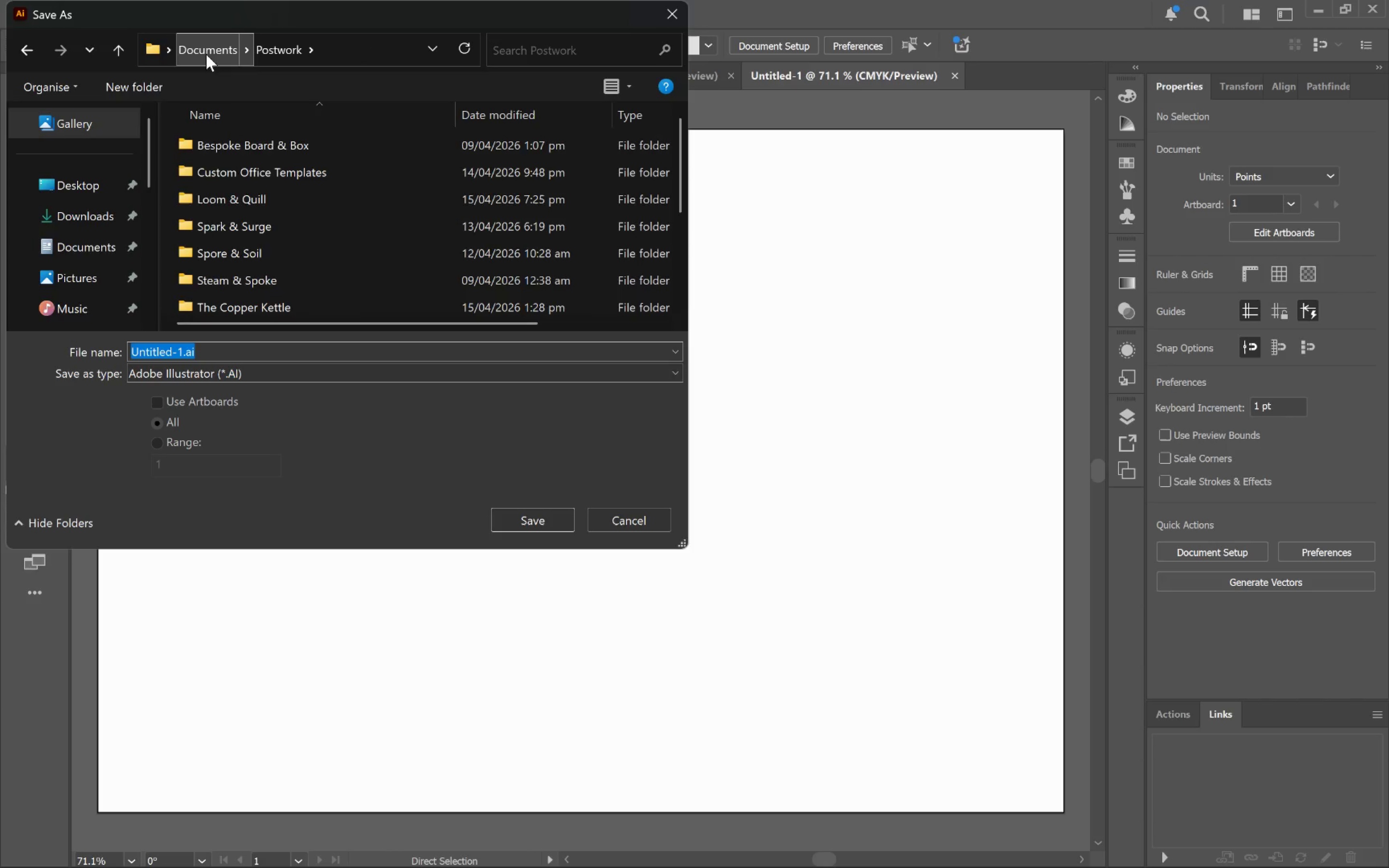 
wait(9.32)
 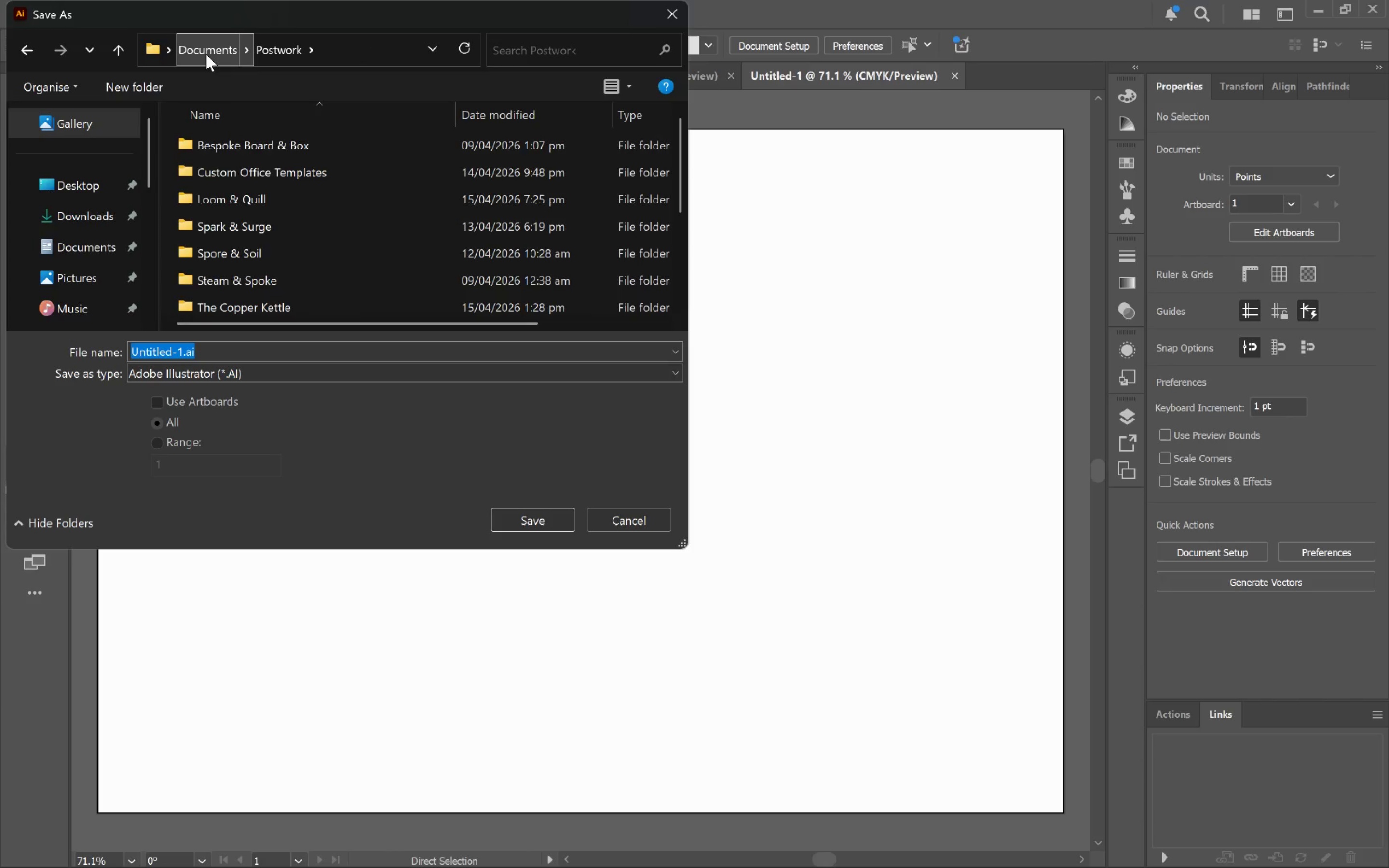 
left_click_drag(start_coordinate=[683, 148], to_coordinate=[683, 188])
 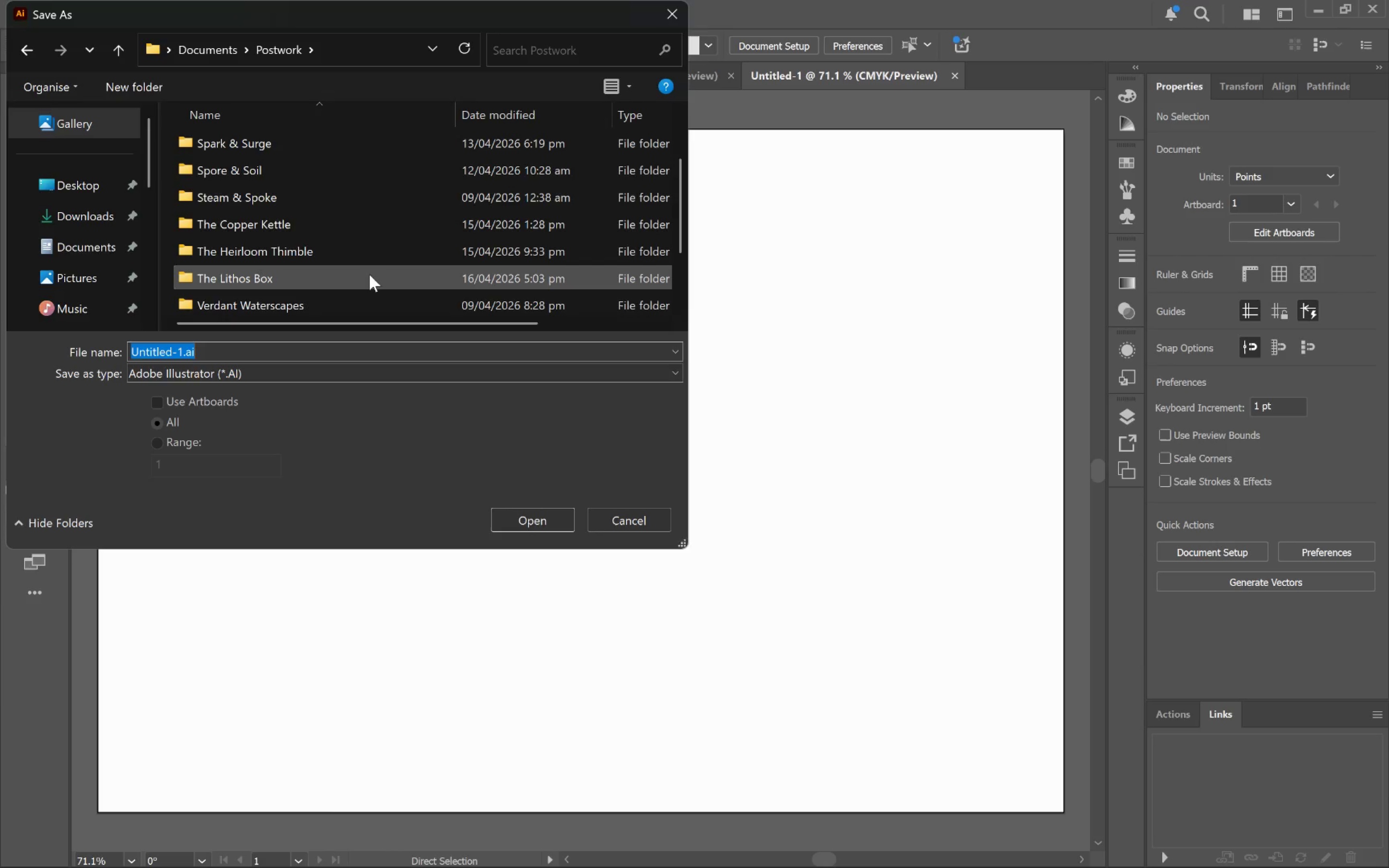 
double_click([369, 274])
 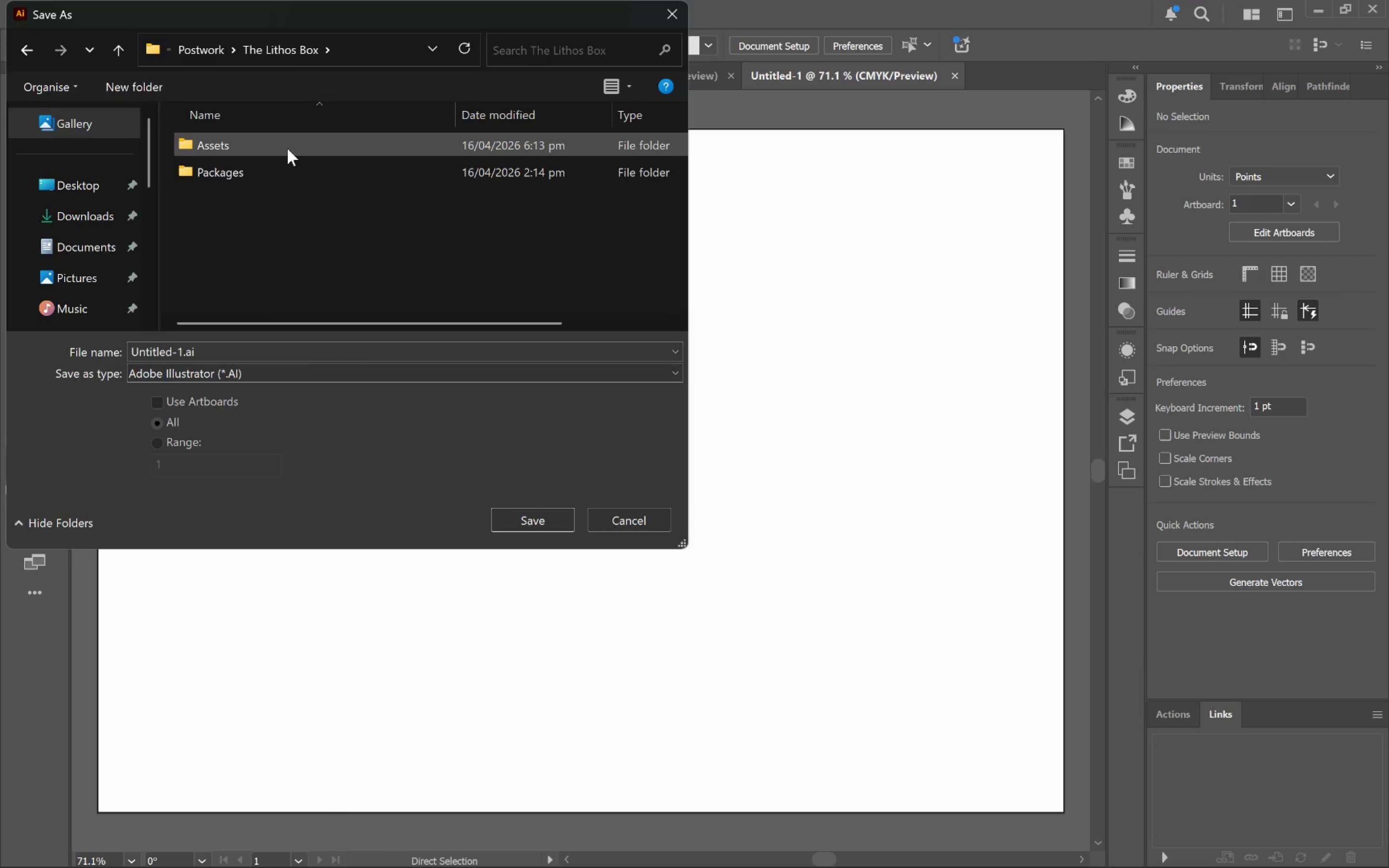 
double_click([287, 149])
 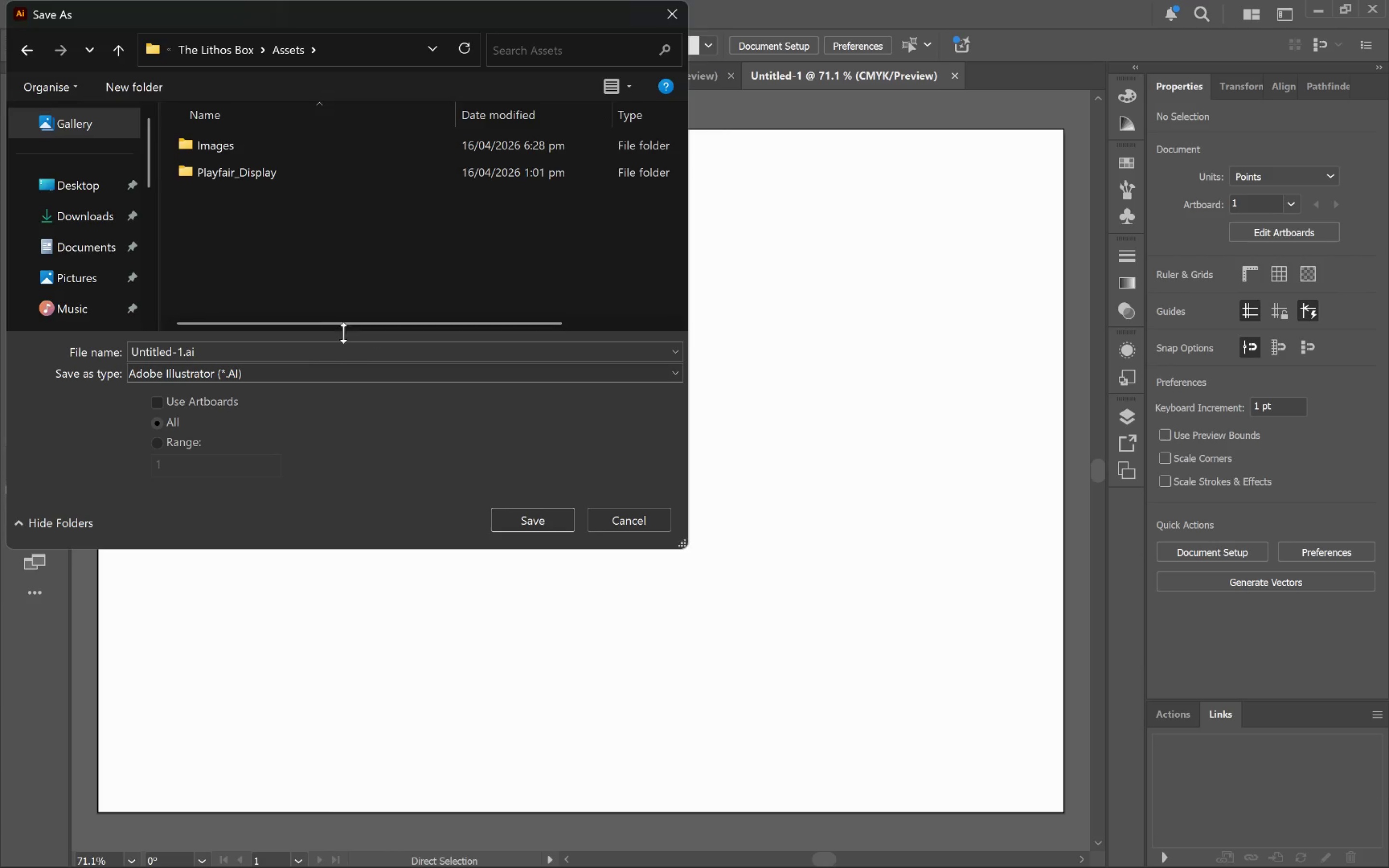 
left_click([310, 354])
 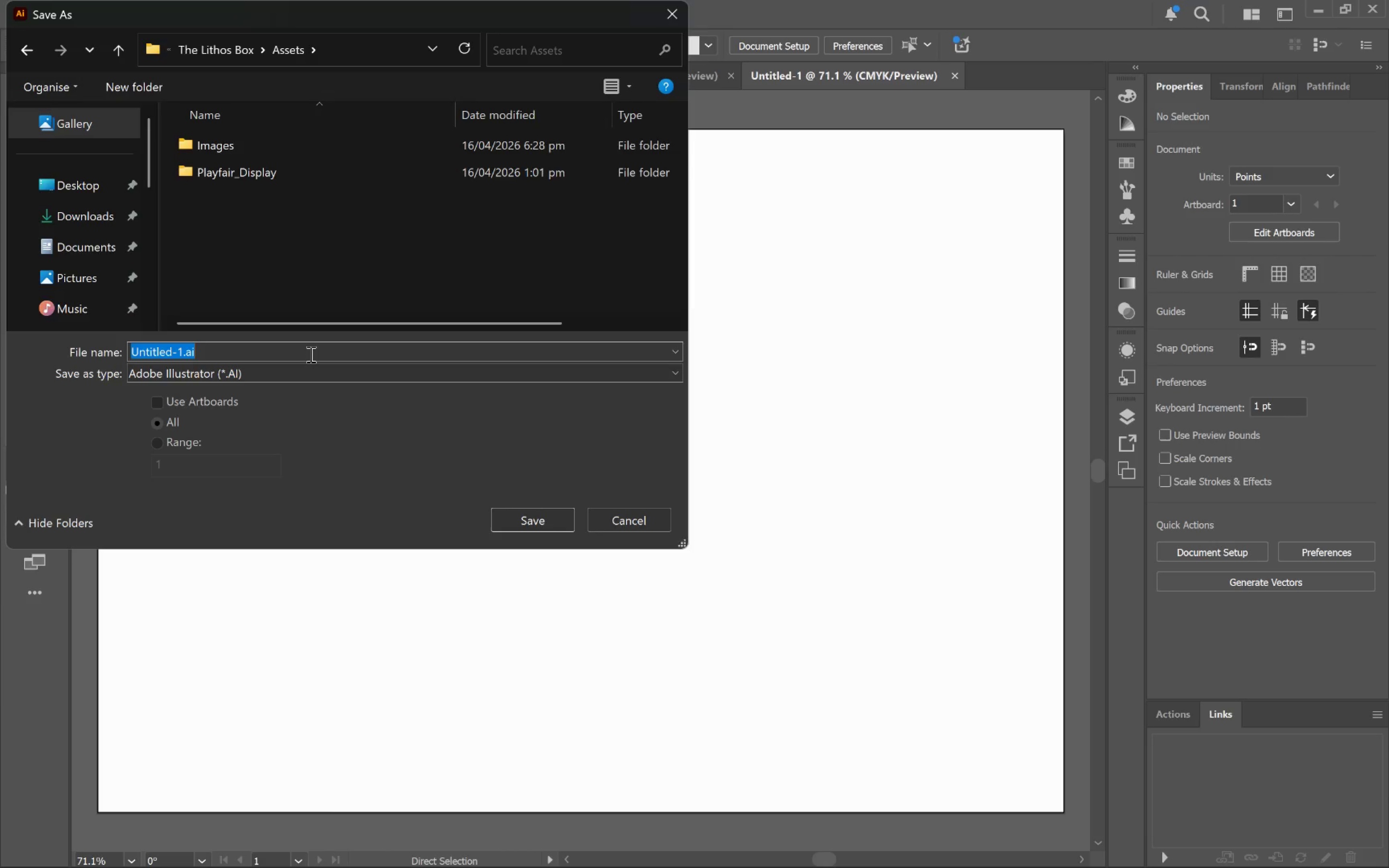 
type(Charts)
 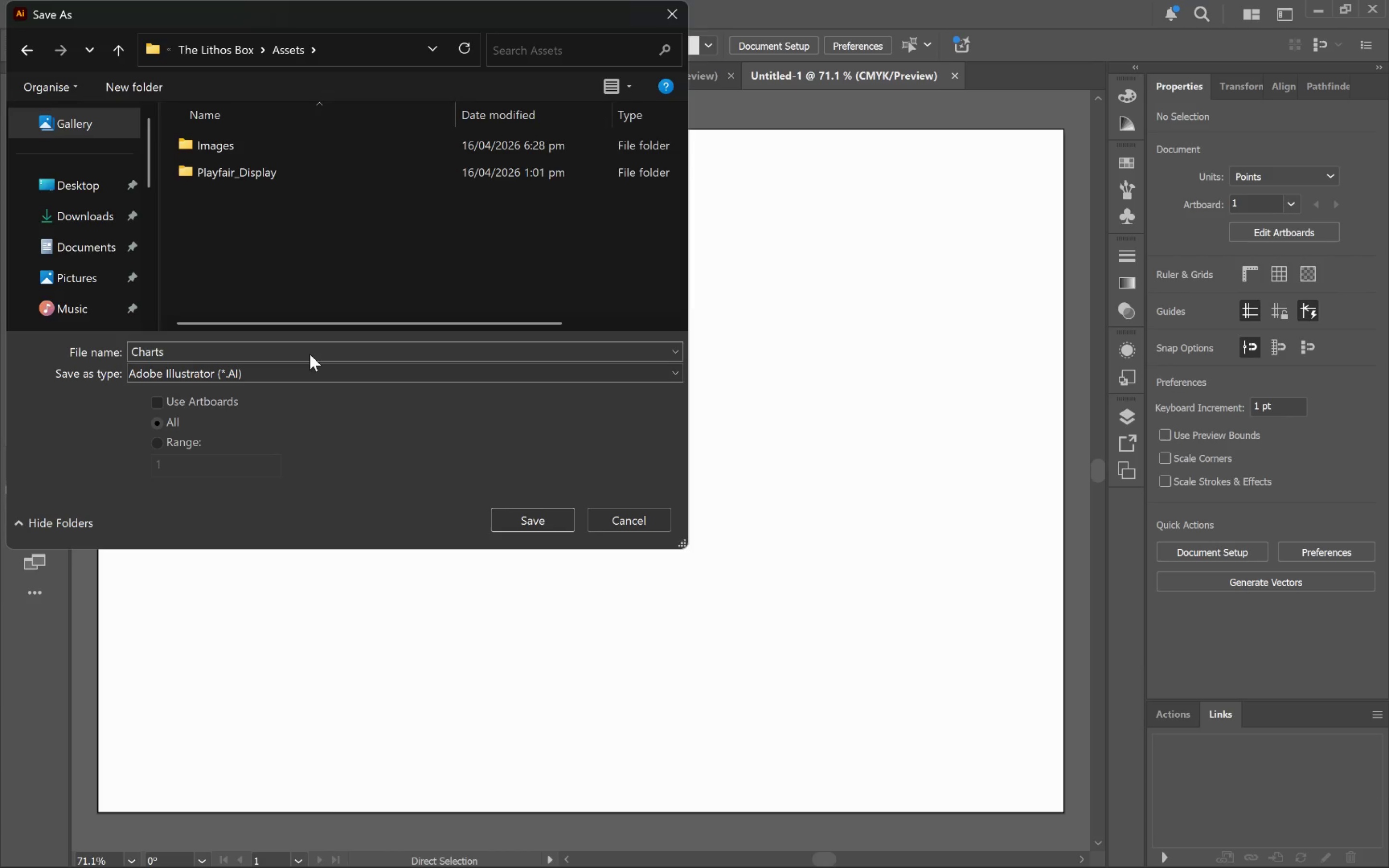 
key(Enter)
 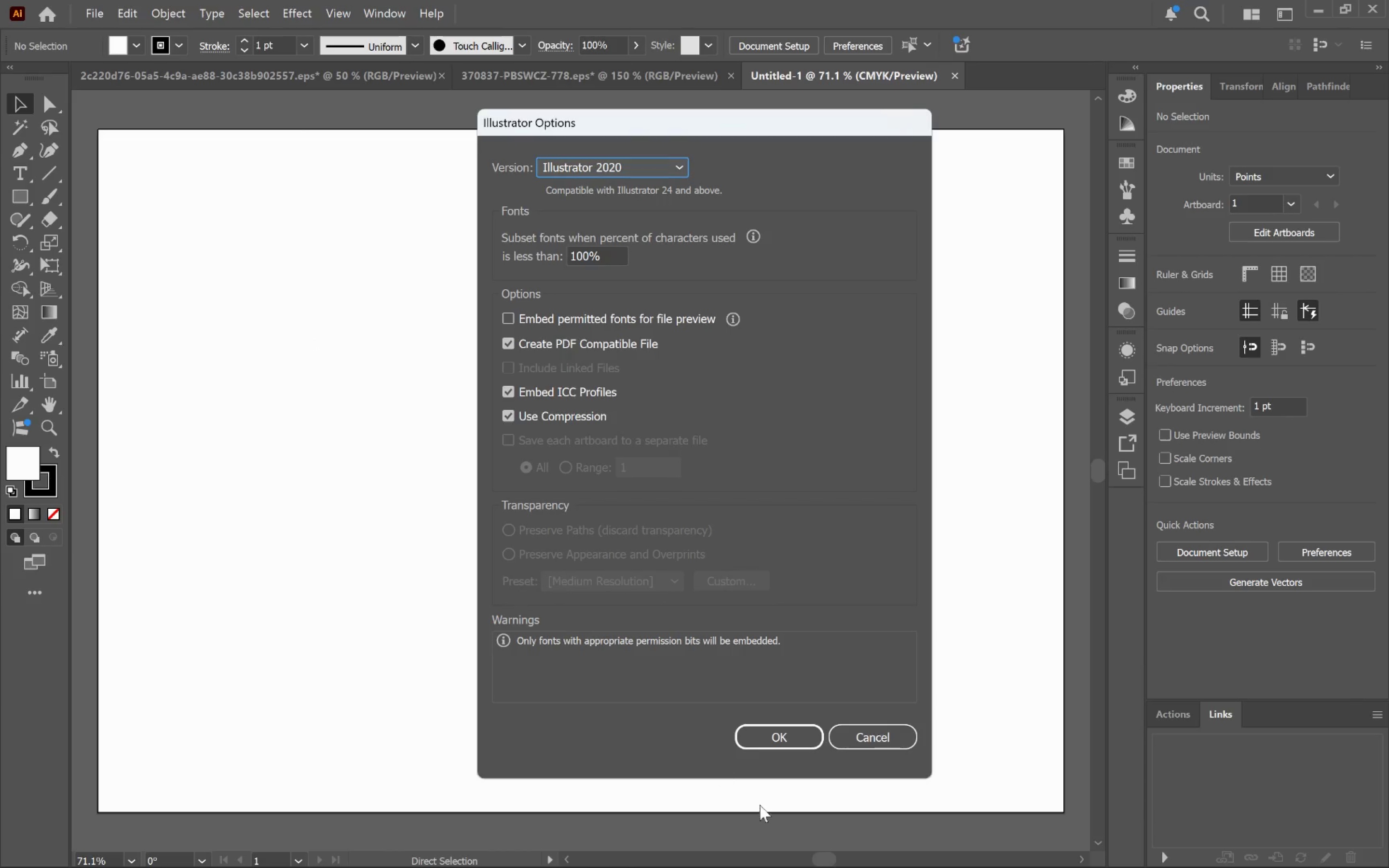 
left_click([799, 739])
 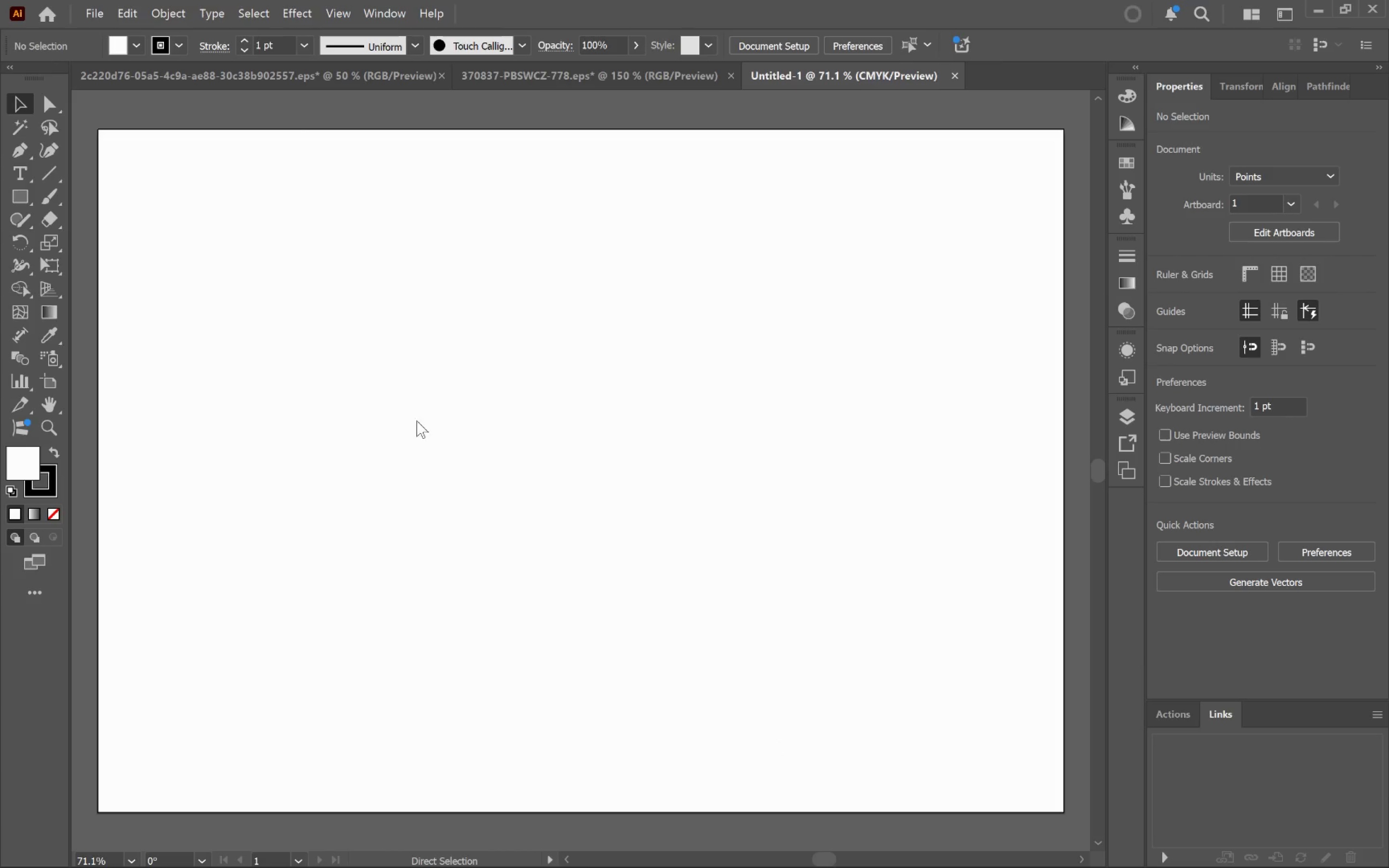 
left_click([418, 407])
 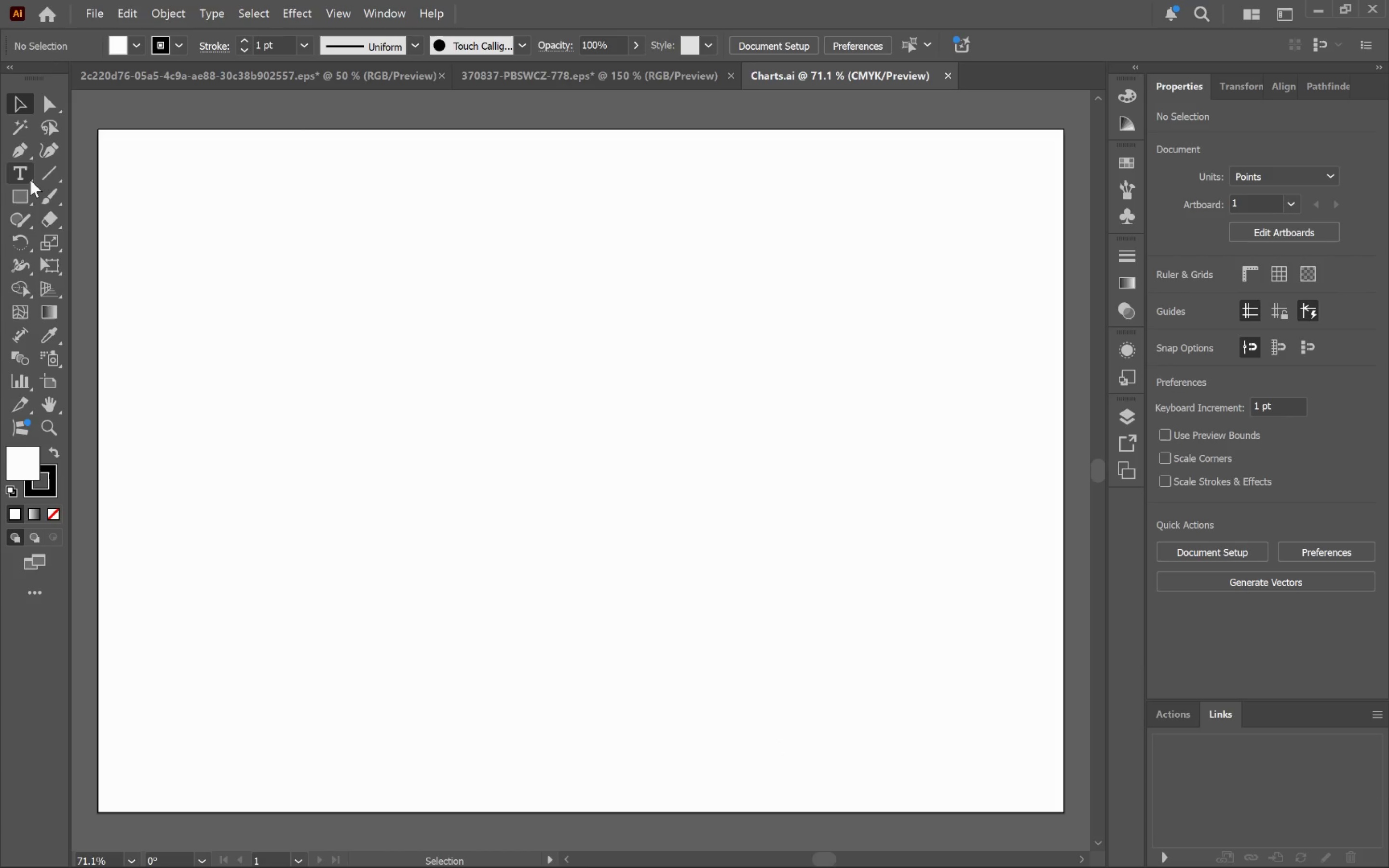 
left_click_drag(start_coordinate=[15, 199], to_coordinate=[117, 245])
 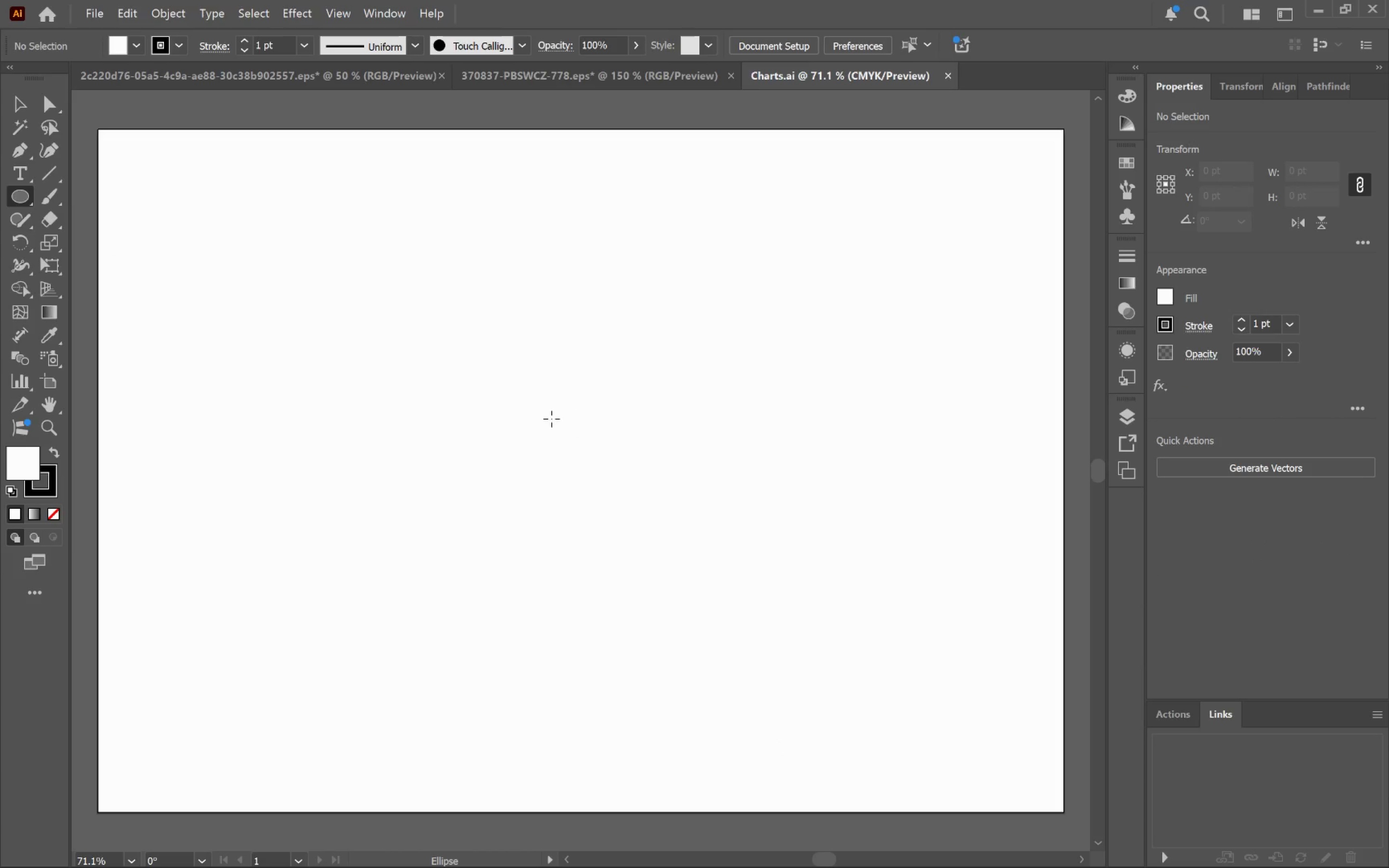 
hold_key(key=AltLeft, duration=1.59)
left_click_drag(start_coordinate=[550, 415], to_coordinate=[689, 503])
 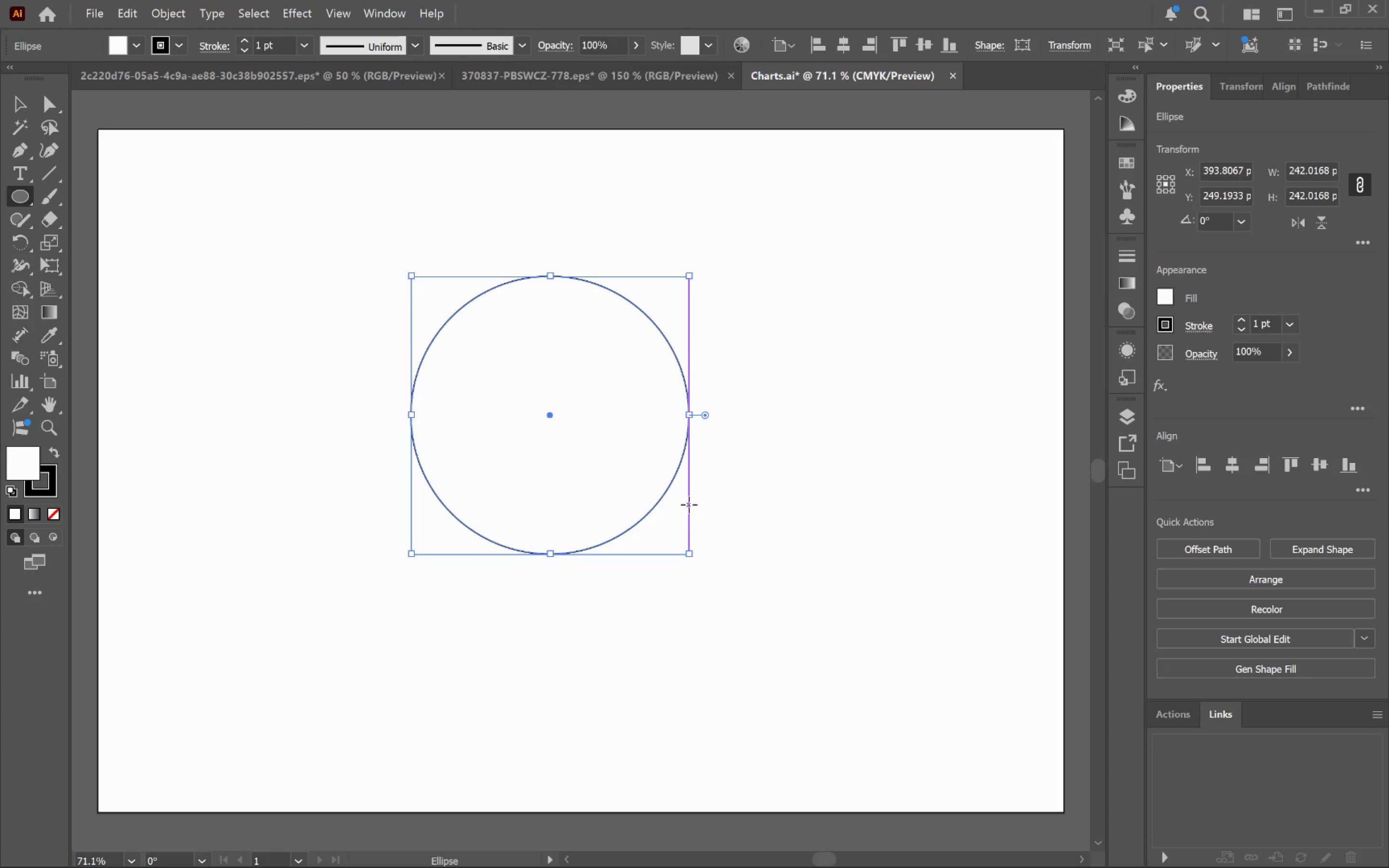 
hold_key(key=ShiftLeft, duration=1.46)
 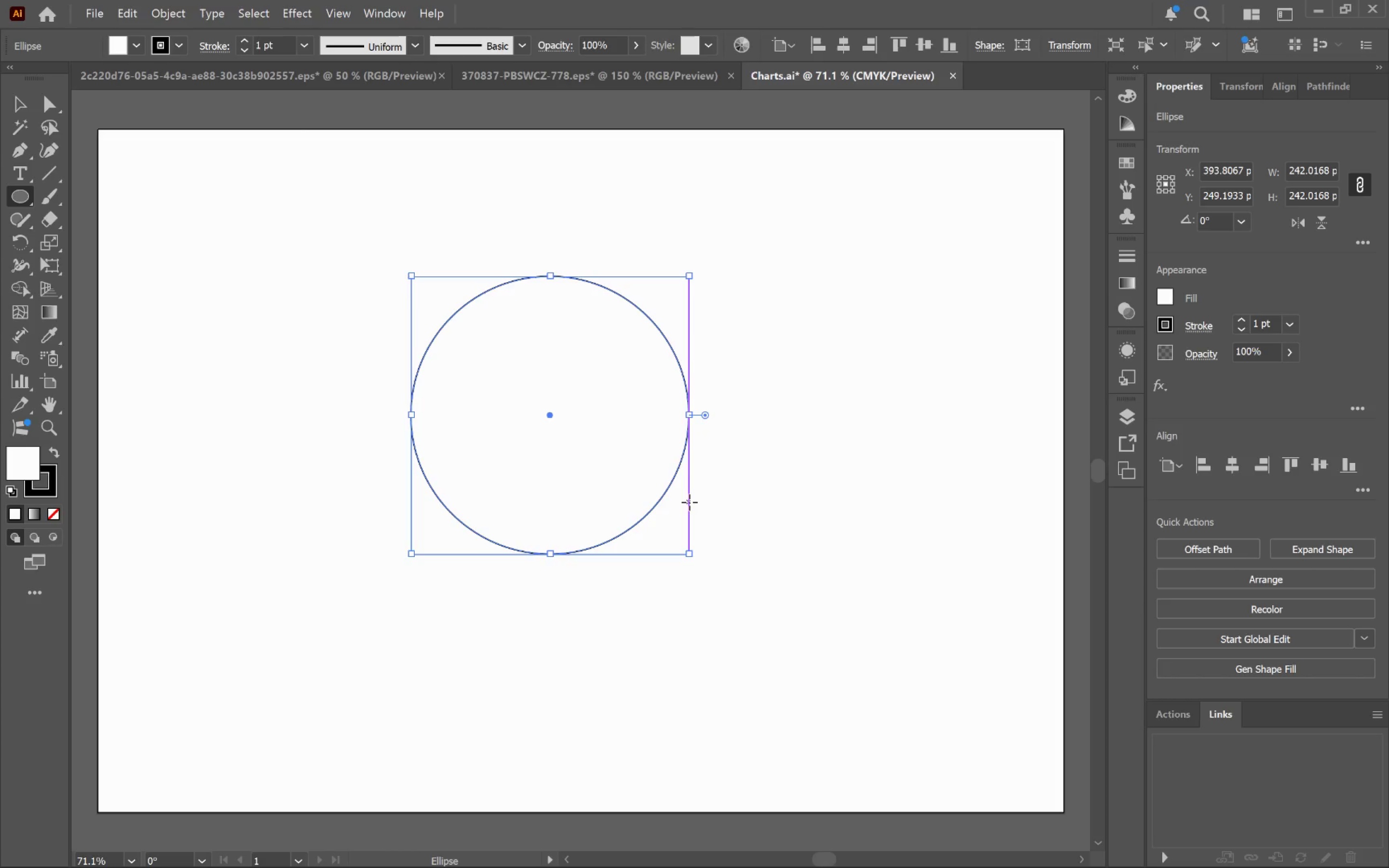 
key(V)
 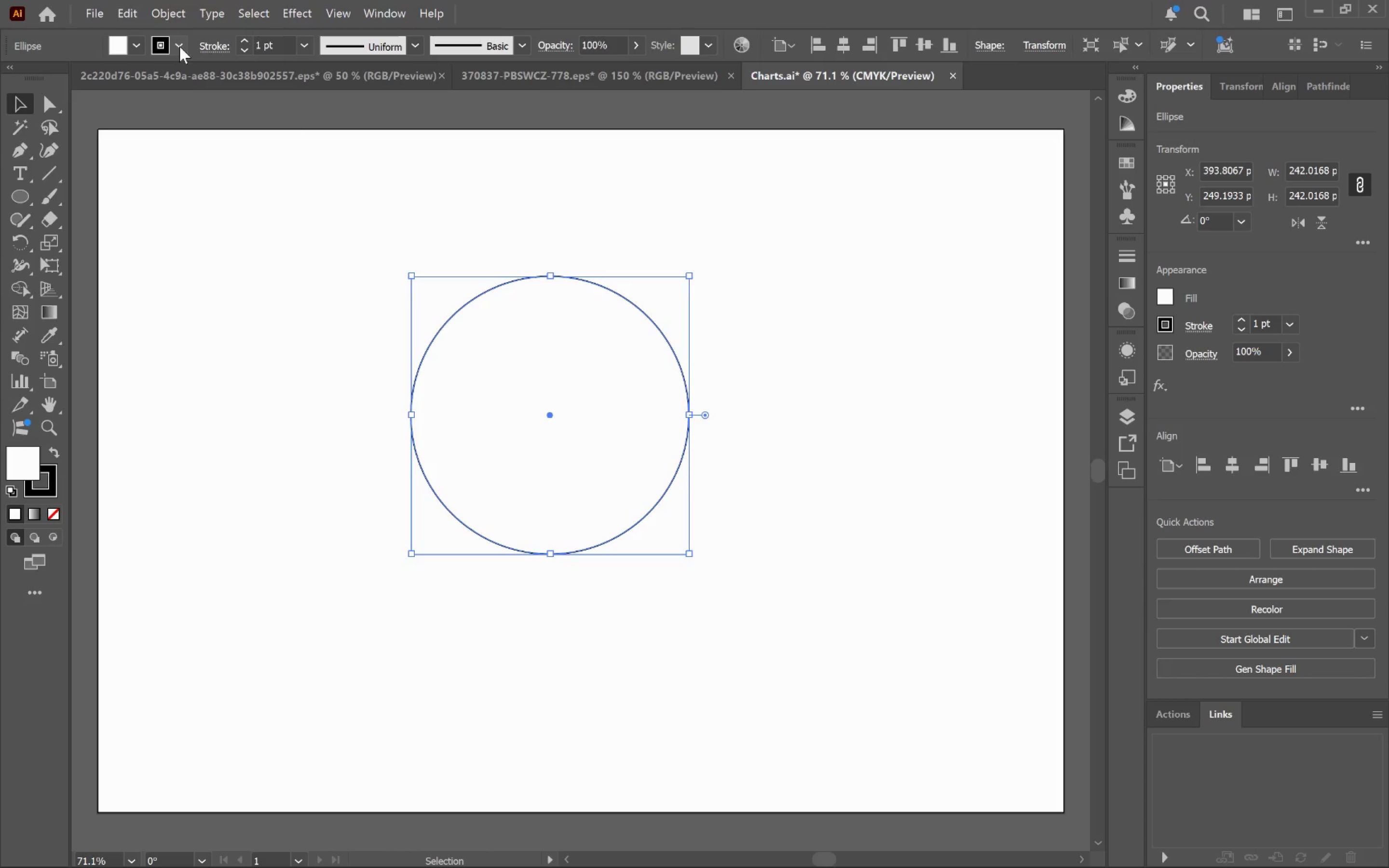 
hold_key(key=ShiftLeft, duration=1.92)
double_click([244, 43])
 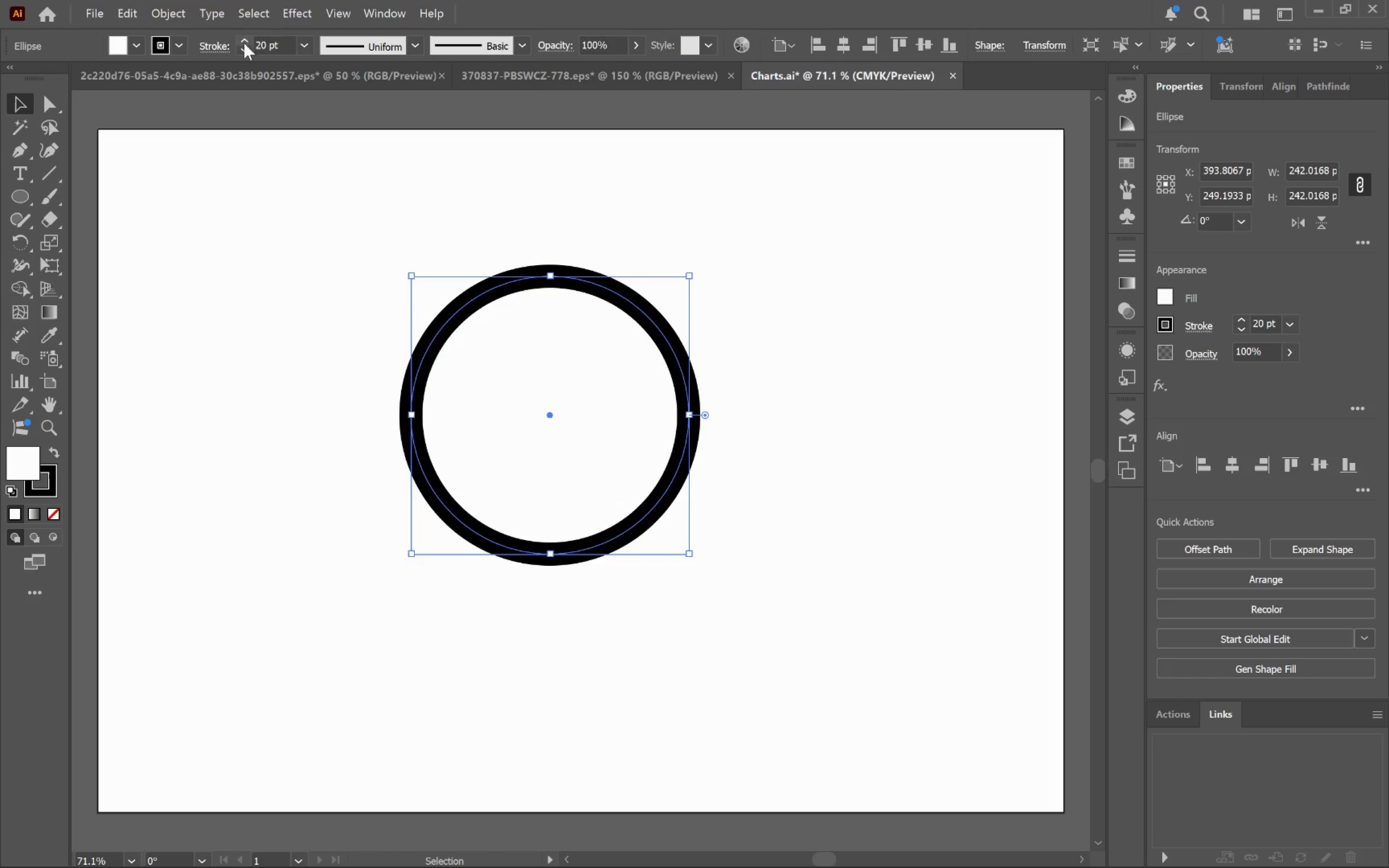 
left_click([244, 43])
 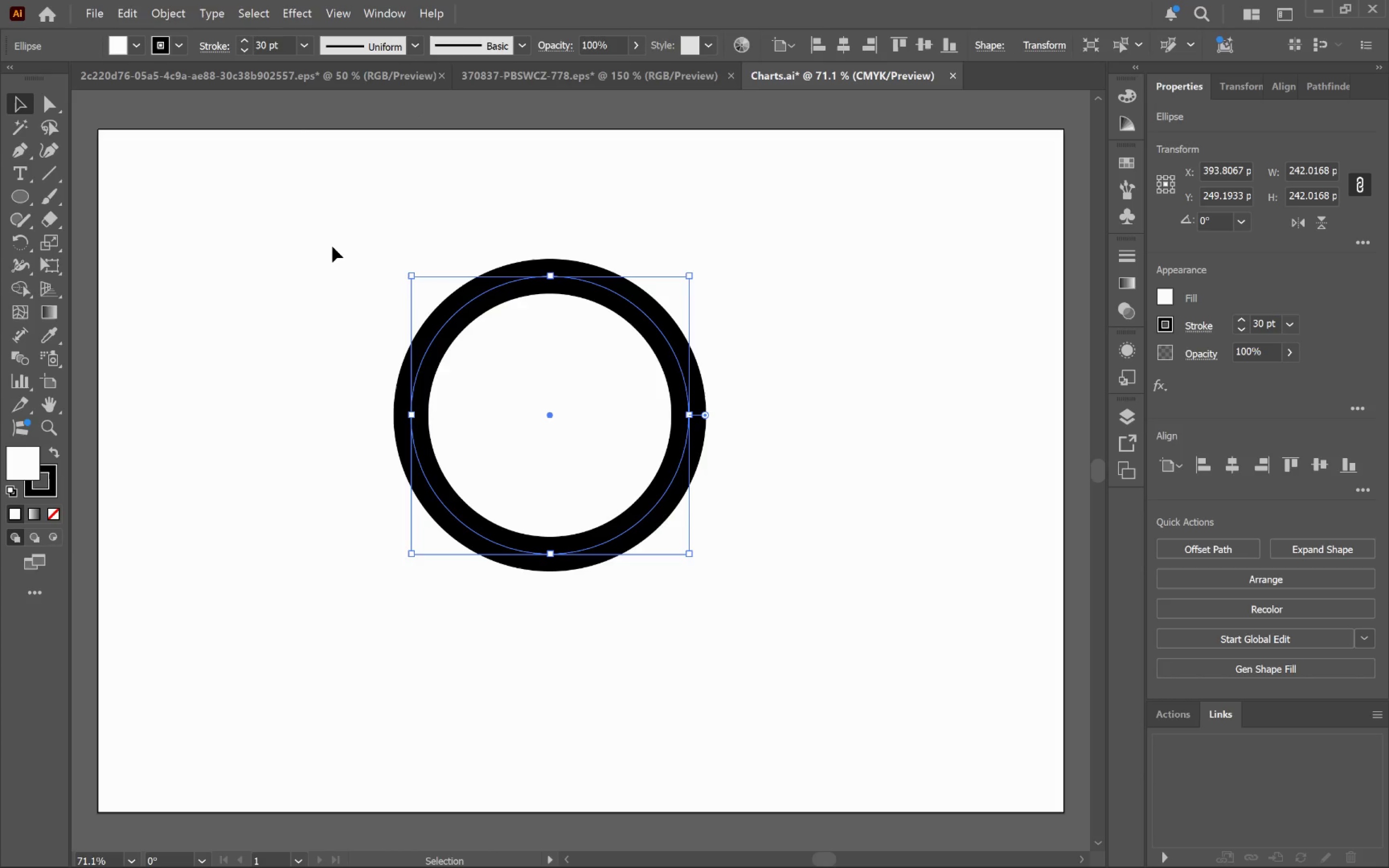 
wait(7.26)
 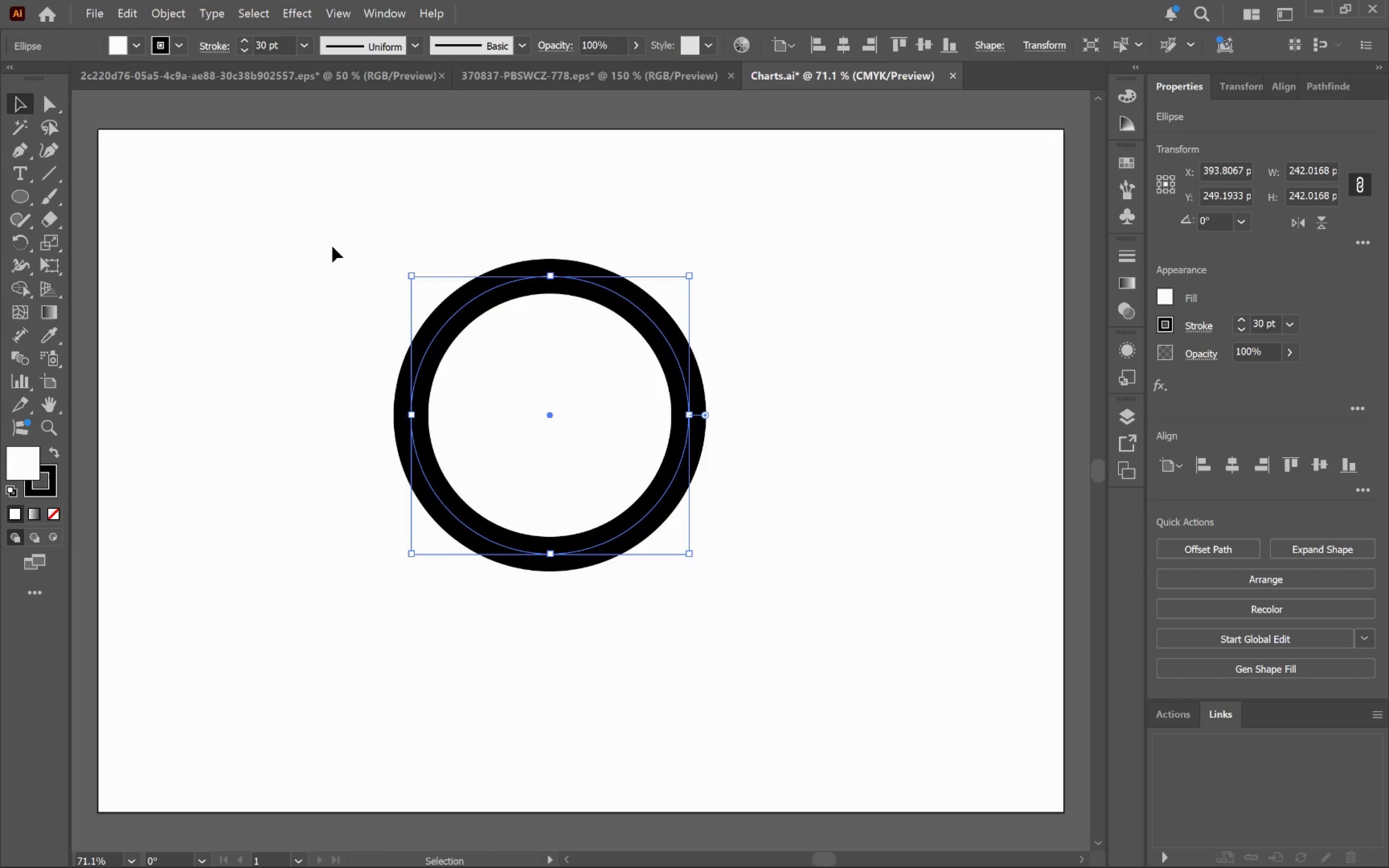 
left_click([163, 11])
 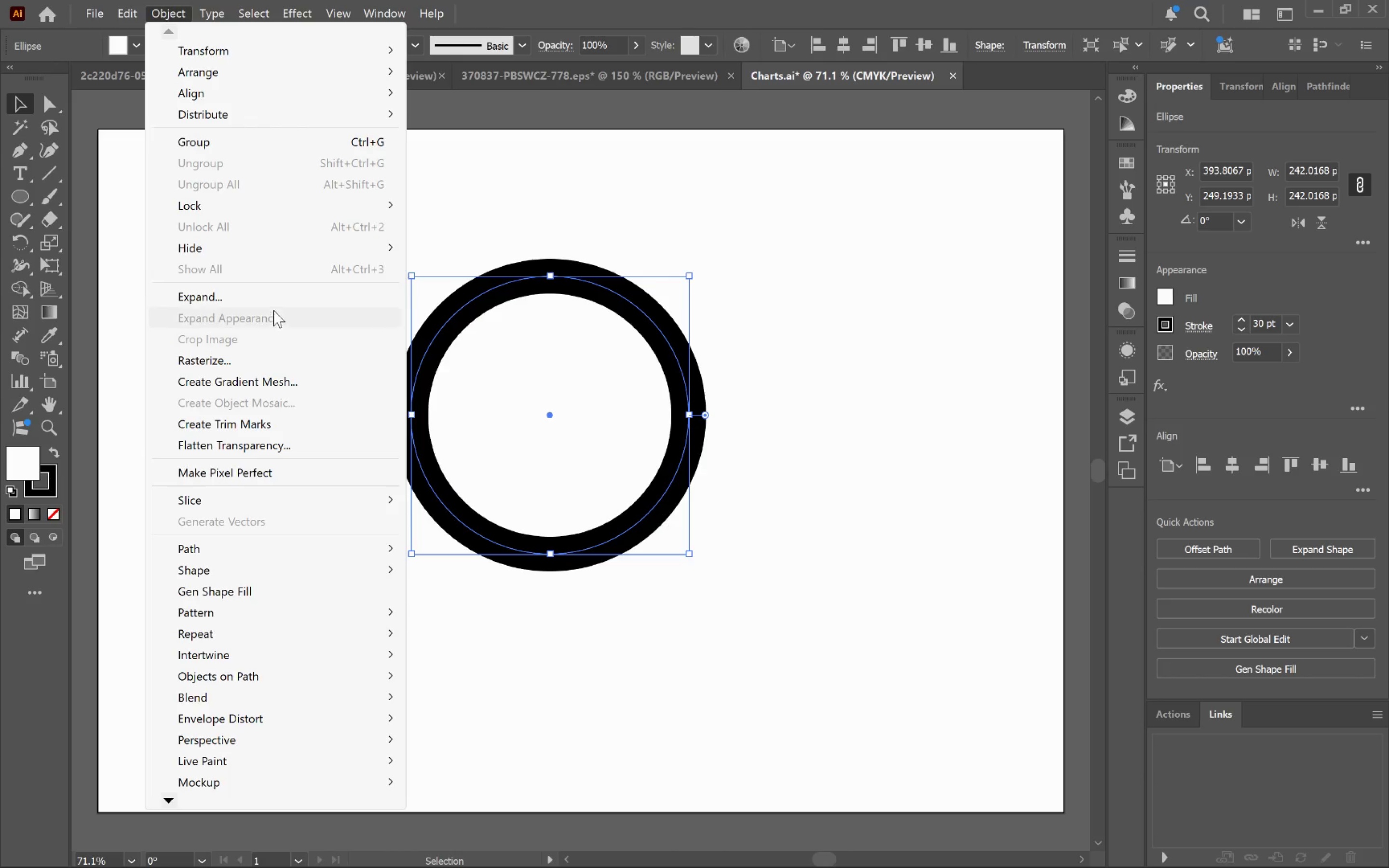 
left_click([269, 291])
 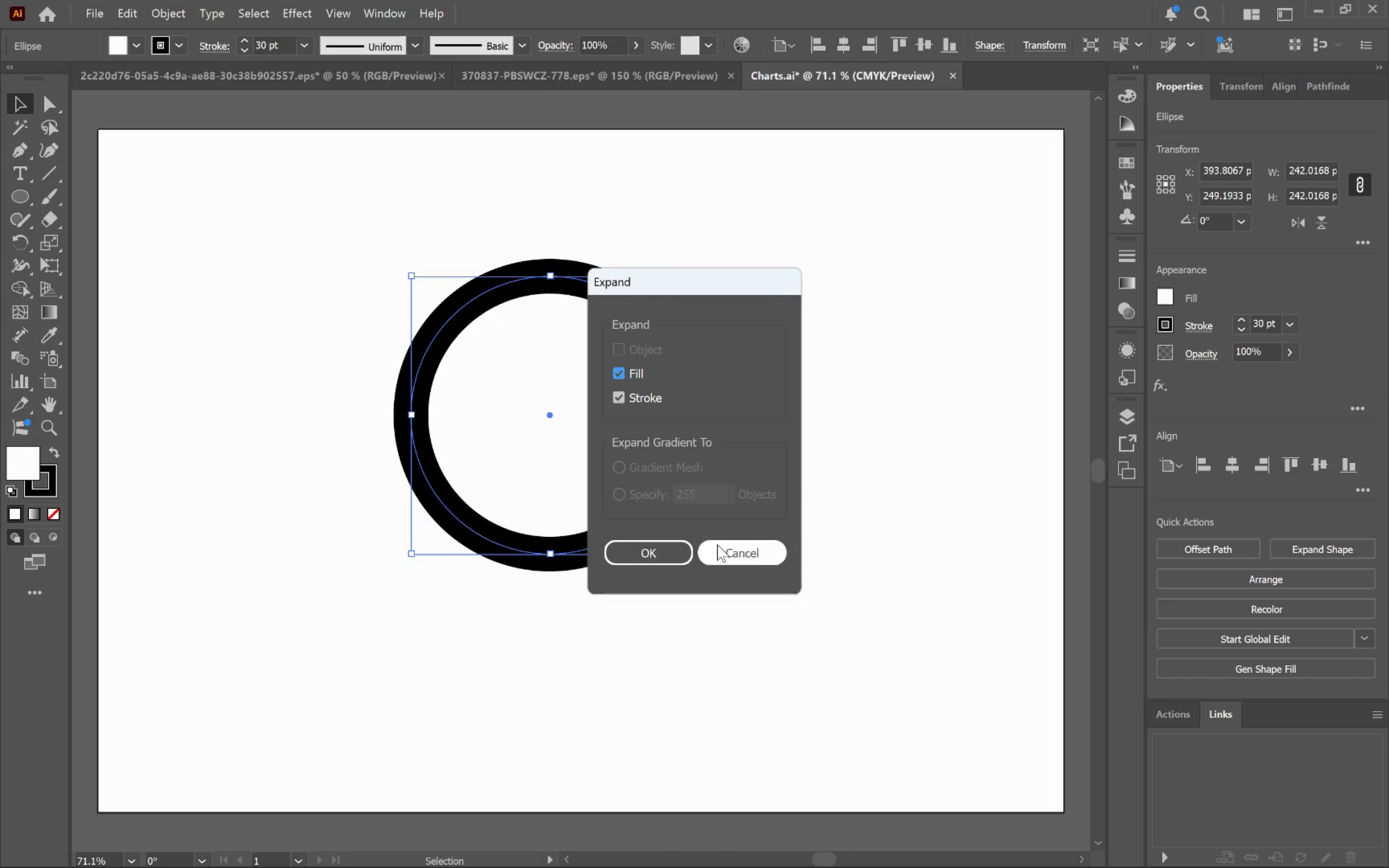 
left_click([675, 555])
 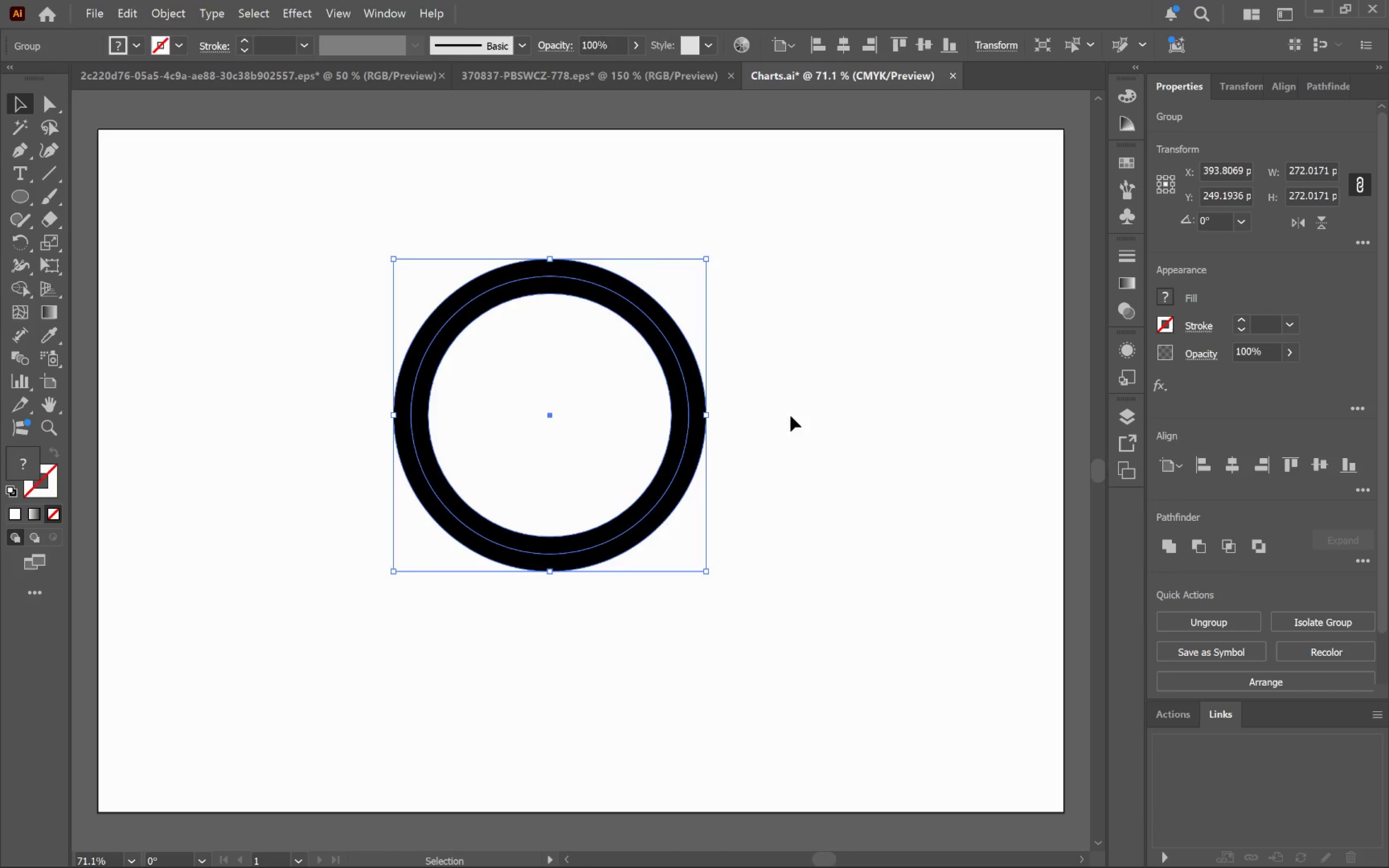 
double_click([547, 418])
 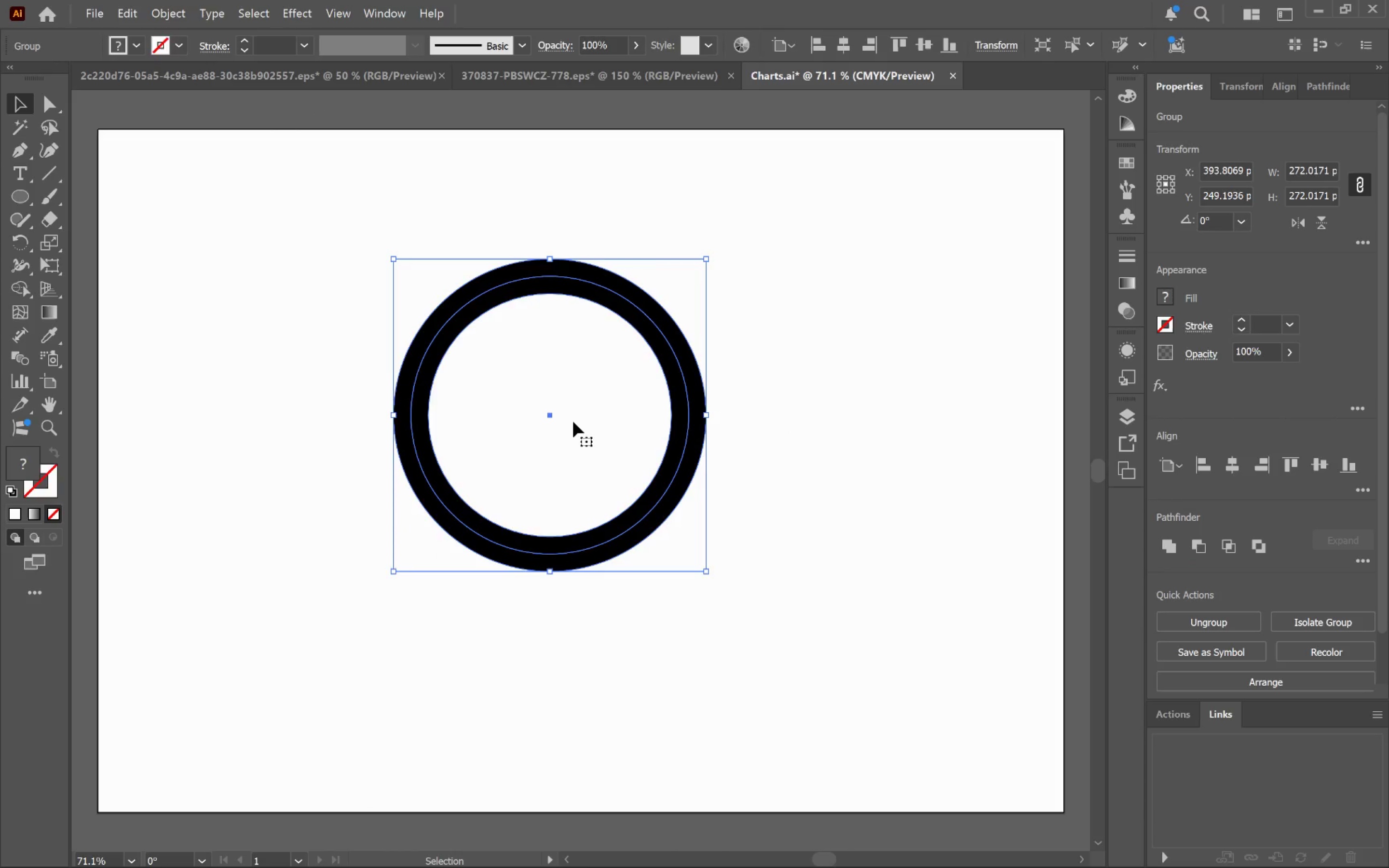 
right_click([576, 421])
 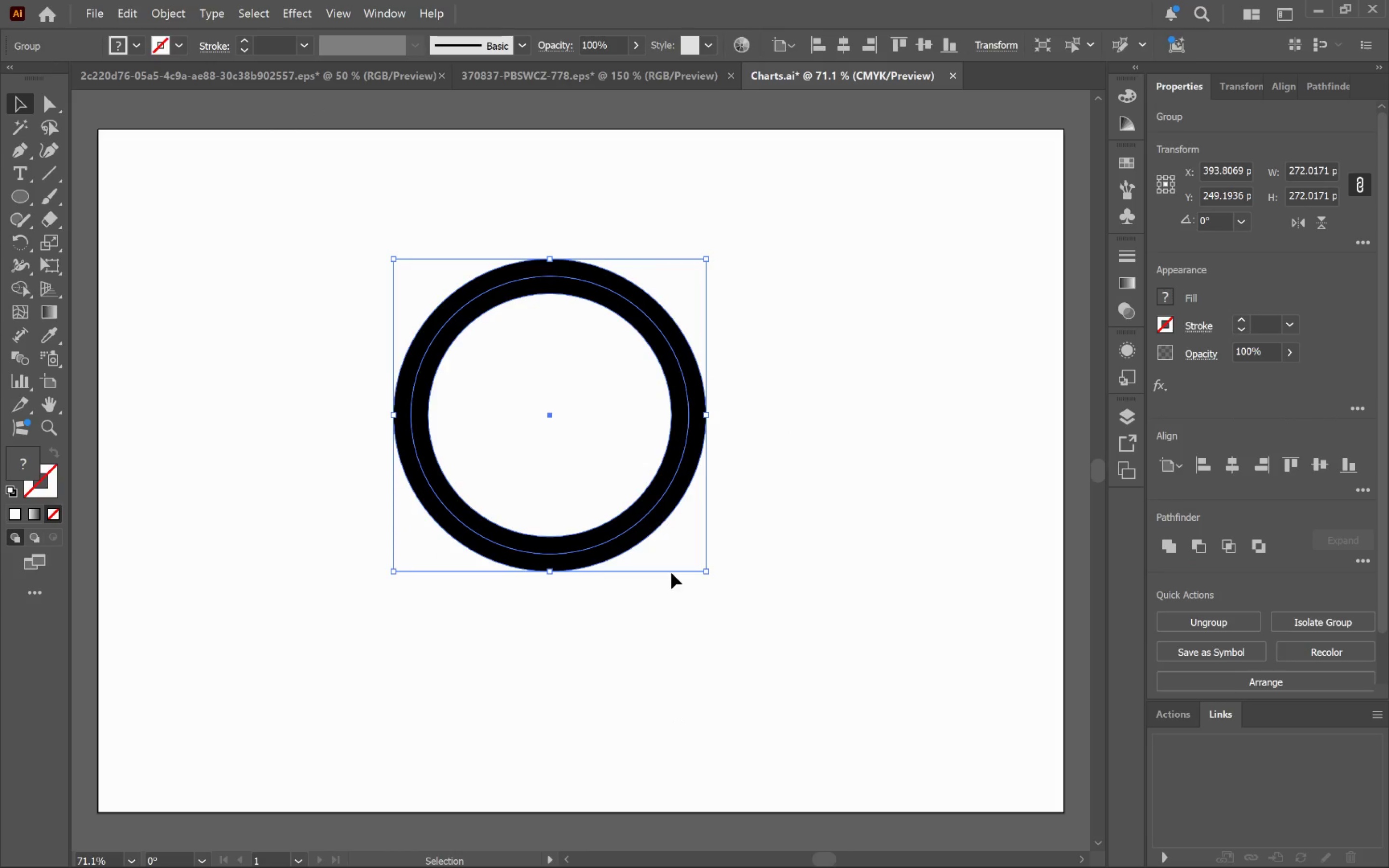 
double_click([825, 568])
 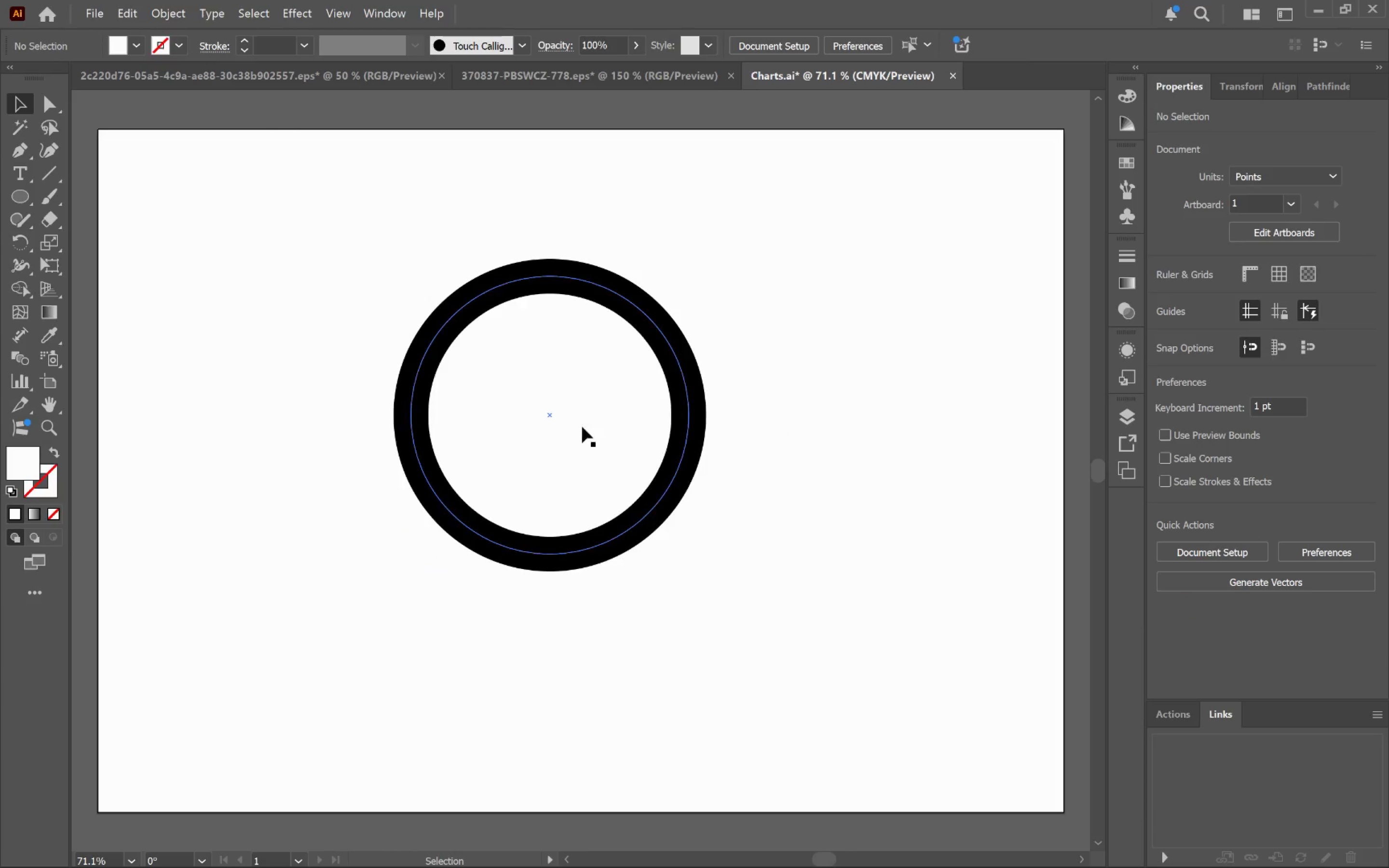 
triple_click([569, 421])
 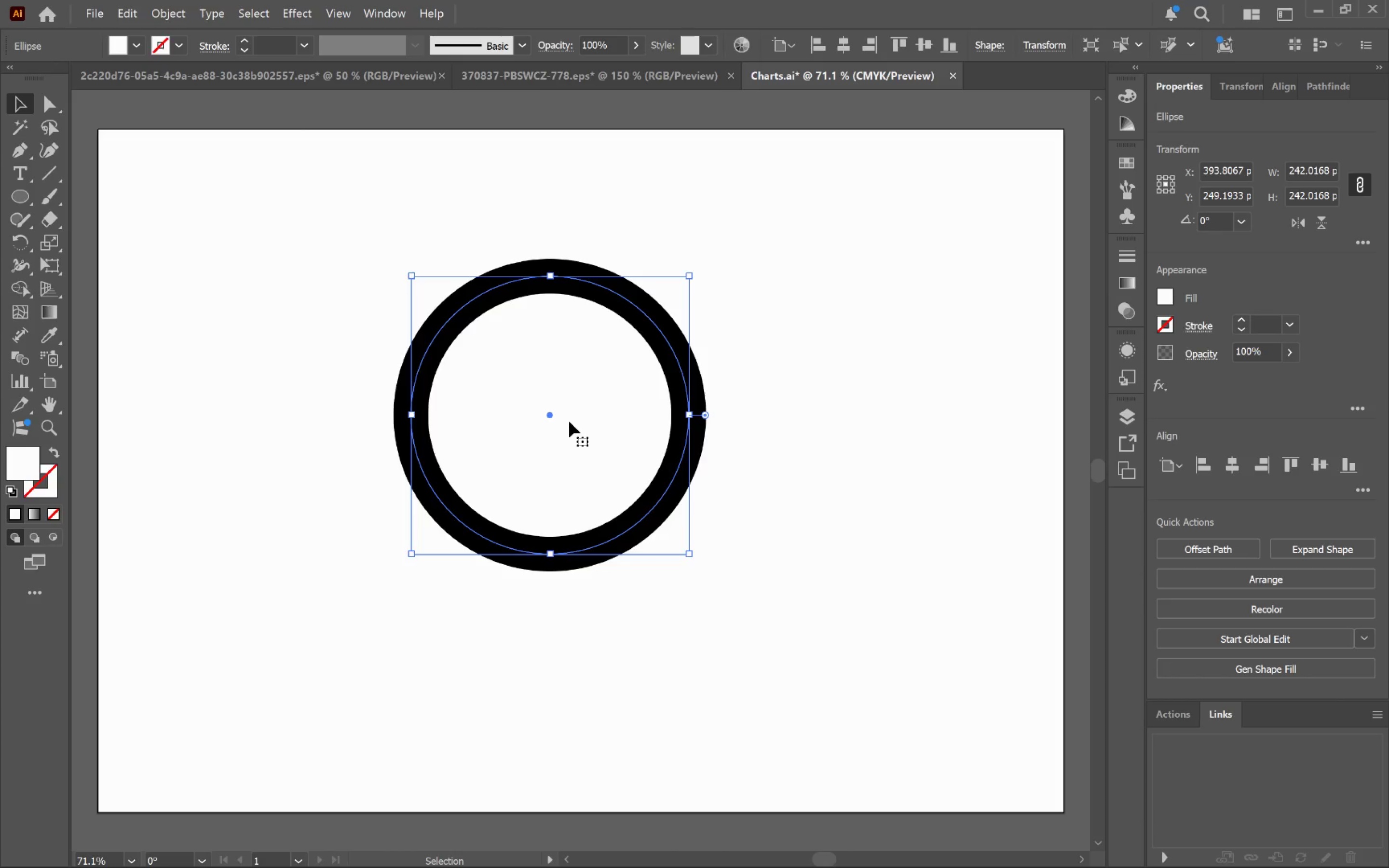 
key(Backspace)
 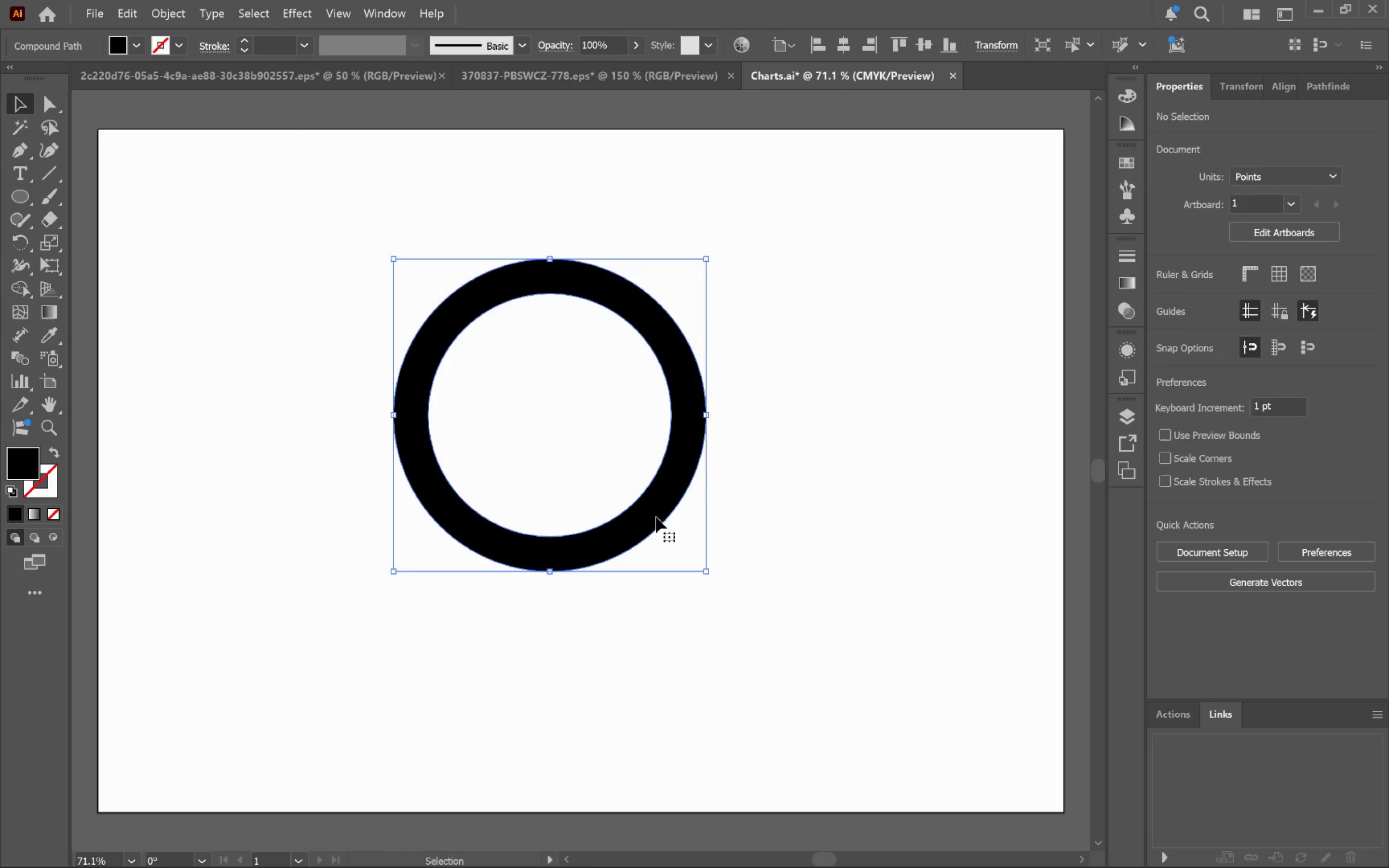 
left_click_drag(start_coordinate=[660, 515], to_coordinate=[386, 521])
 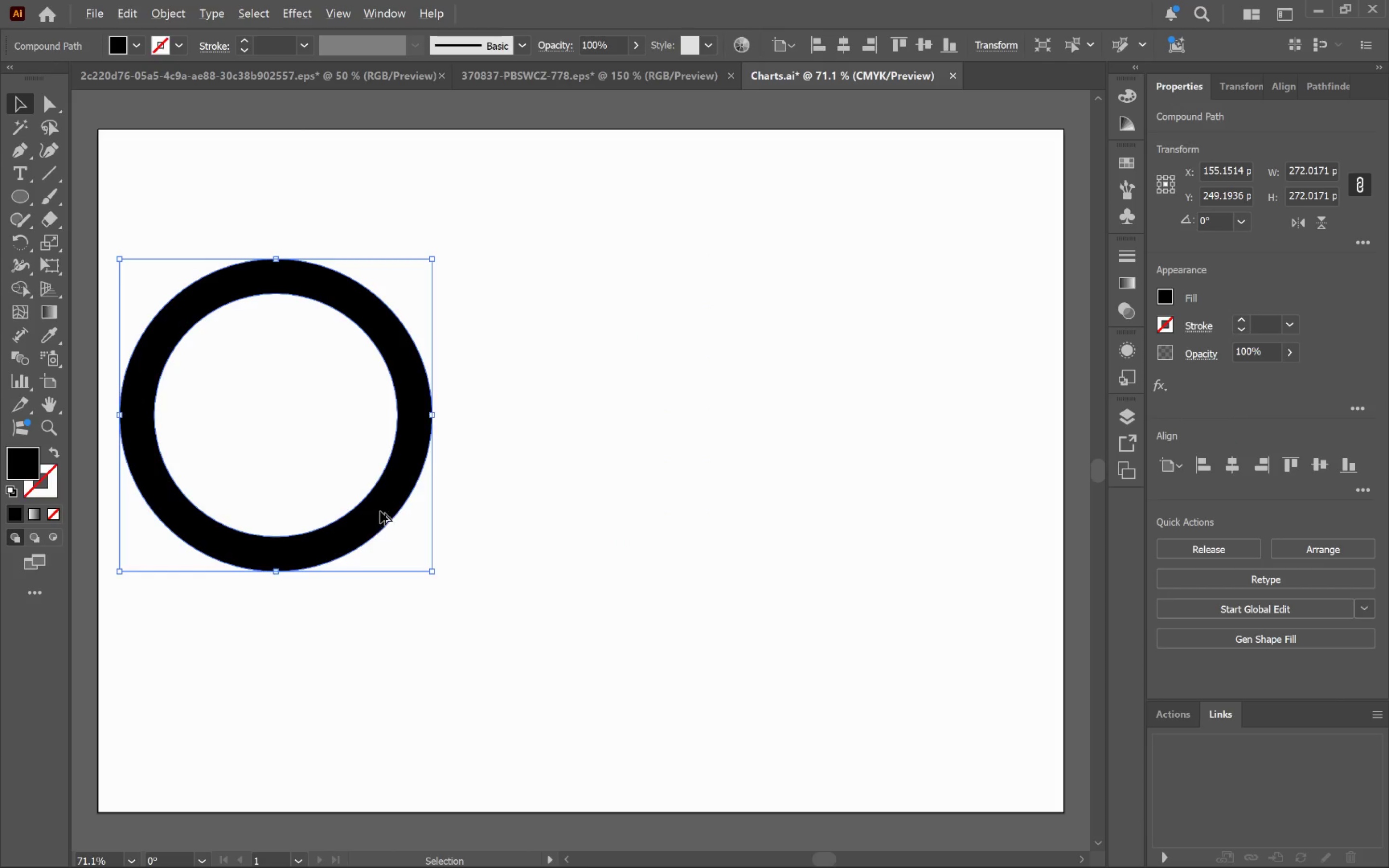 
hold_key(key=ShiftLeft, duration=1.01)
 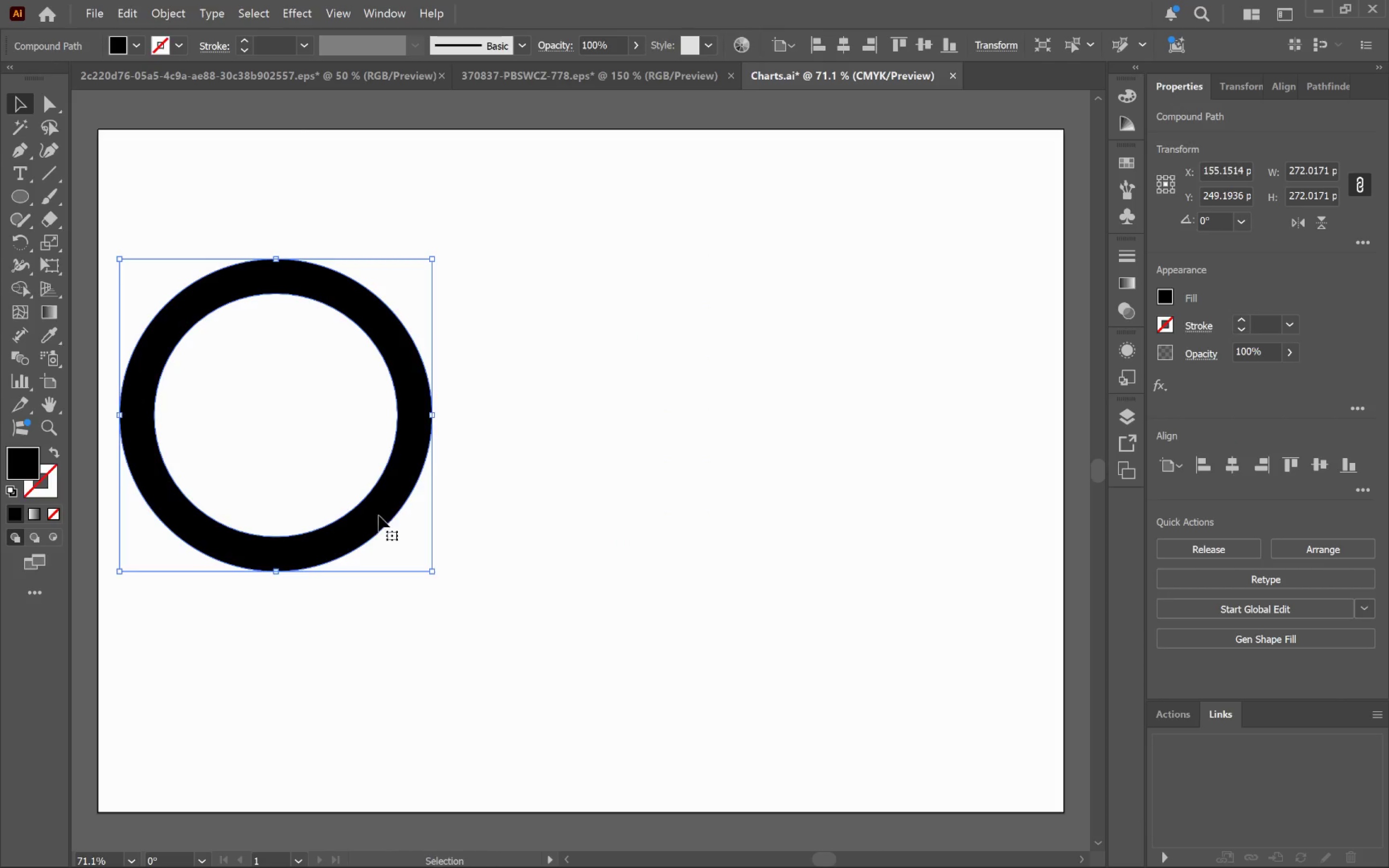 
hold_key(key=AltLeft, duration=0.33)
scroll: coordinate [380, 511], scroll_direction: down, amount: 1.0
 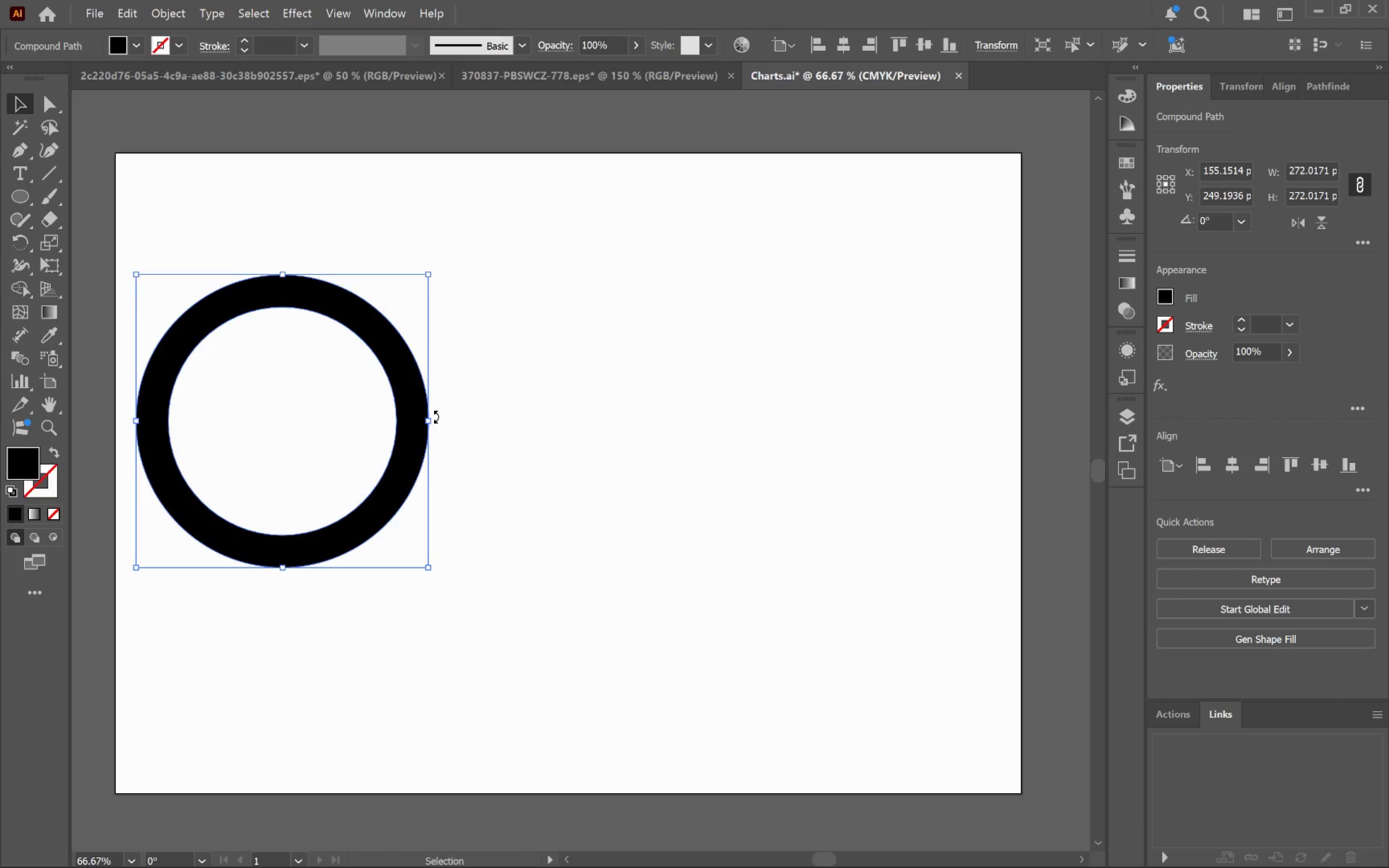 
left_click_drag(start_coordinate=[433, 421], to_coordinate=[366, 426])
 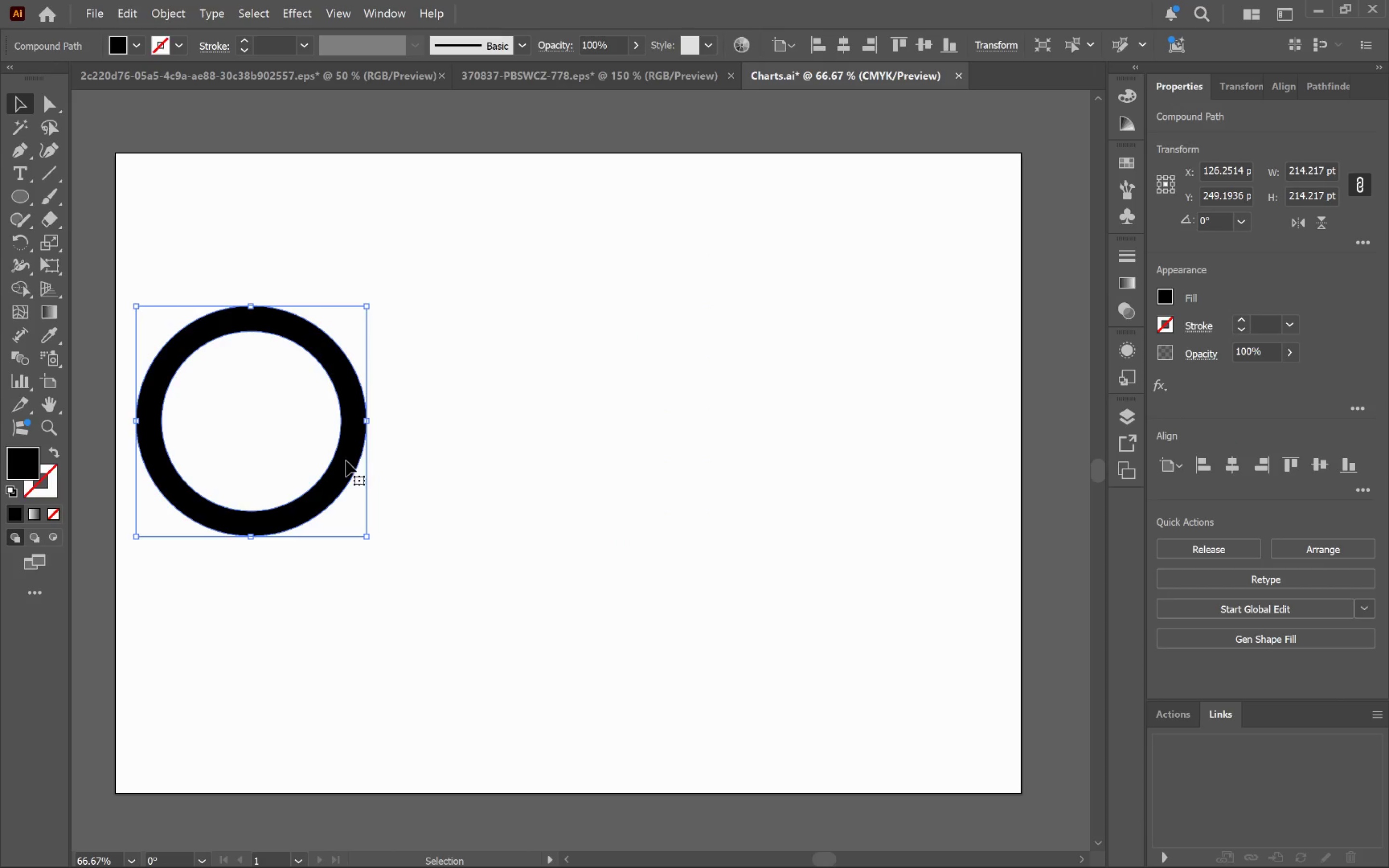 
hold_key(key=ShiftLeft, duration=0.97)
 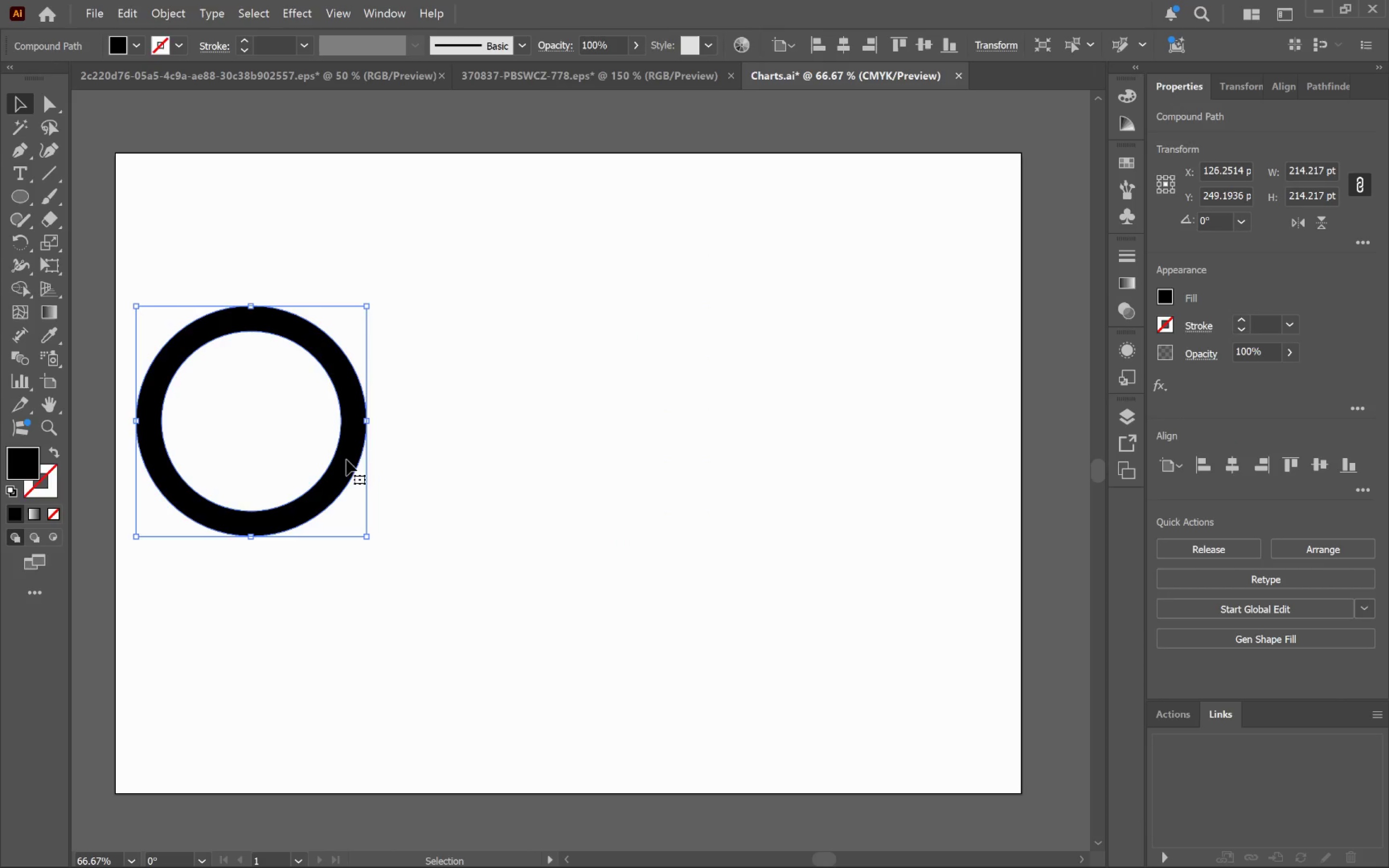 
left_click_drag(start_coordinate=[346, 461], to_coordinate=[389, 467])
 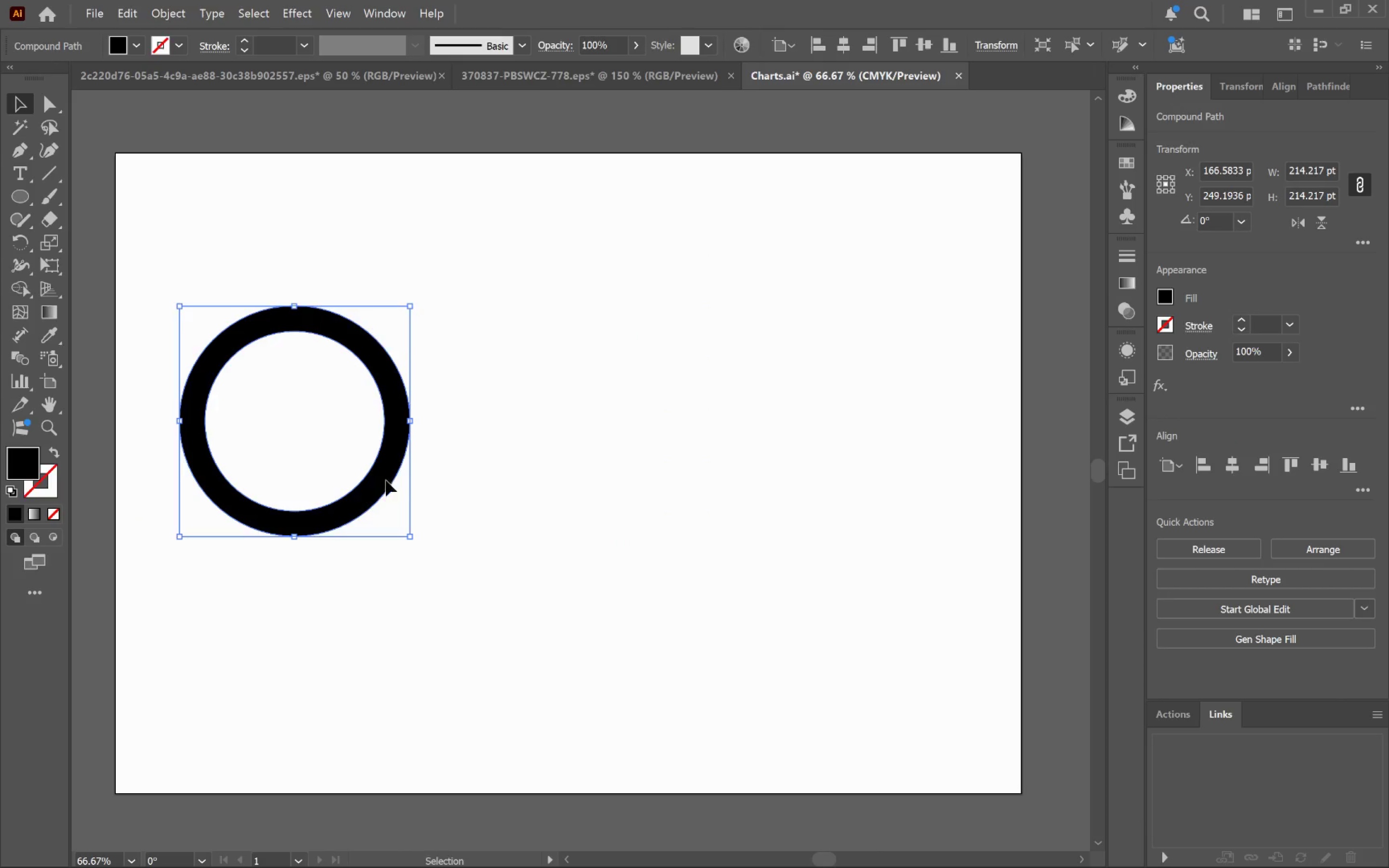 
hold_key(key=ShiftLeft, duration=0.56)
 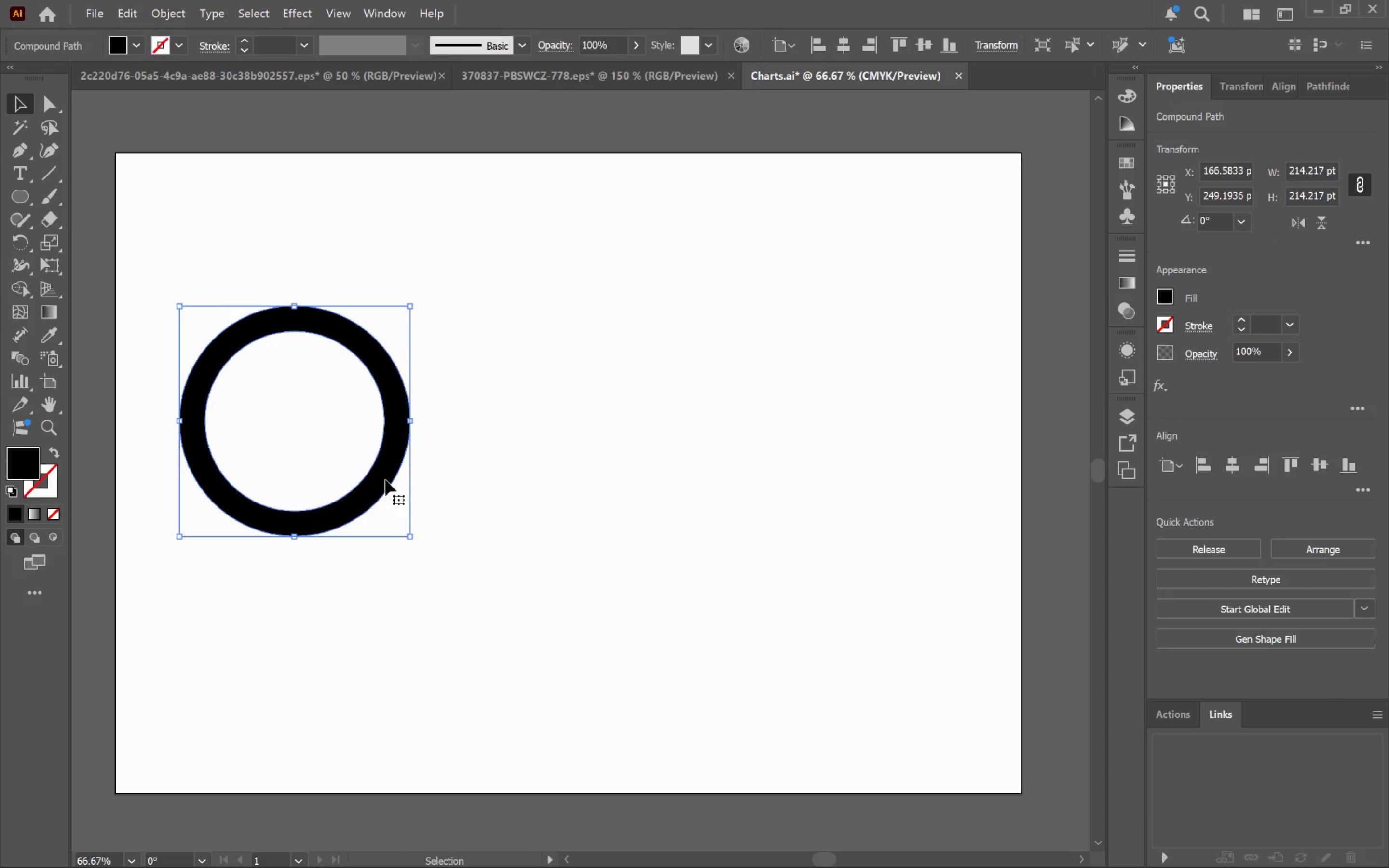 
hold_key(key=AltLeft, duration=3.16)
left_click_drag(start_coordinate=[385, 480], to_coordinate=[660, 514])
 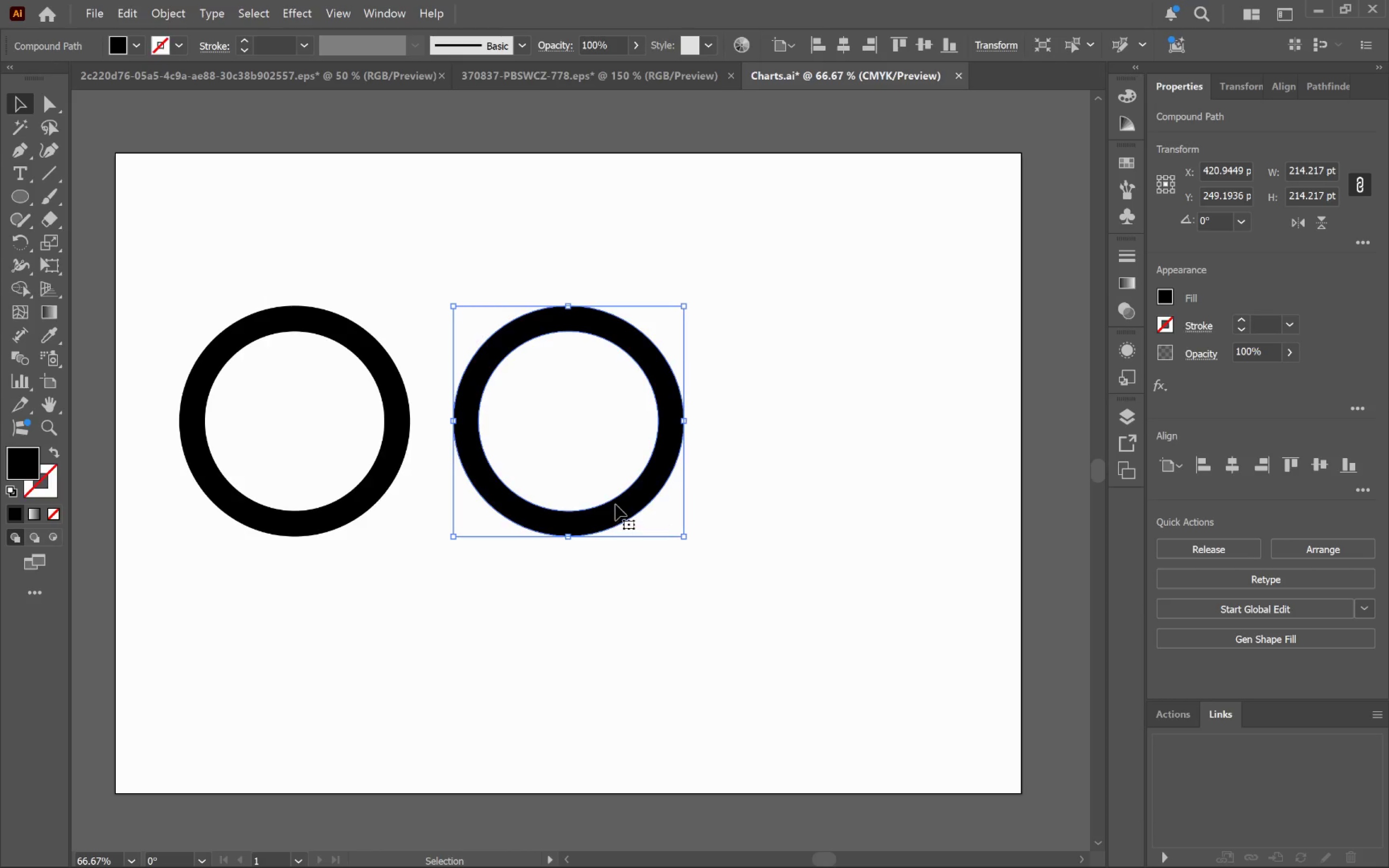 
hold_key(key=ShiftLeft, duration=2.96)
 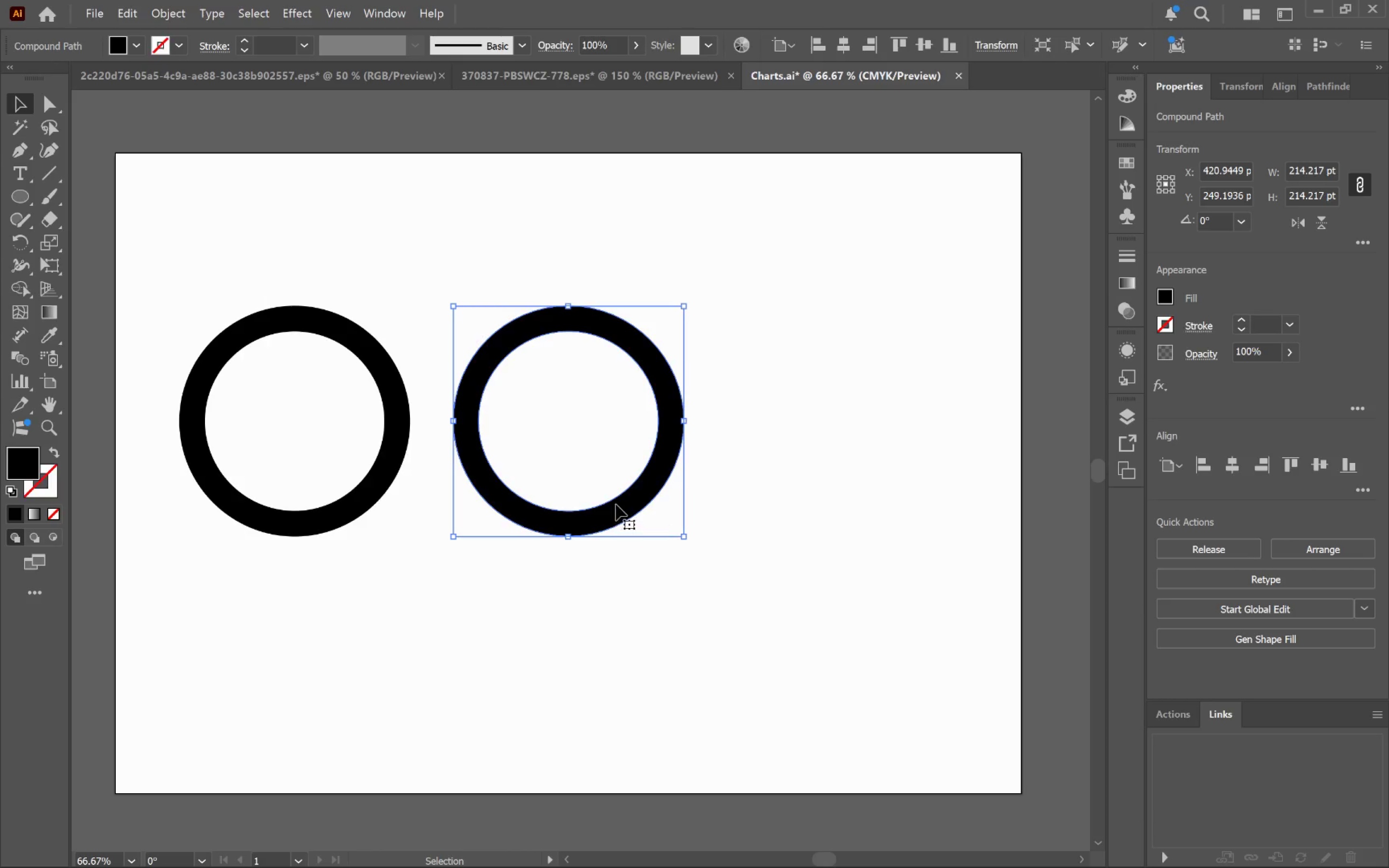 
left_click_drag(start_coordinate=[616, 504], to_coordinate=[891, 509])
 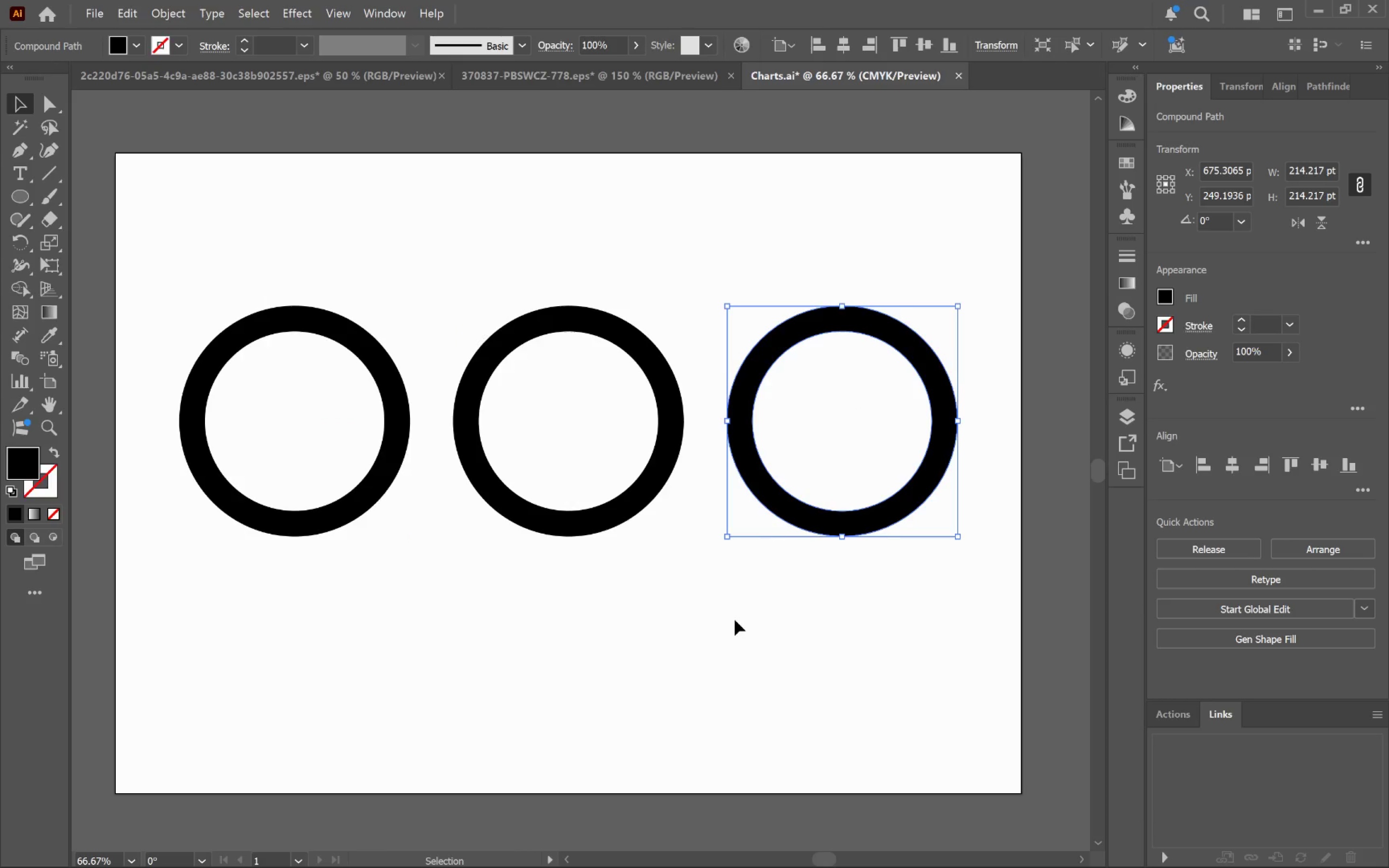 
hold_key(key=AltLeft, duration=1.72)
 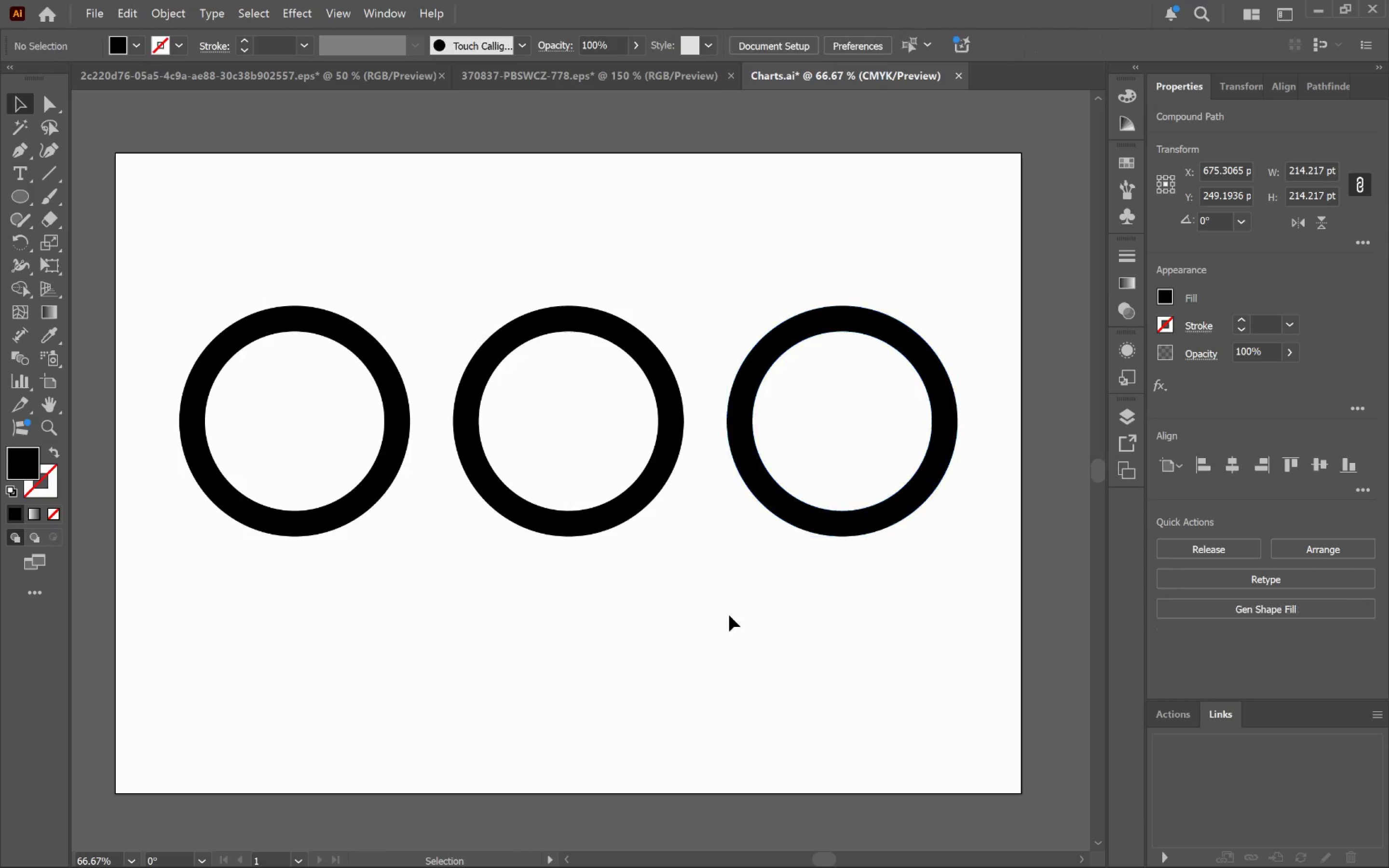 
hold_key(key=ShiftLeft, duration=1.63)
 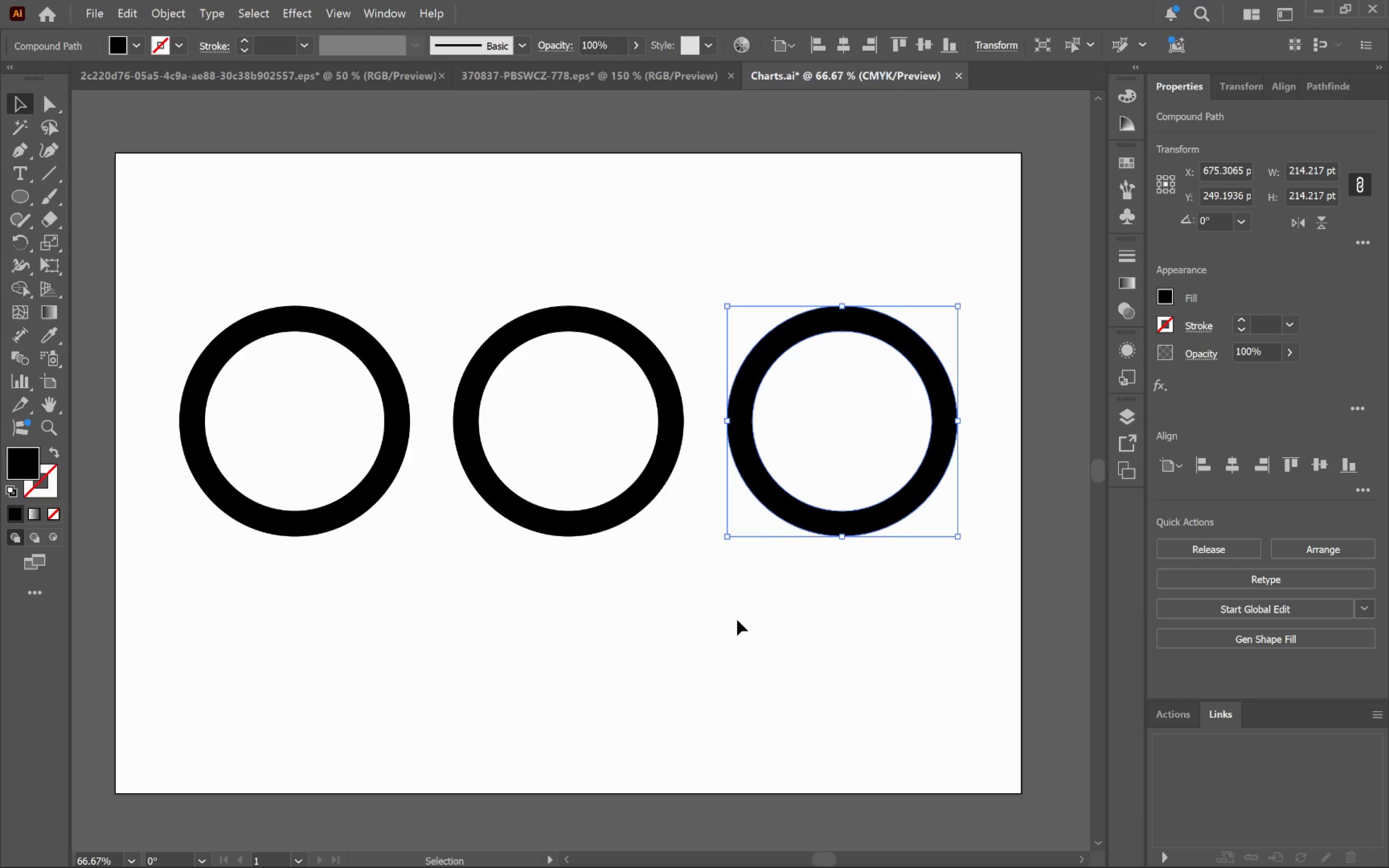 
left_click([735, 620])
 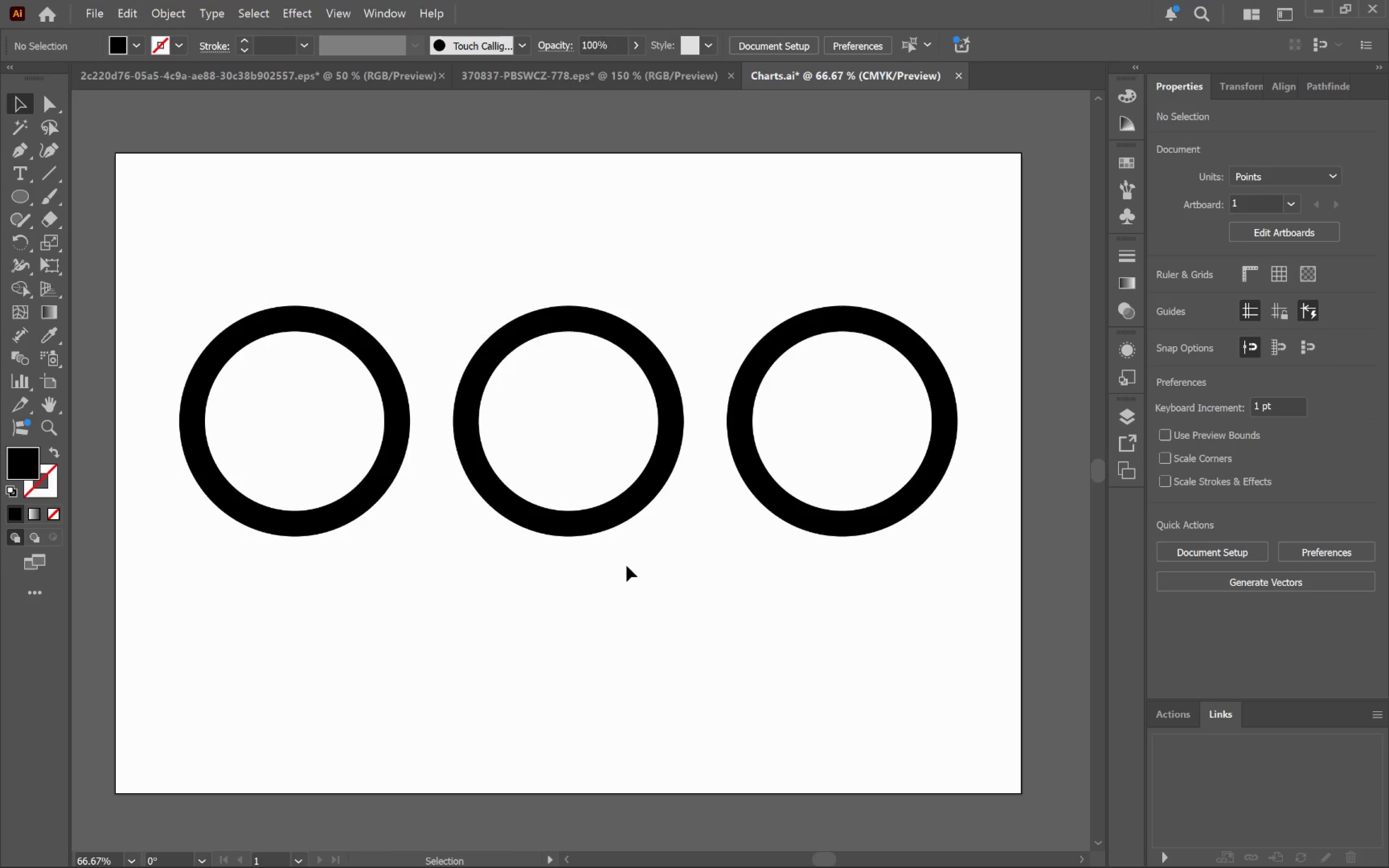 
hold_key(key=Space, duration=1.51)
 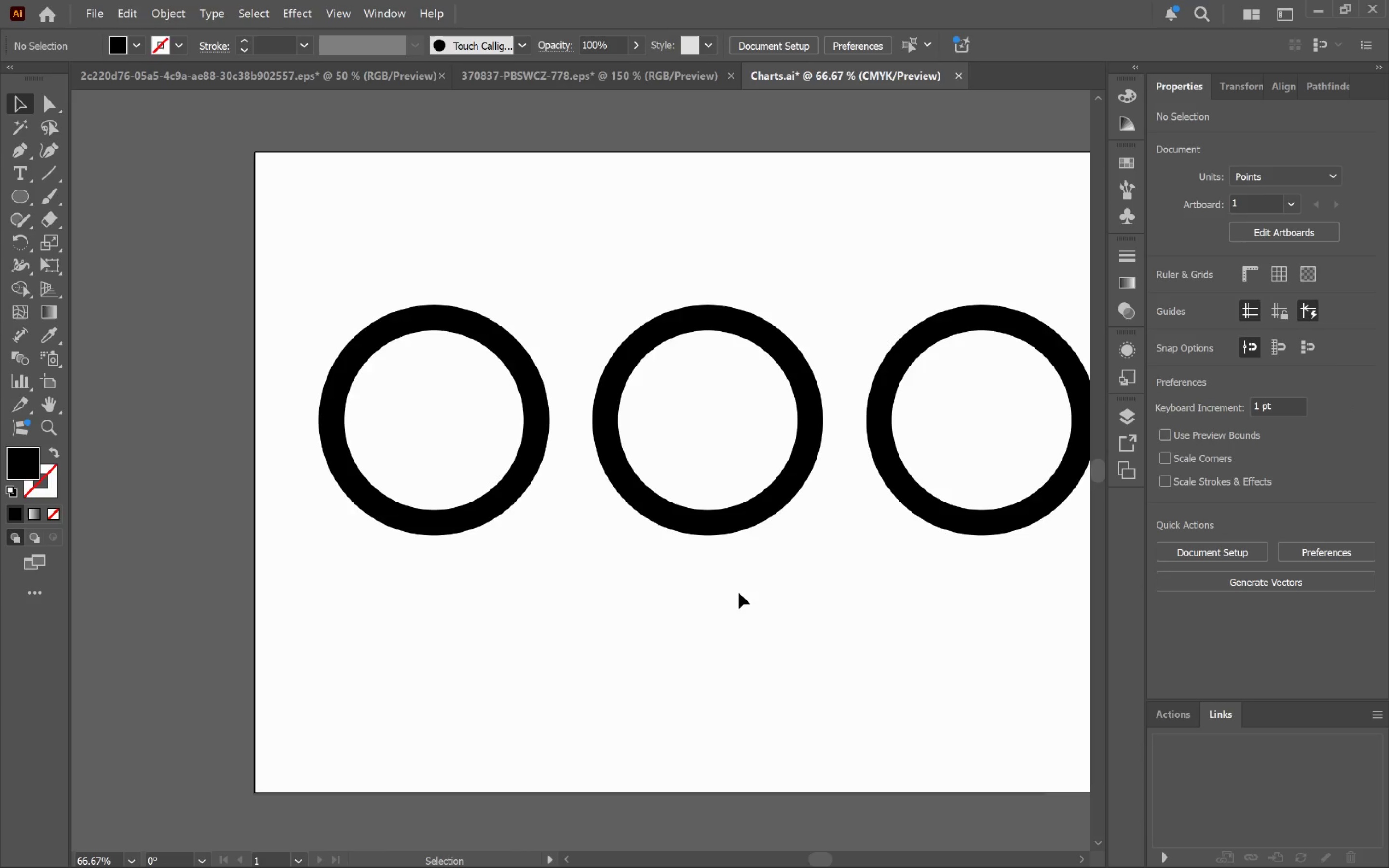 
left_click_drag(start_coordinate=[600, 594], to_coordinate=[739, 593])
 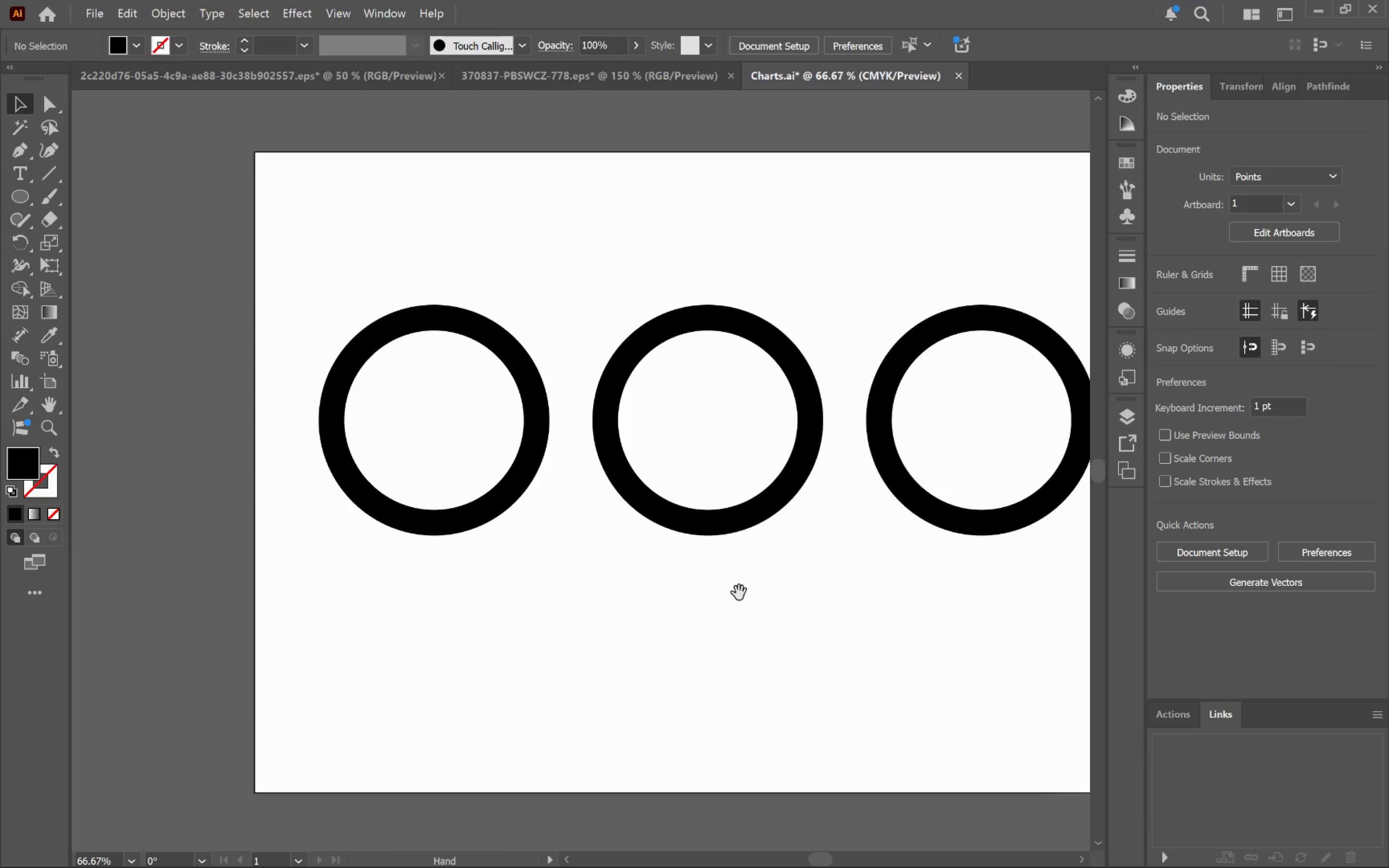 
key(Space)
 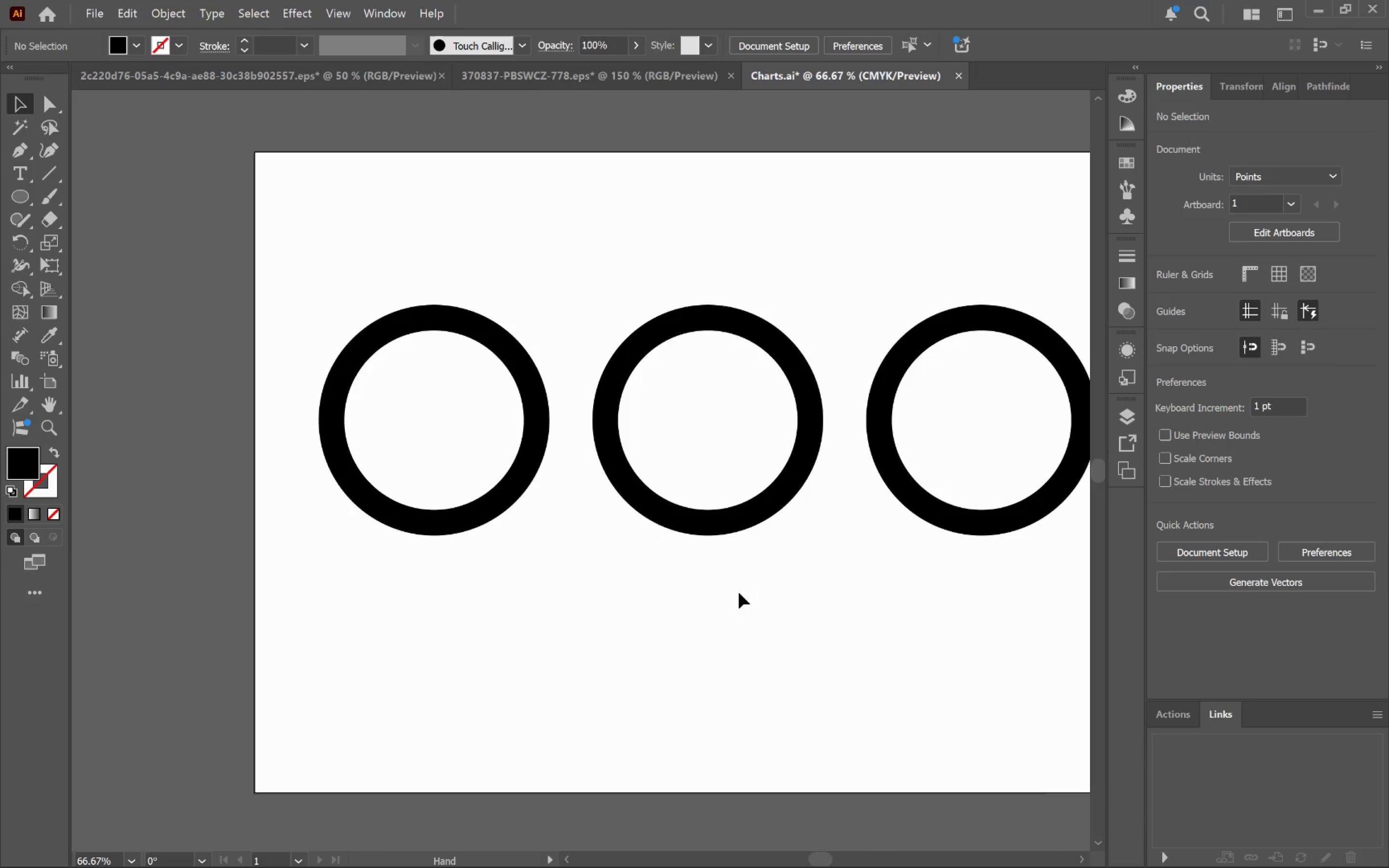 
key(Space)
 